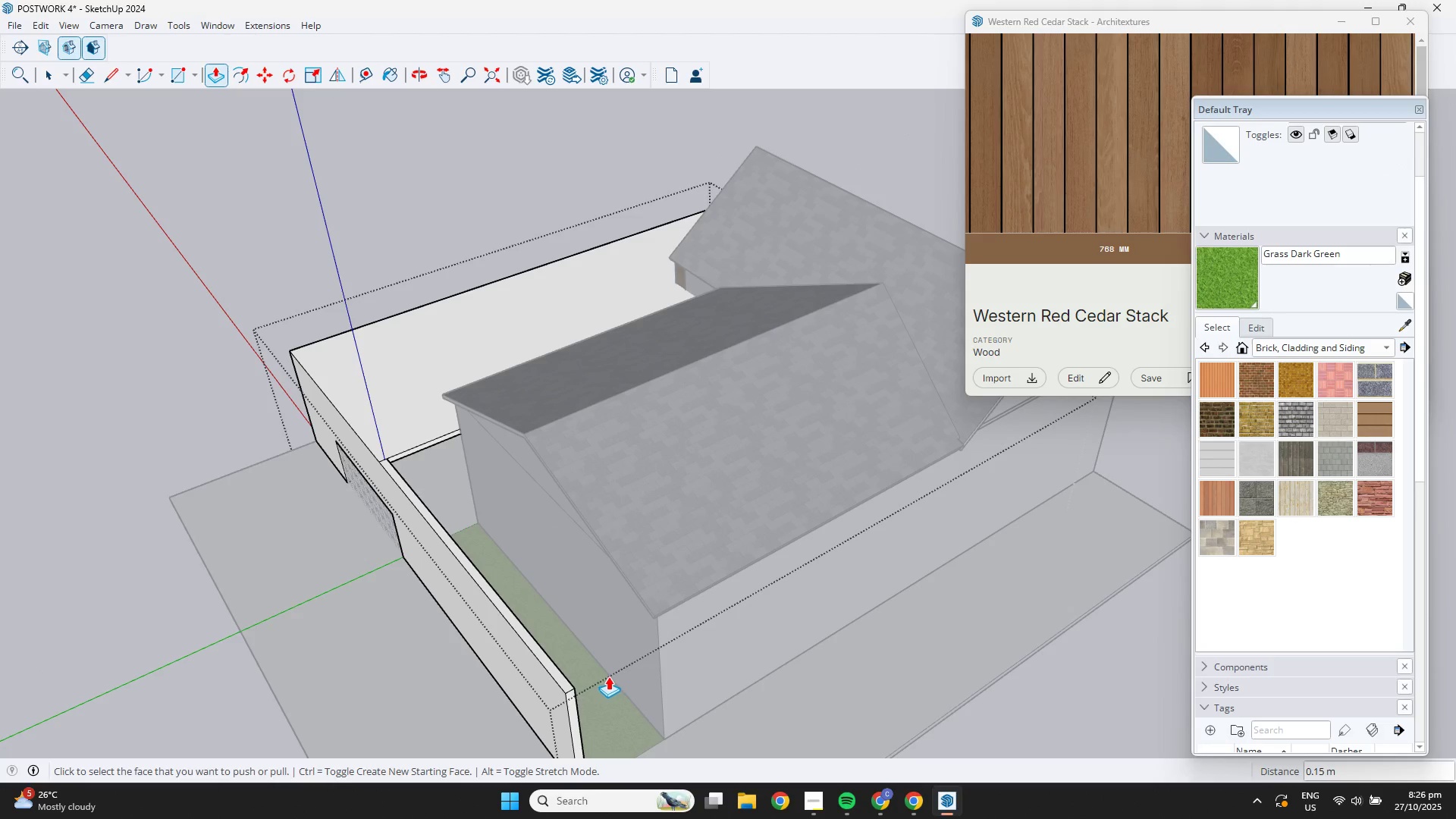 
scroll: coordinate [661, 711], scroll_direction: down, amount: 4.0
 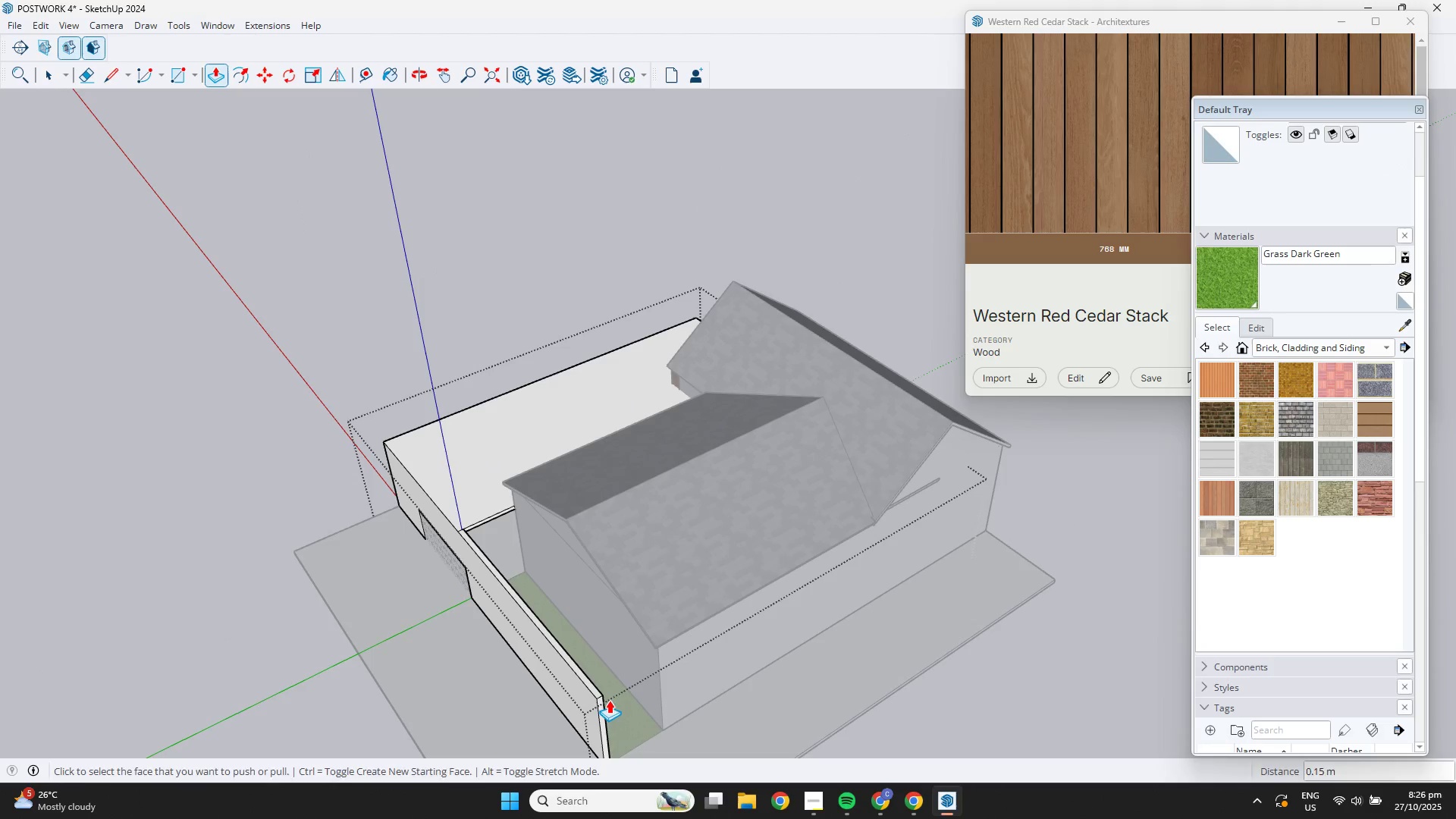 
key(Space)
 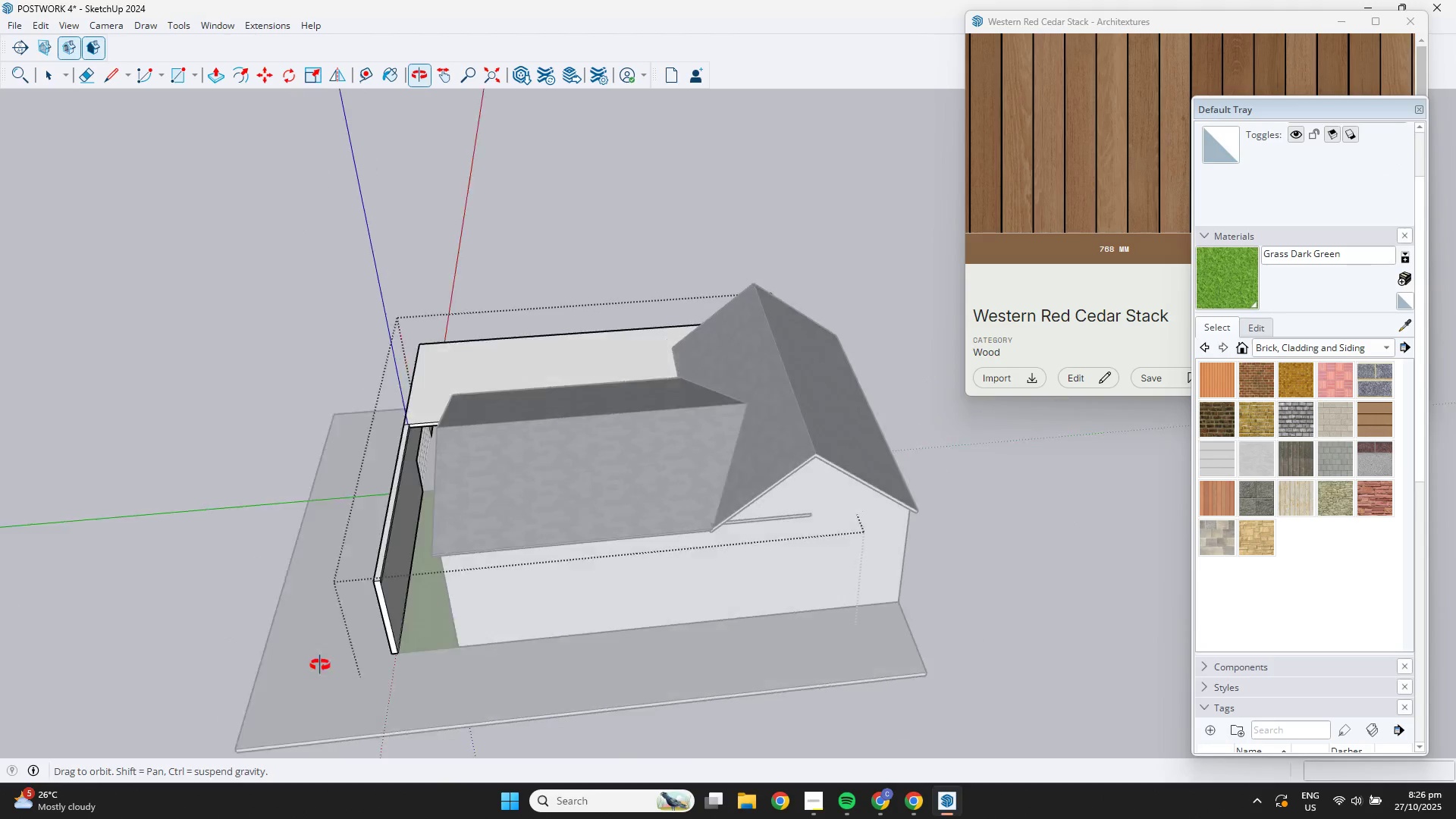 
scroll: coordinate [411, 515], scroll_direction: up, amount: 24.0
 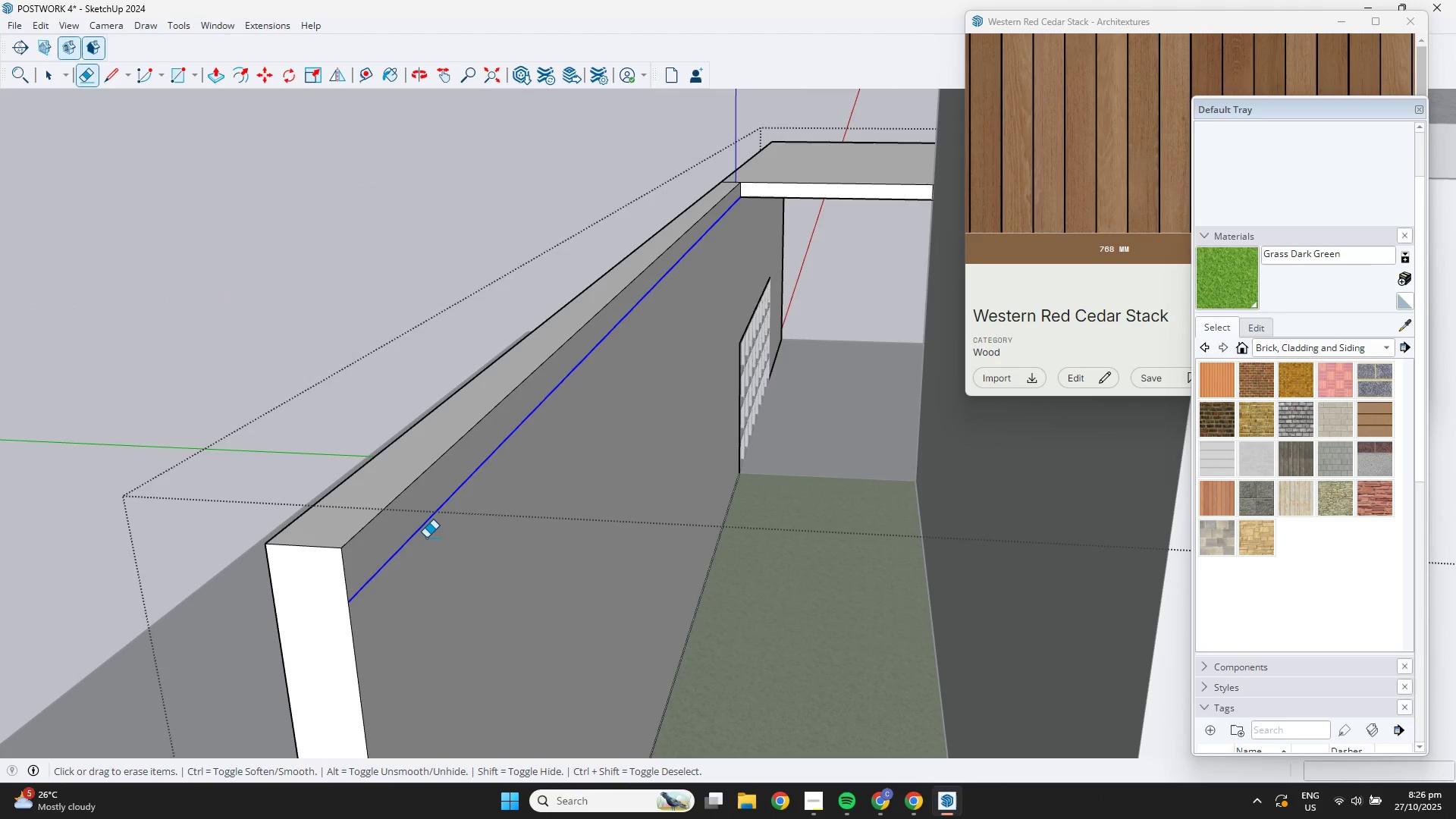 
key(E)
 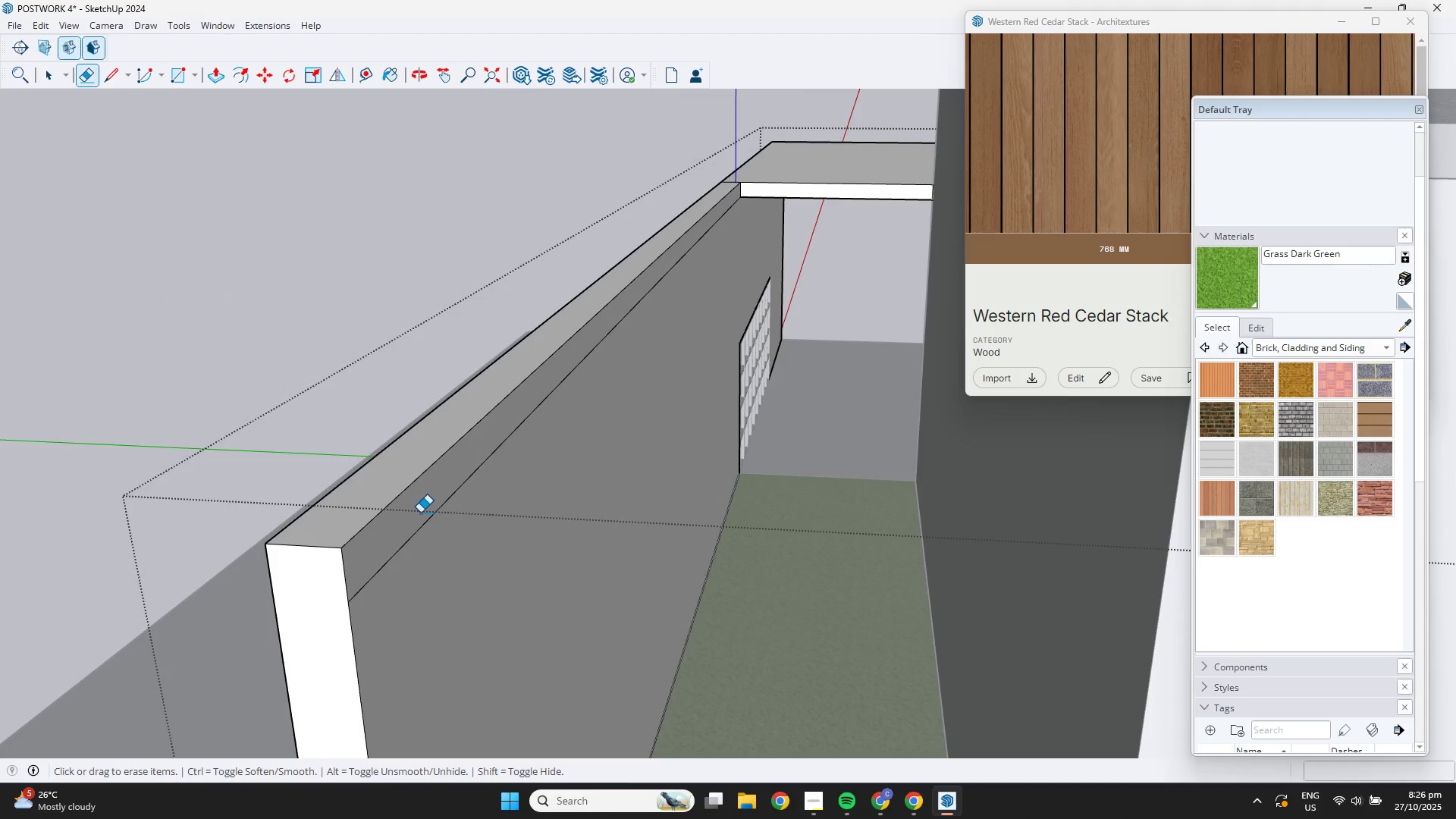 
left_click_drag(start_coordinate=[420, 513], to_coordinate=[427, 538])
 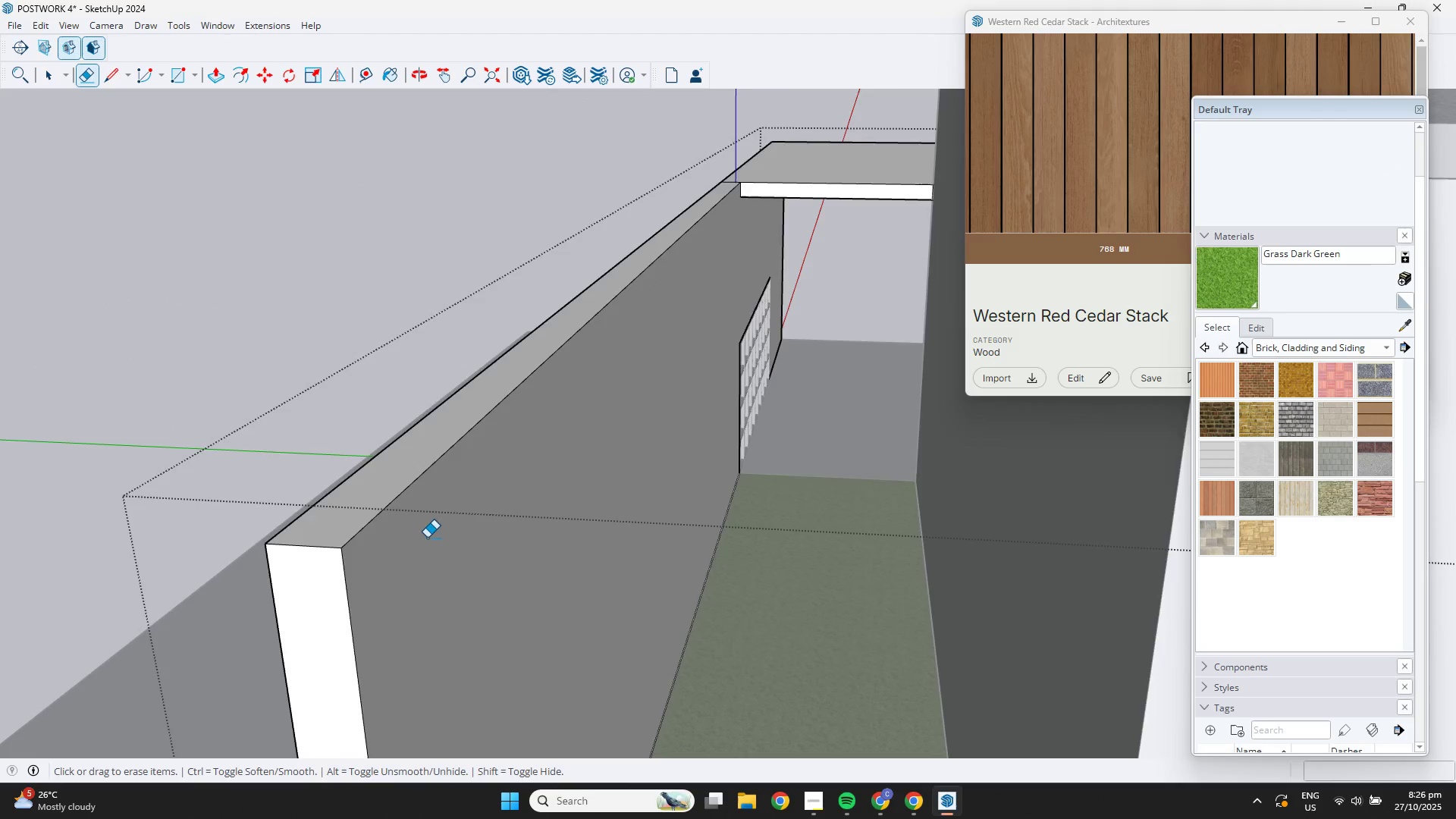 
scroll: coordinate [421, 532], scroll_direction: down, amount: 7.0
 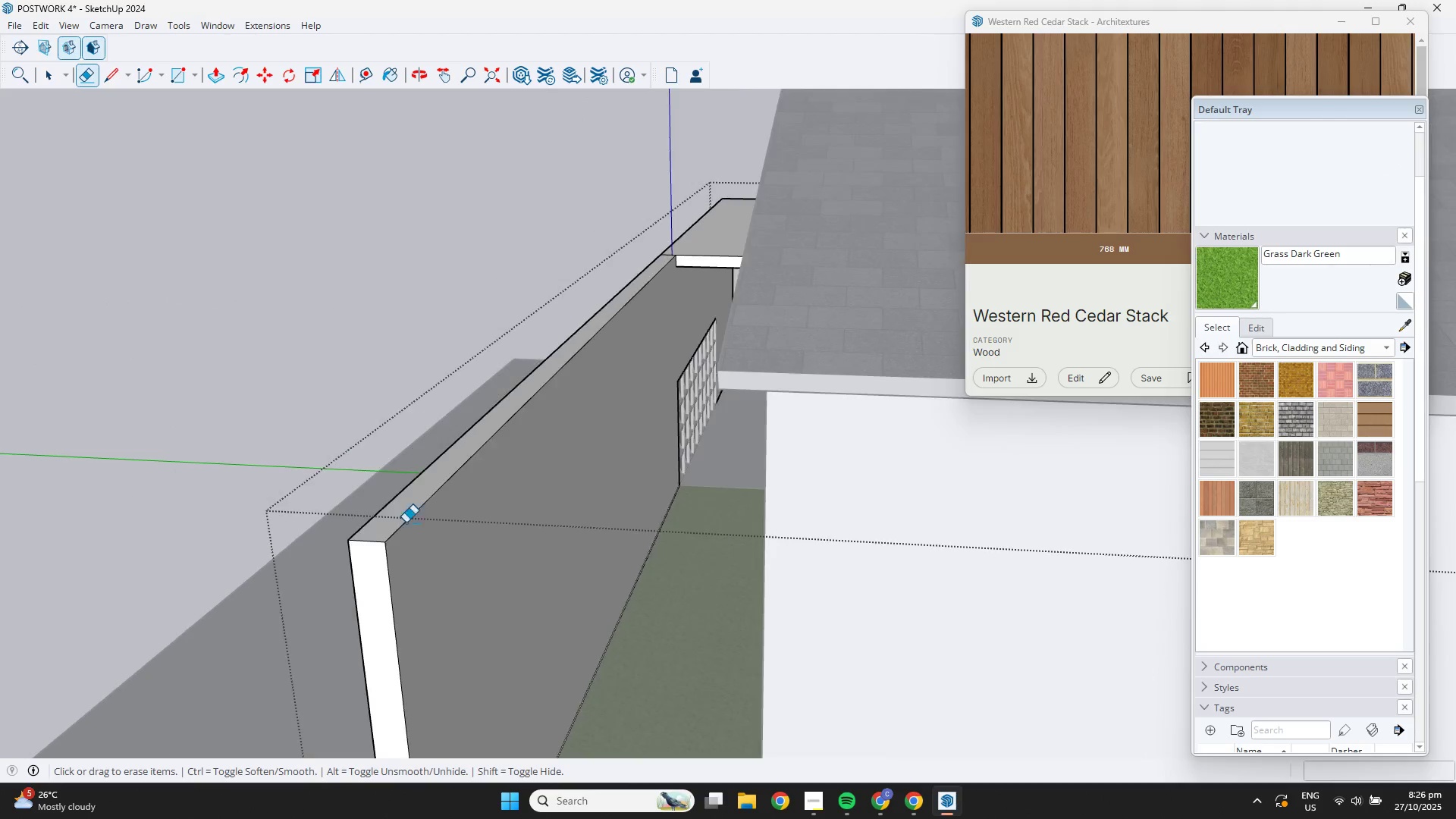 
key(Space)
 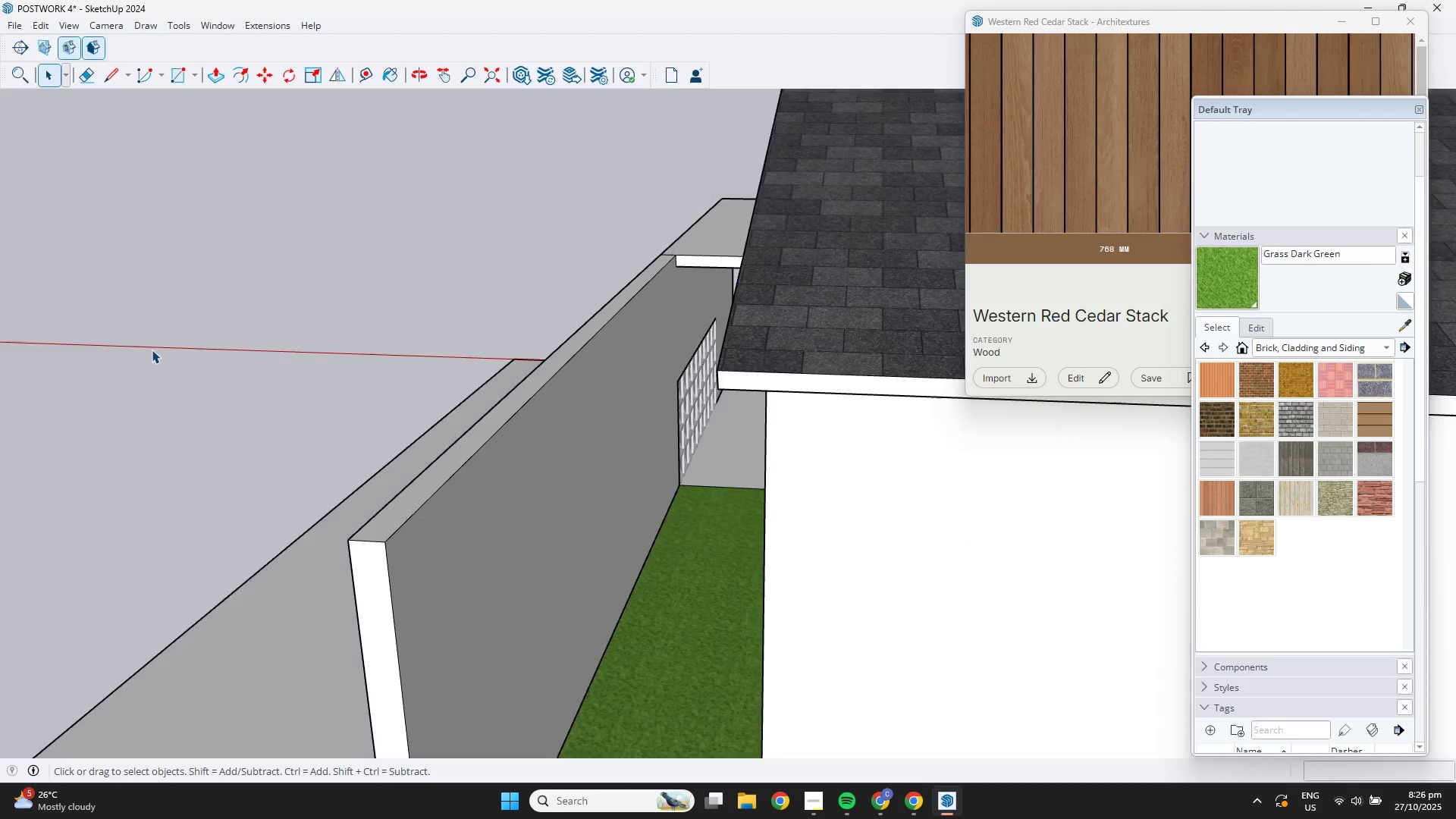 
double_click([152, 350])
 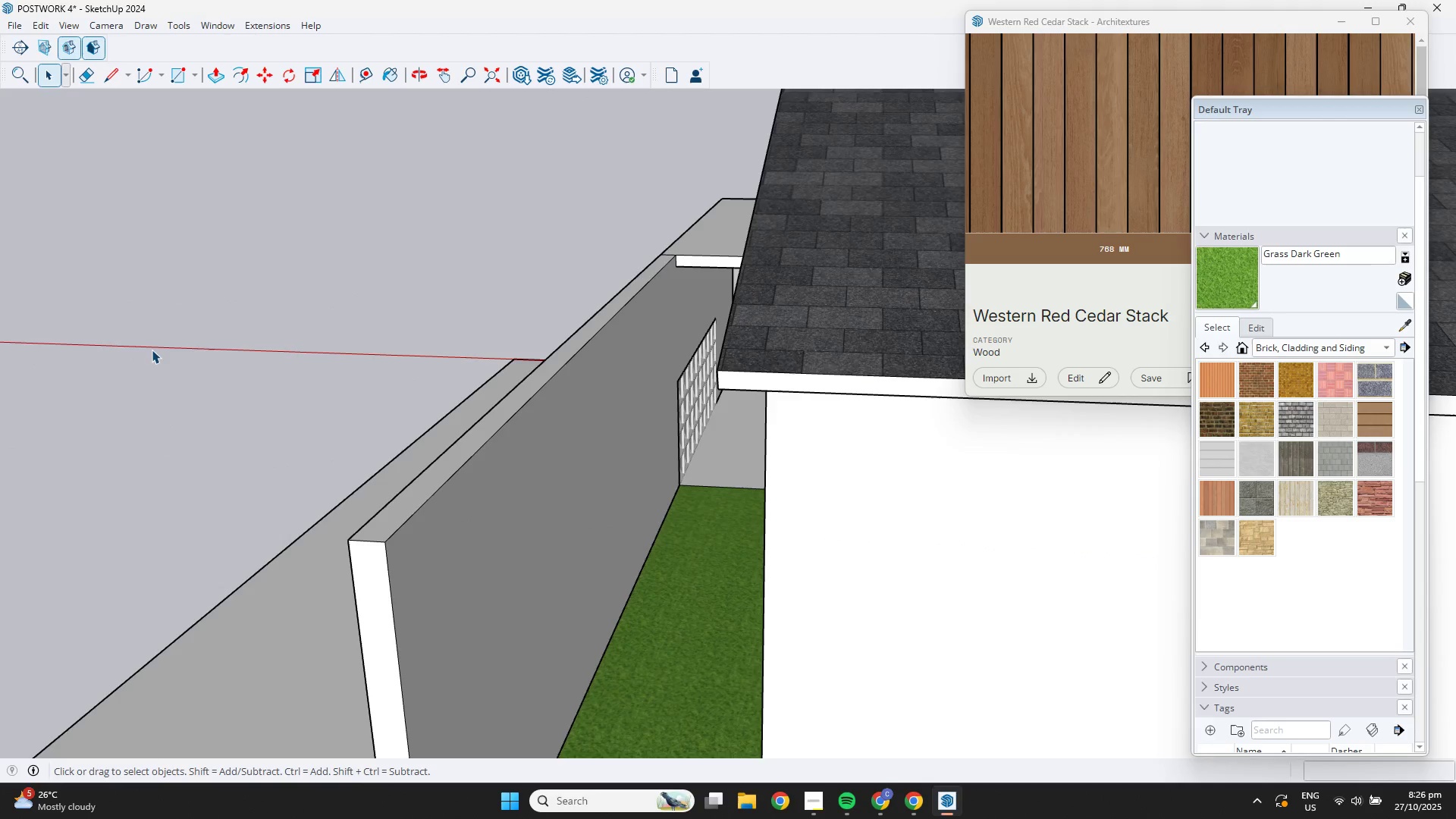 
triple_click([152, 350])
 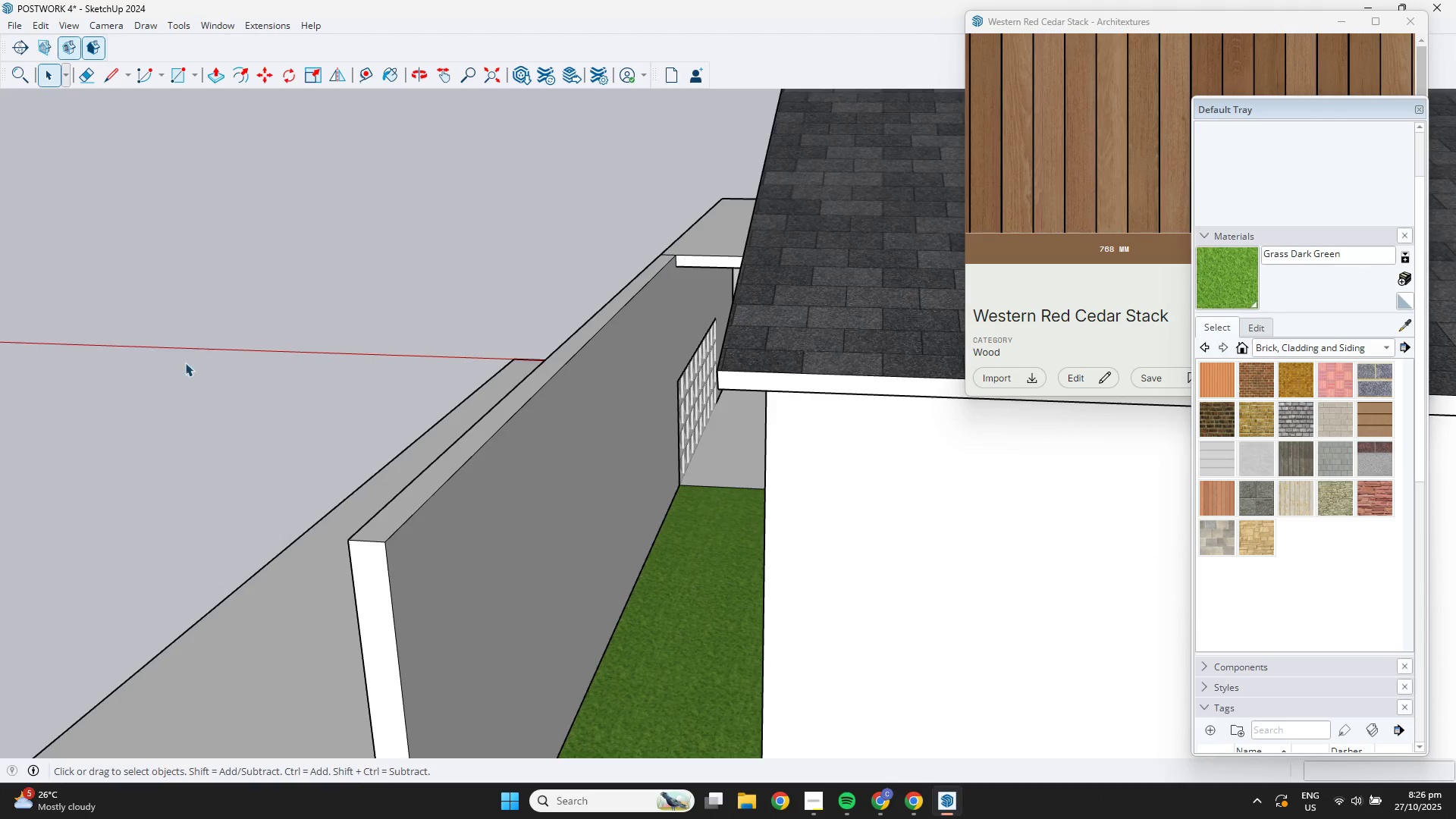 
scroll: coordinate [271, 490], scroll_direction: down, amount: 8.0
 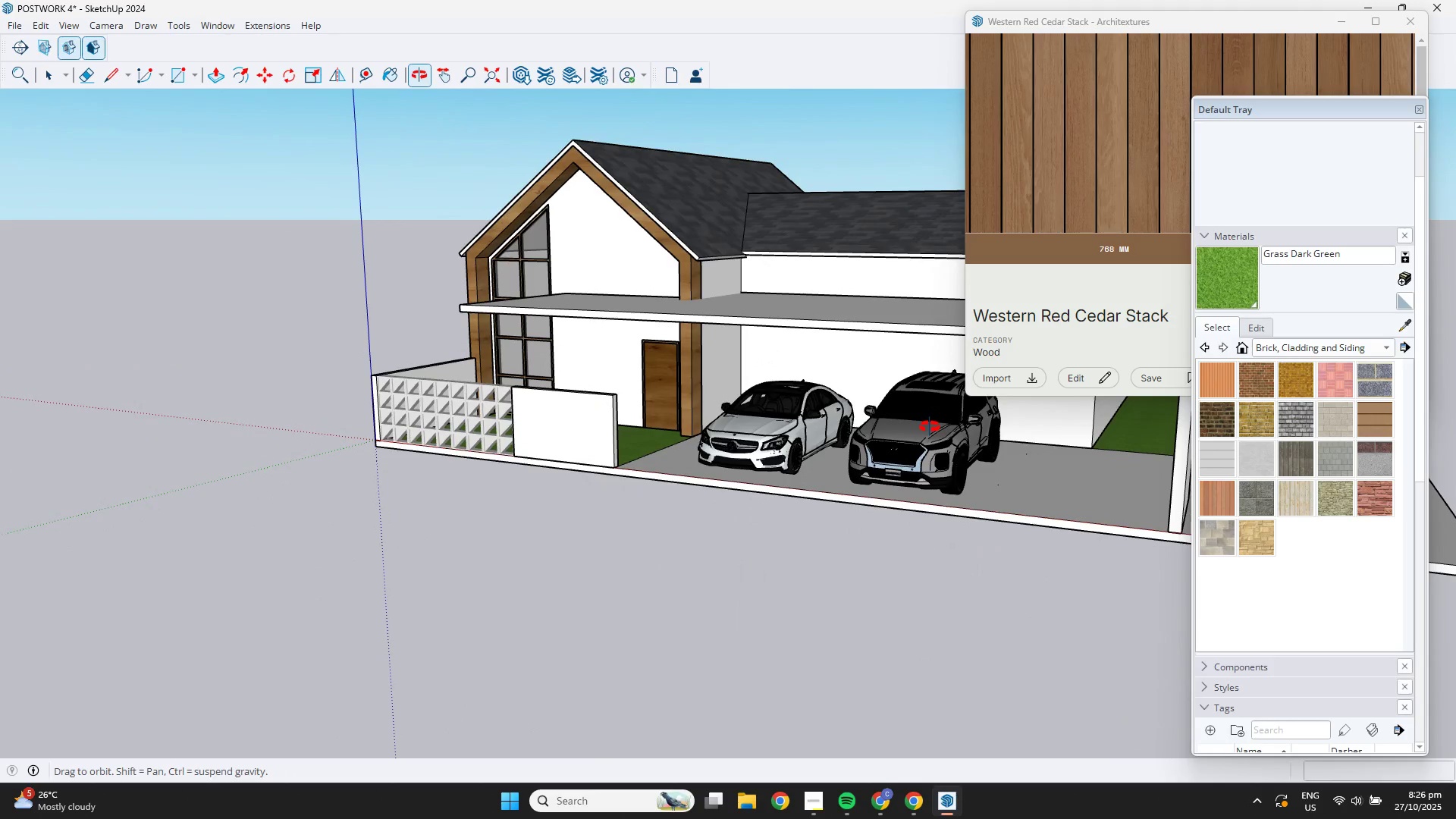 
key(Shift+ShiftLeft)
 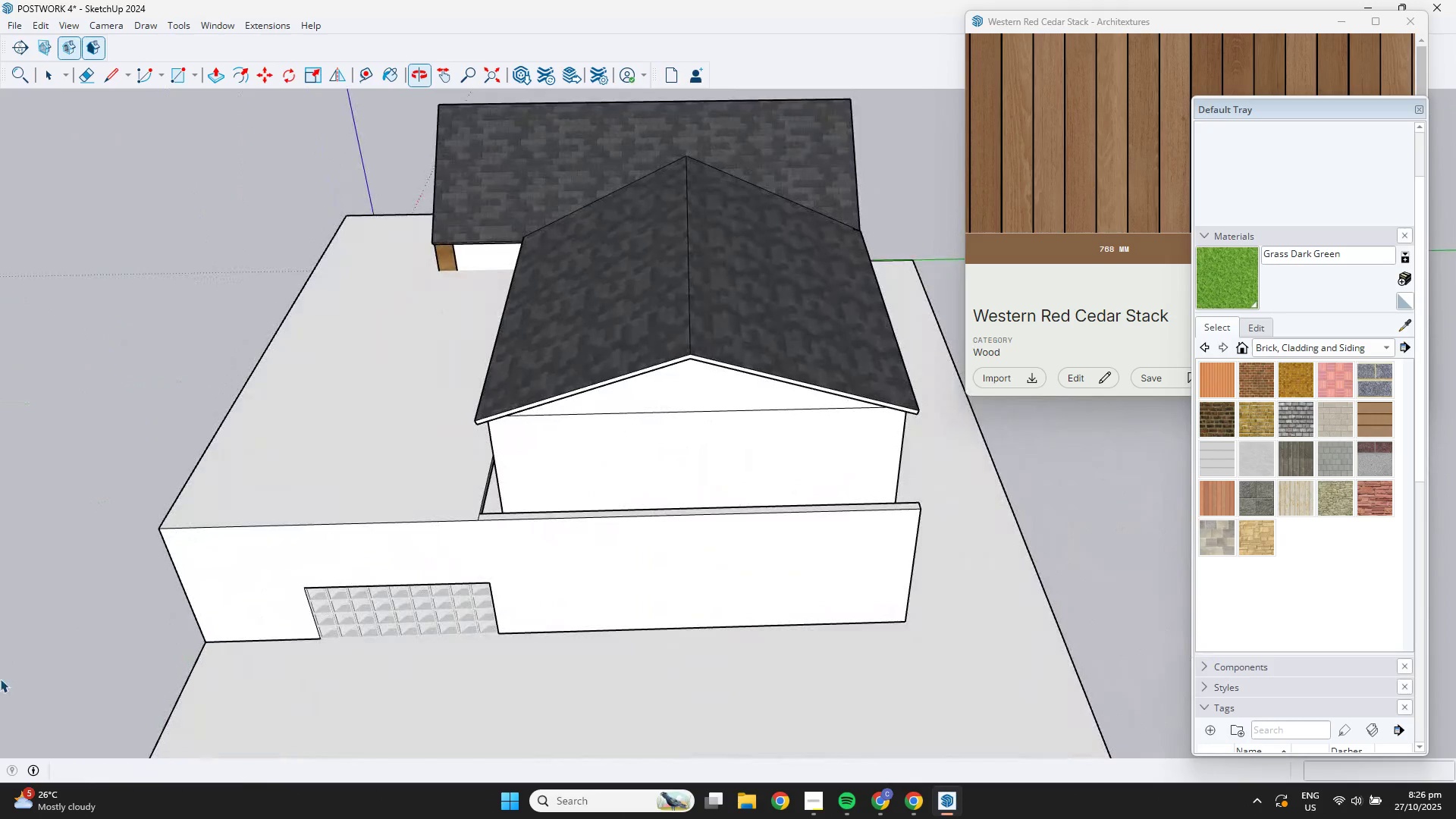 
scroll: coordinate [631, 556], scroll_direction: up, amount: 1.0
 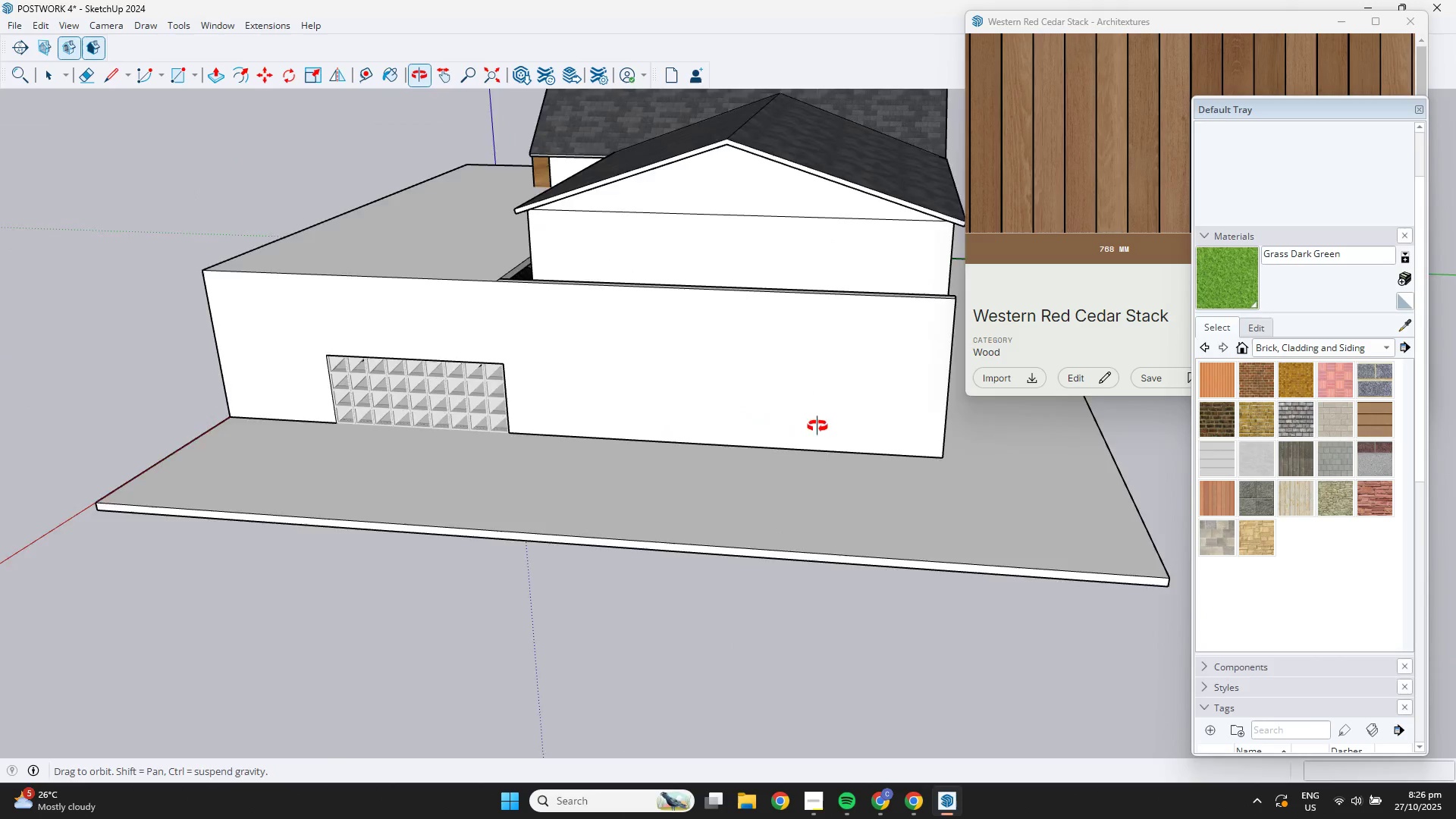 
scroll: coordinate [748, 403], scroll_direction: down, amount: 4.0
 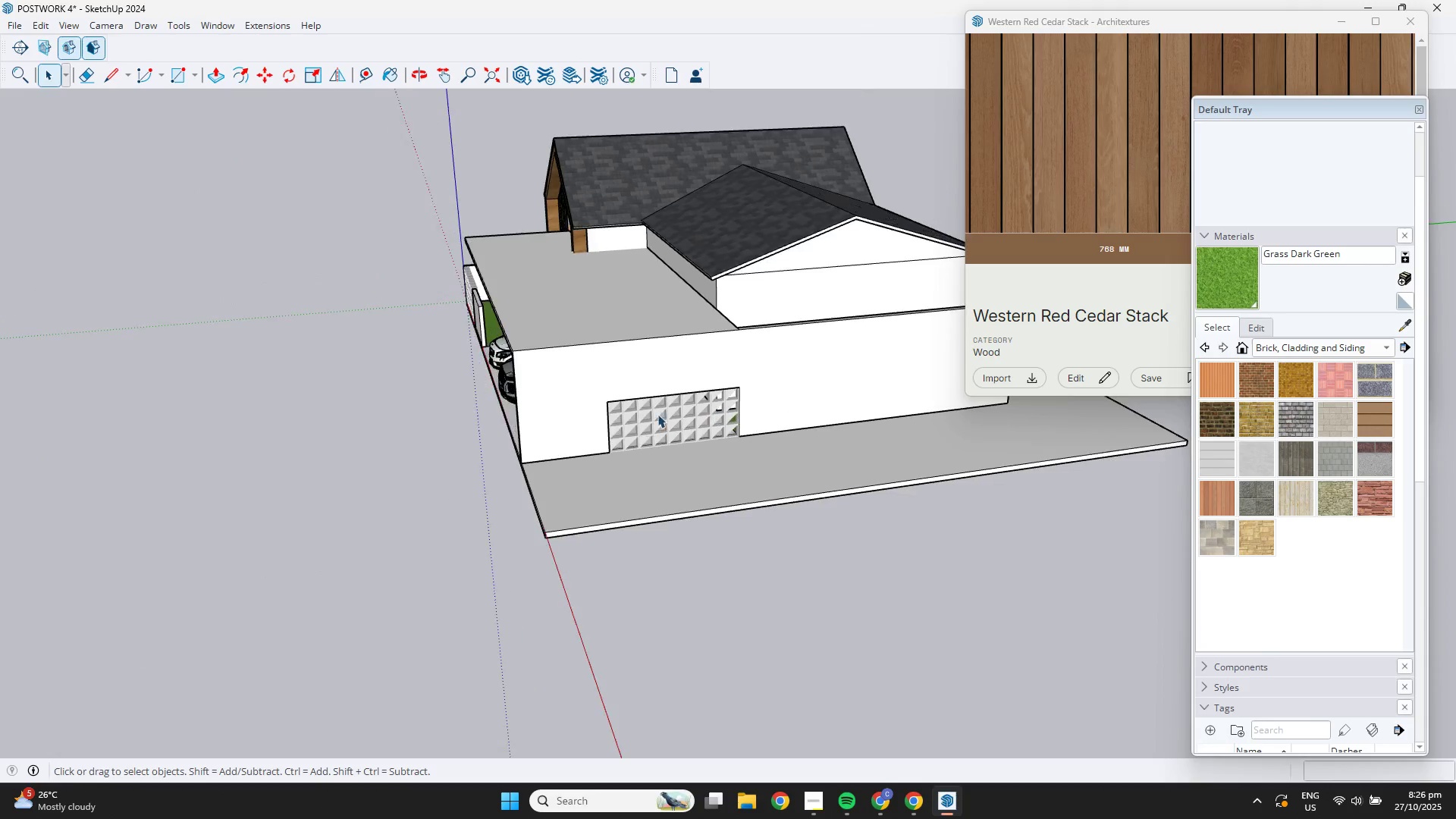 
key(Shift+ShiftLeft)
 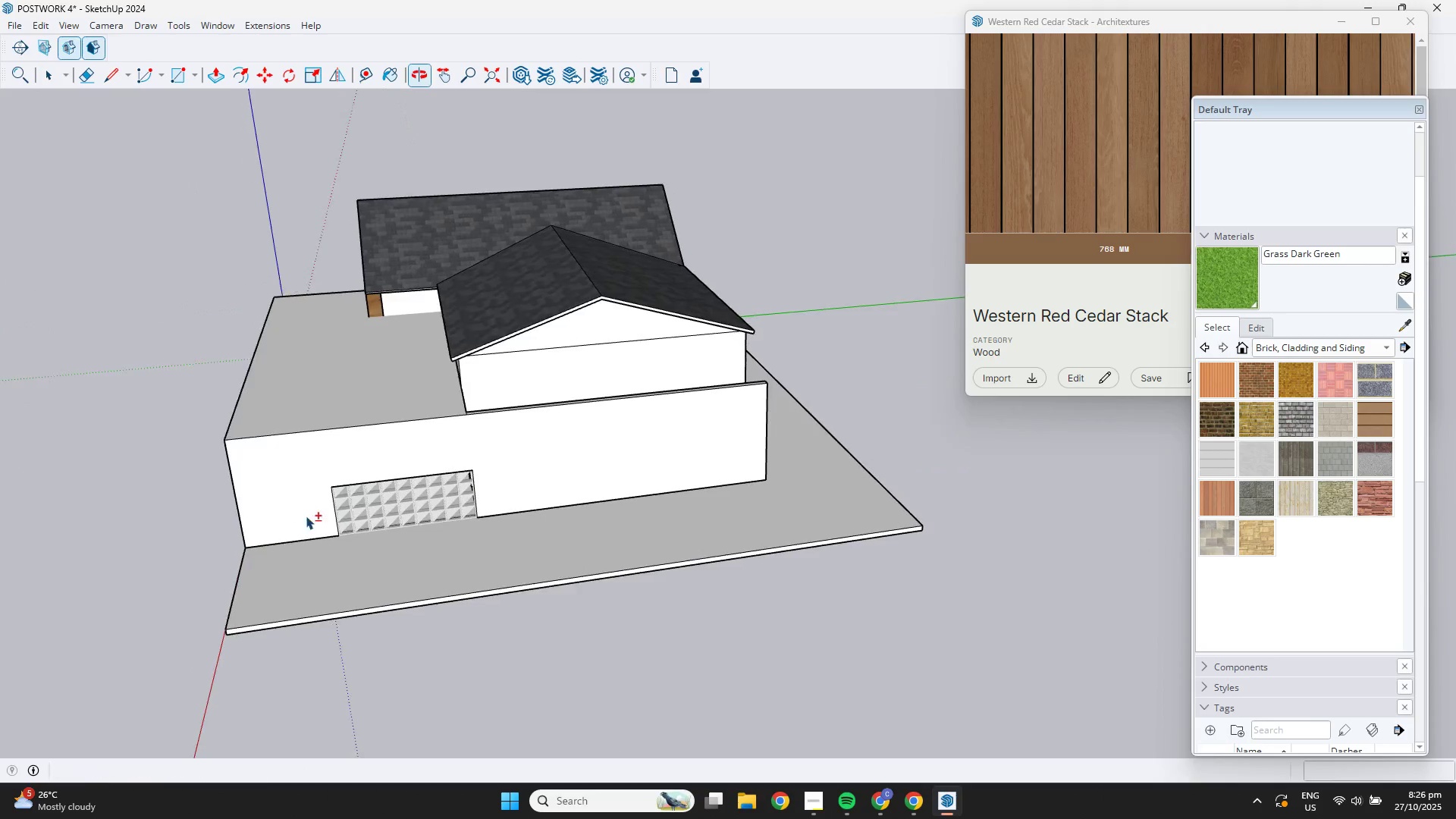 
scroll: coordinate [460, 523], scroll_direction: up, amount: 14.0
 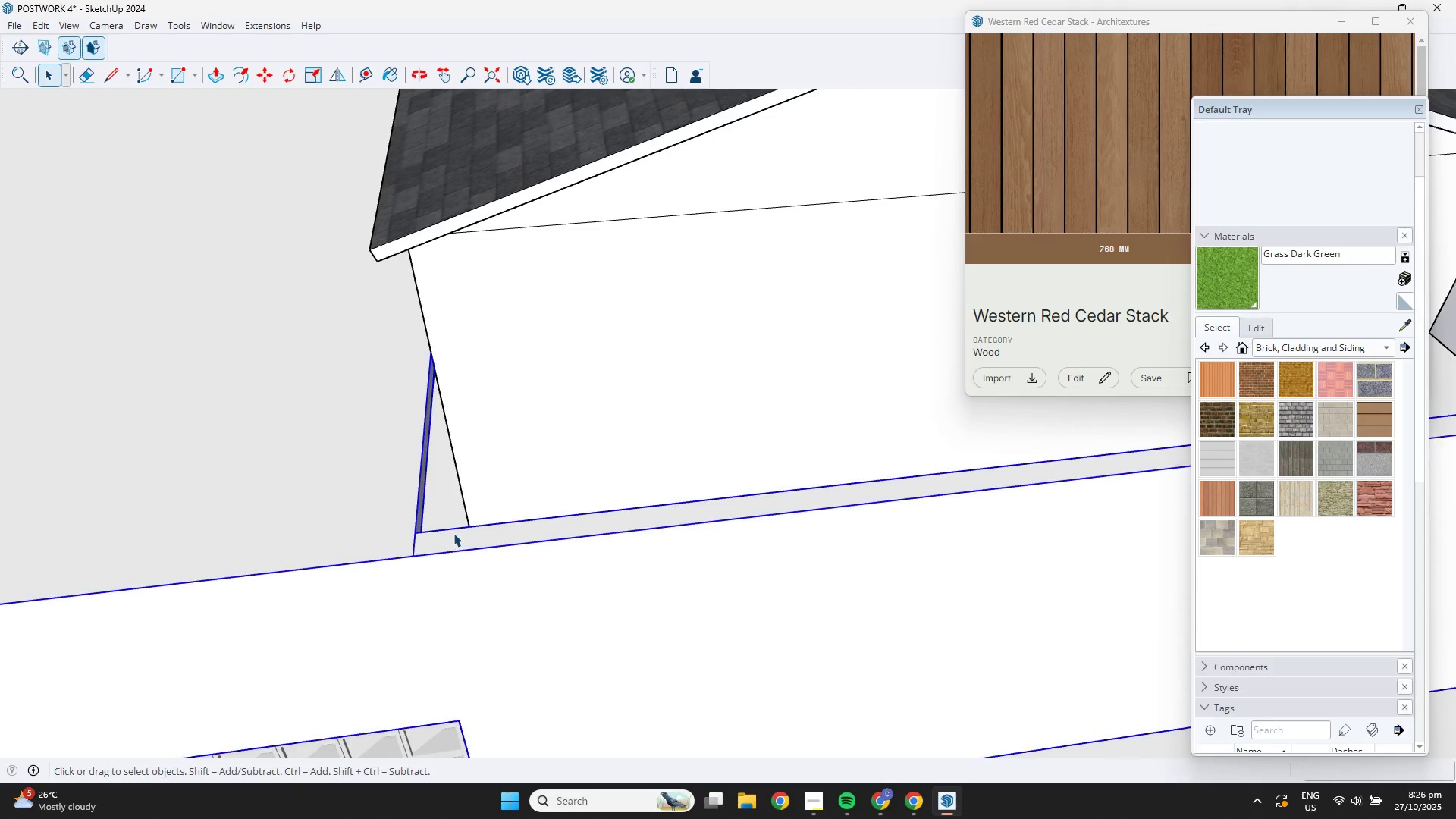 
double_click([453, 533])
 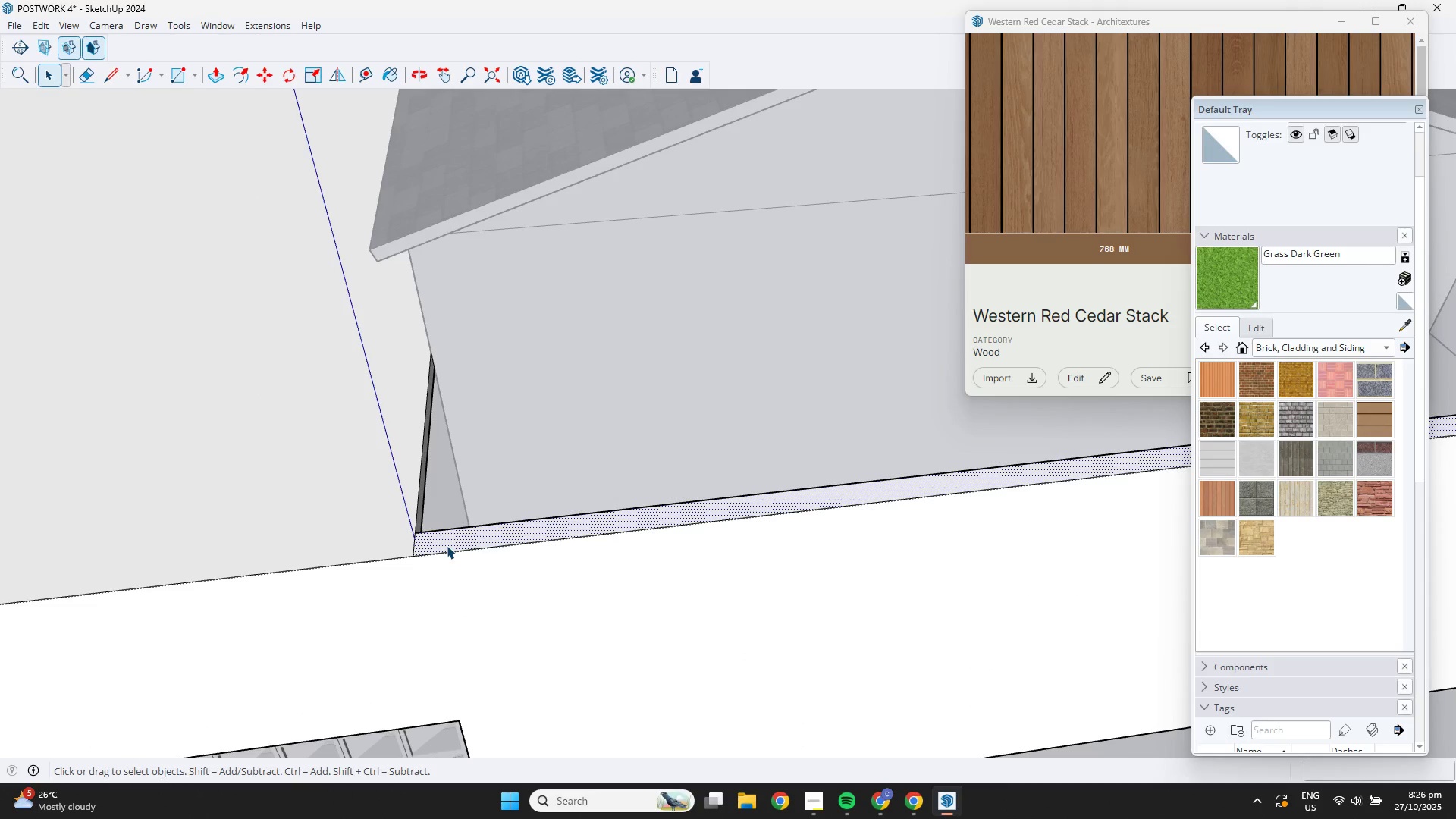 
key(P)
 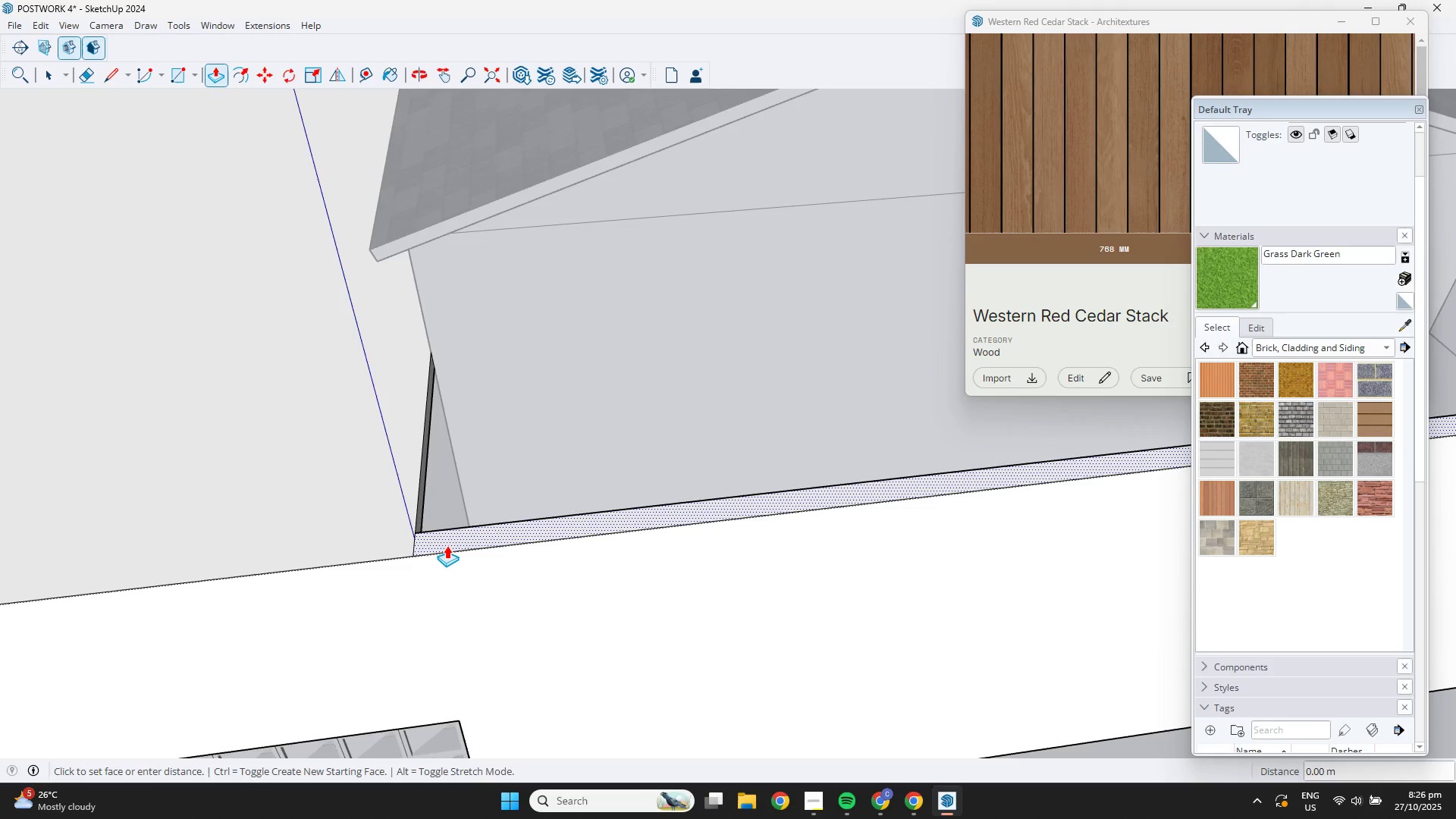 
left_click([447, 545])
 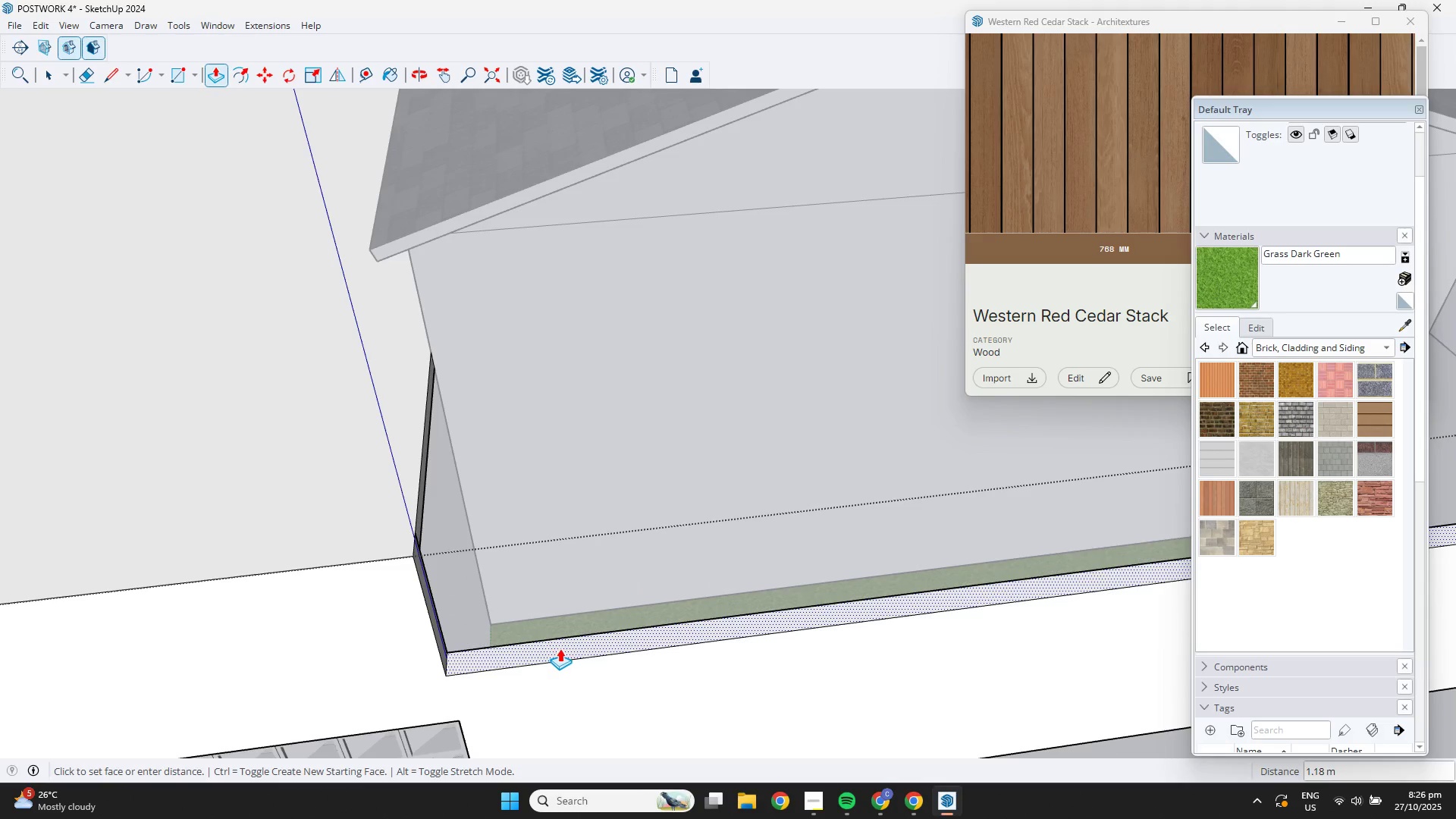 
left_click([560, 648])
 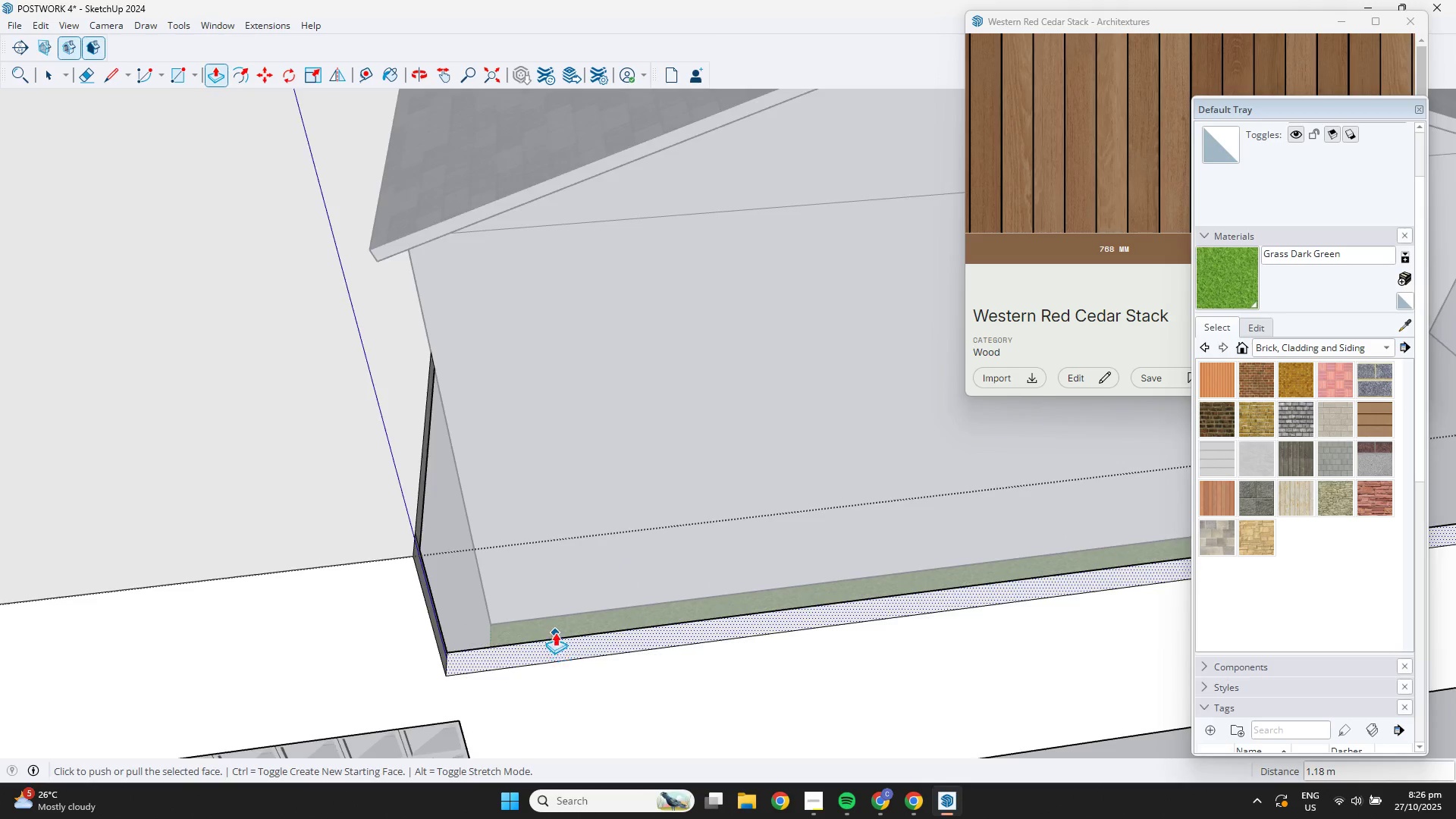 
scroll: coordinate [459, 452], scroll_direction: down, amount: 10.0
 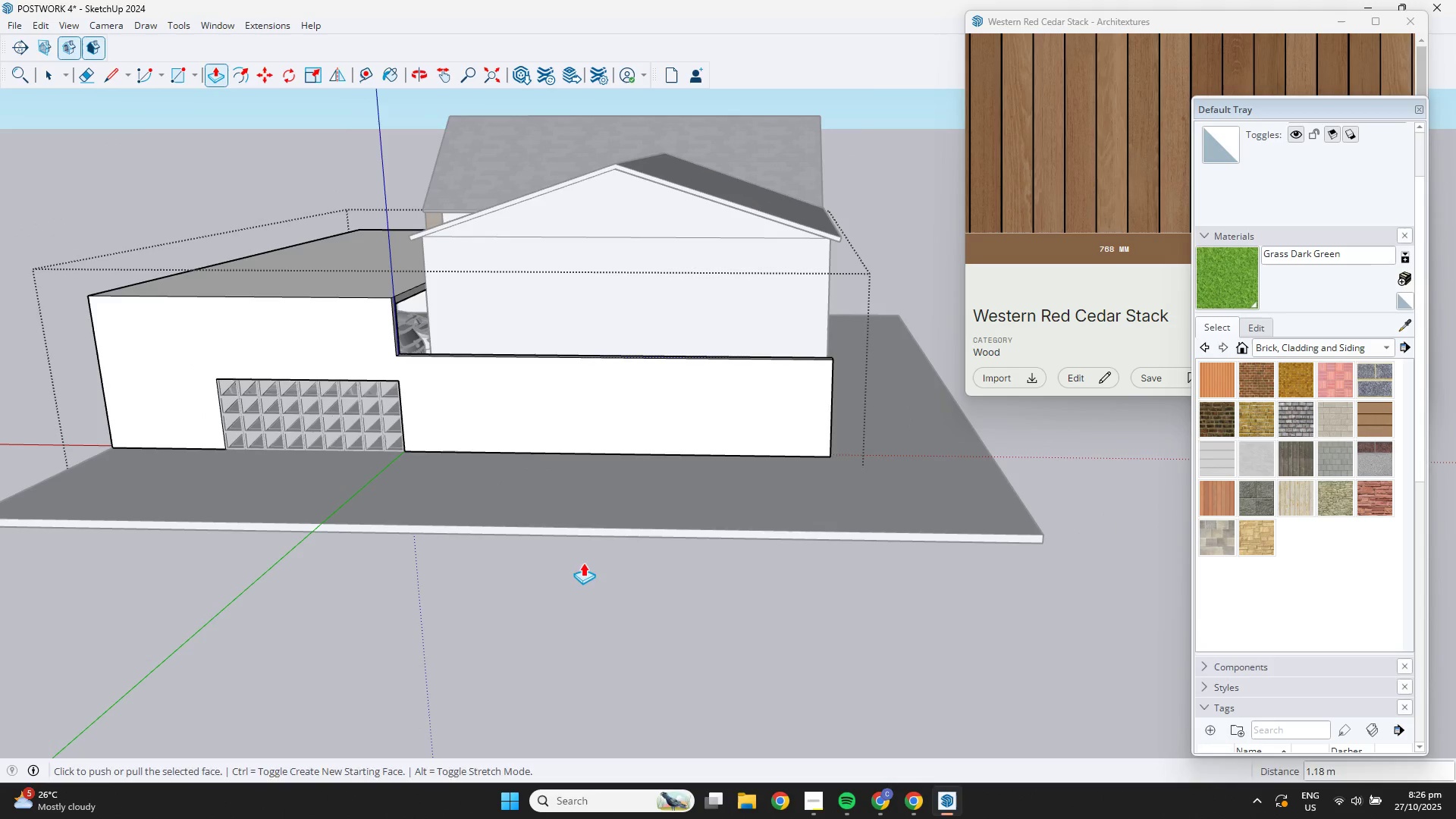 
key(Space)
 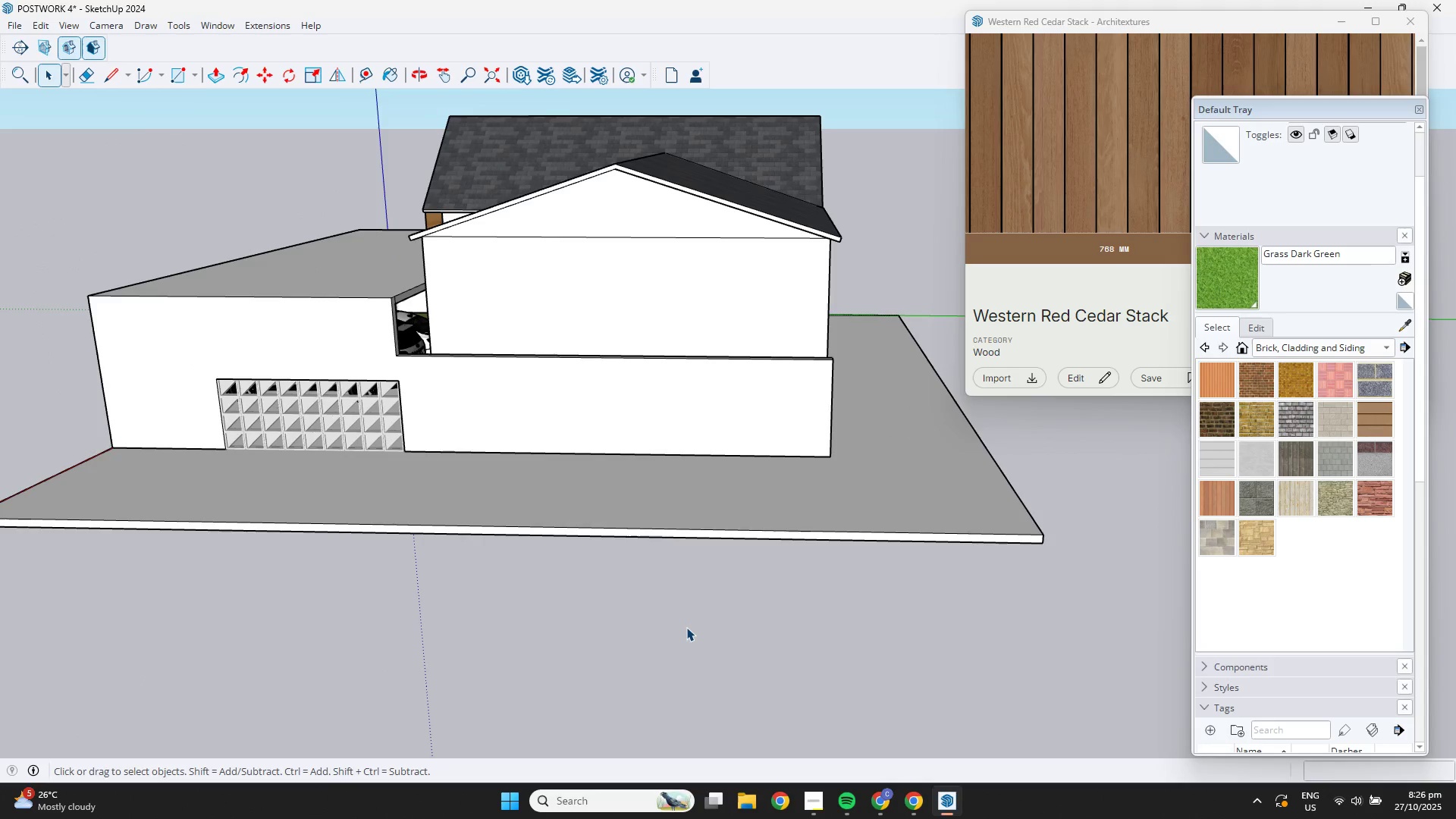 
double_click([686, 627])
 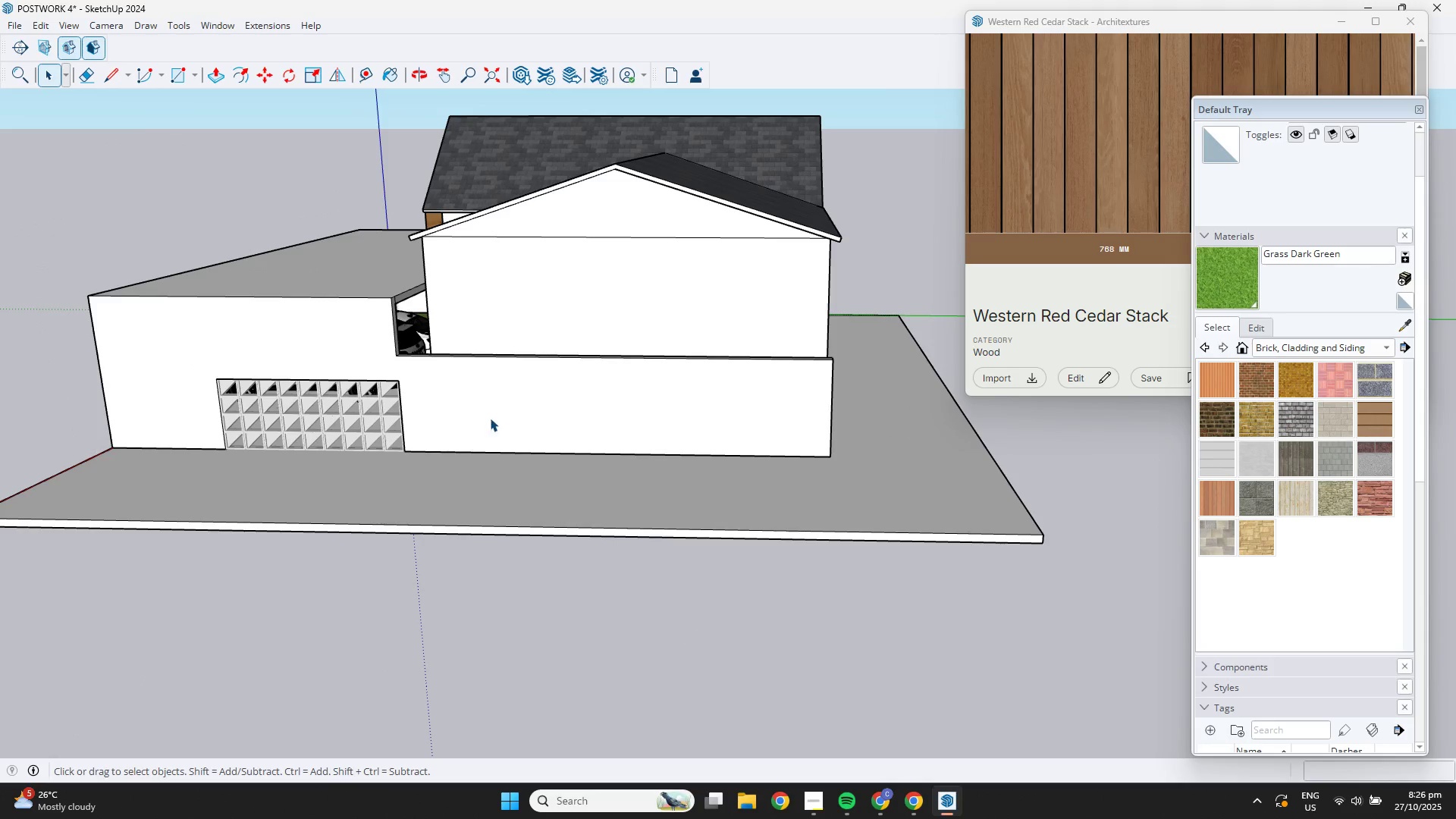 
scroll: coordinate [362, 303], scroll_direction: up, amount: 5.0
 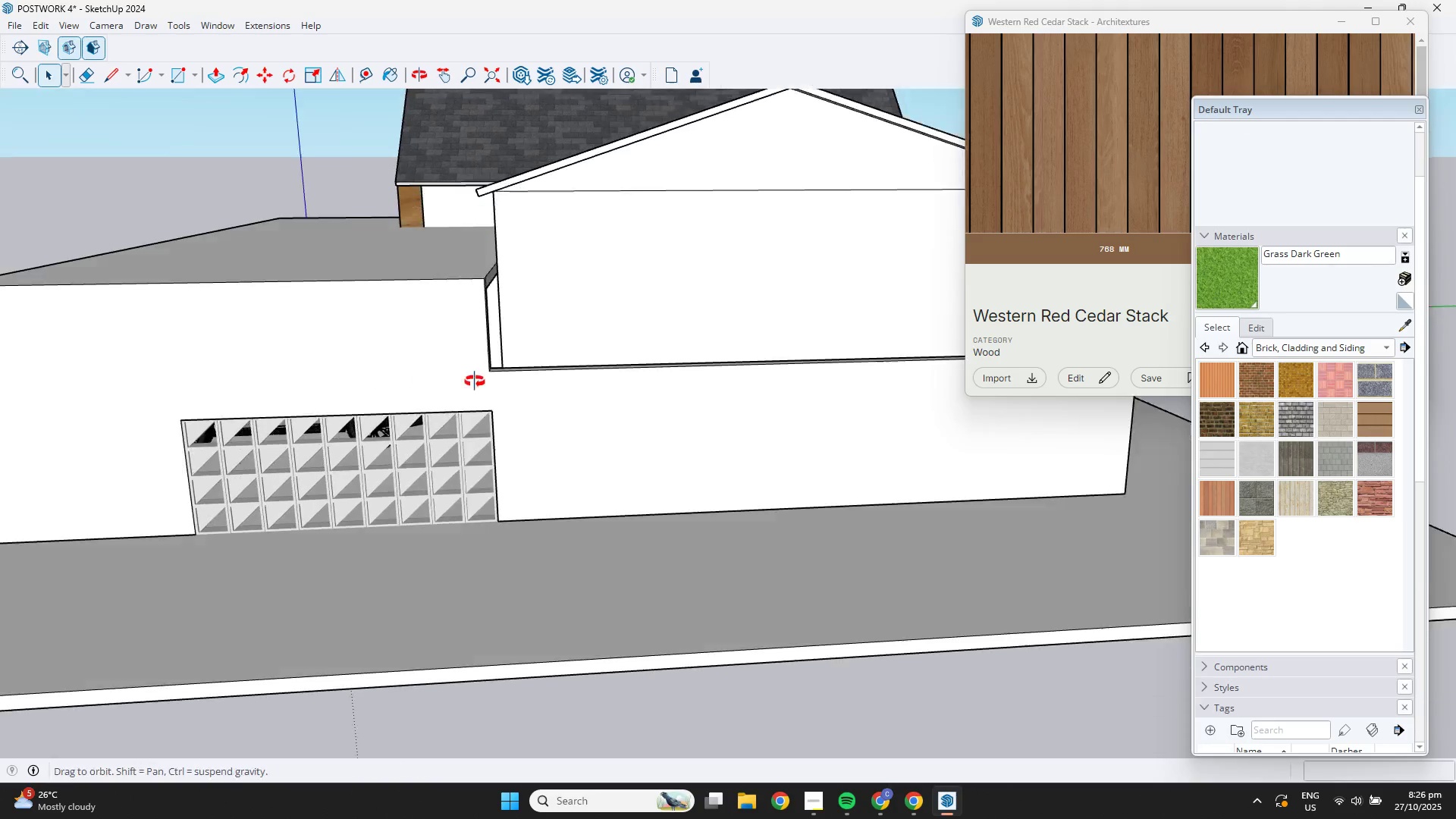 
key(Shift+ShiftLeft)
 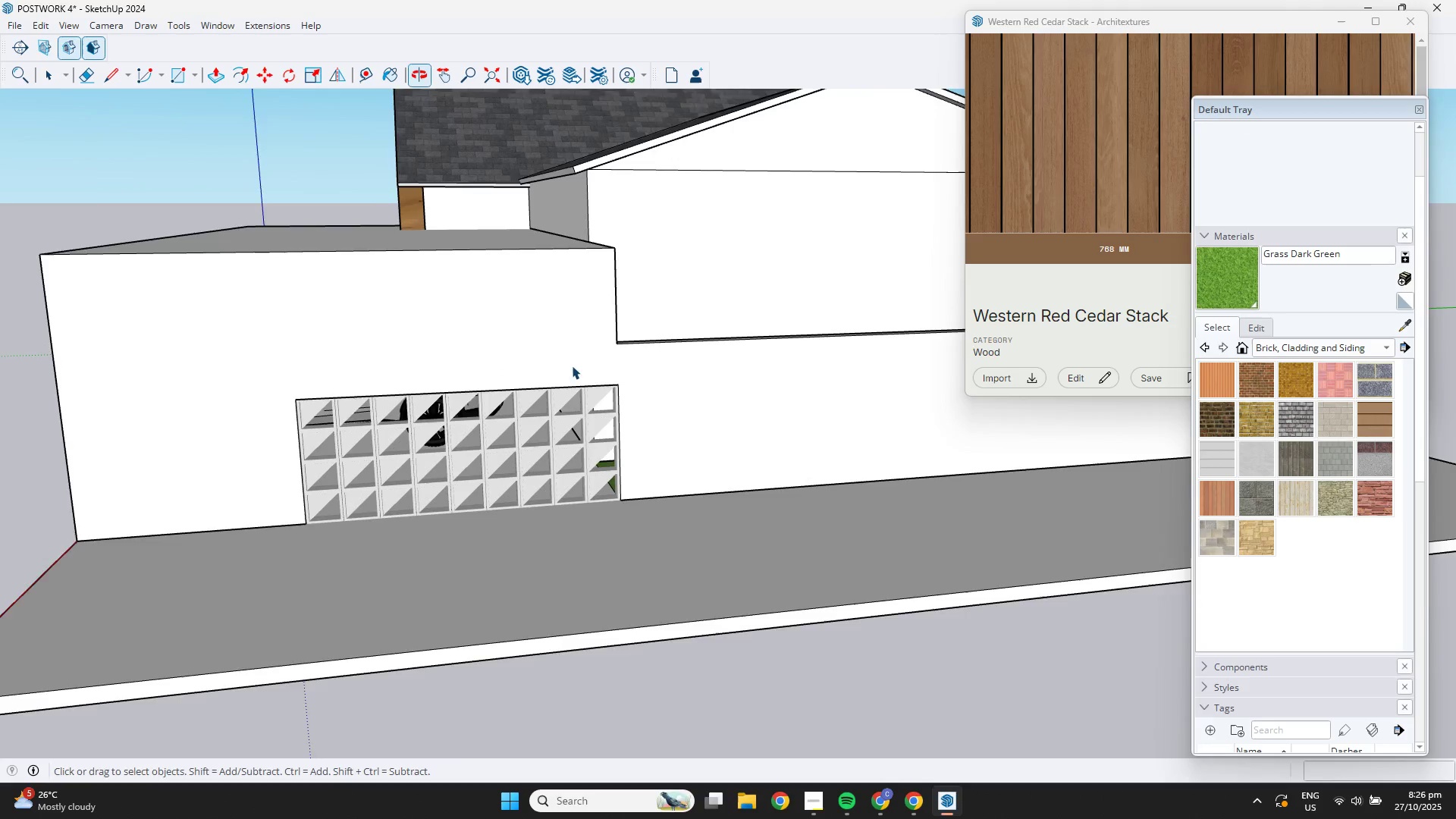 
scroll: coordinate [592, 392], scroll_direction: up, amount: 4.0
 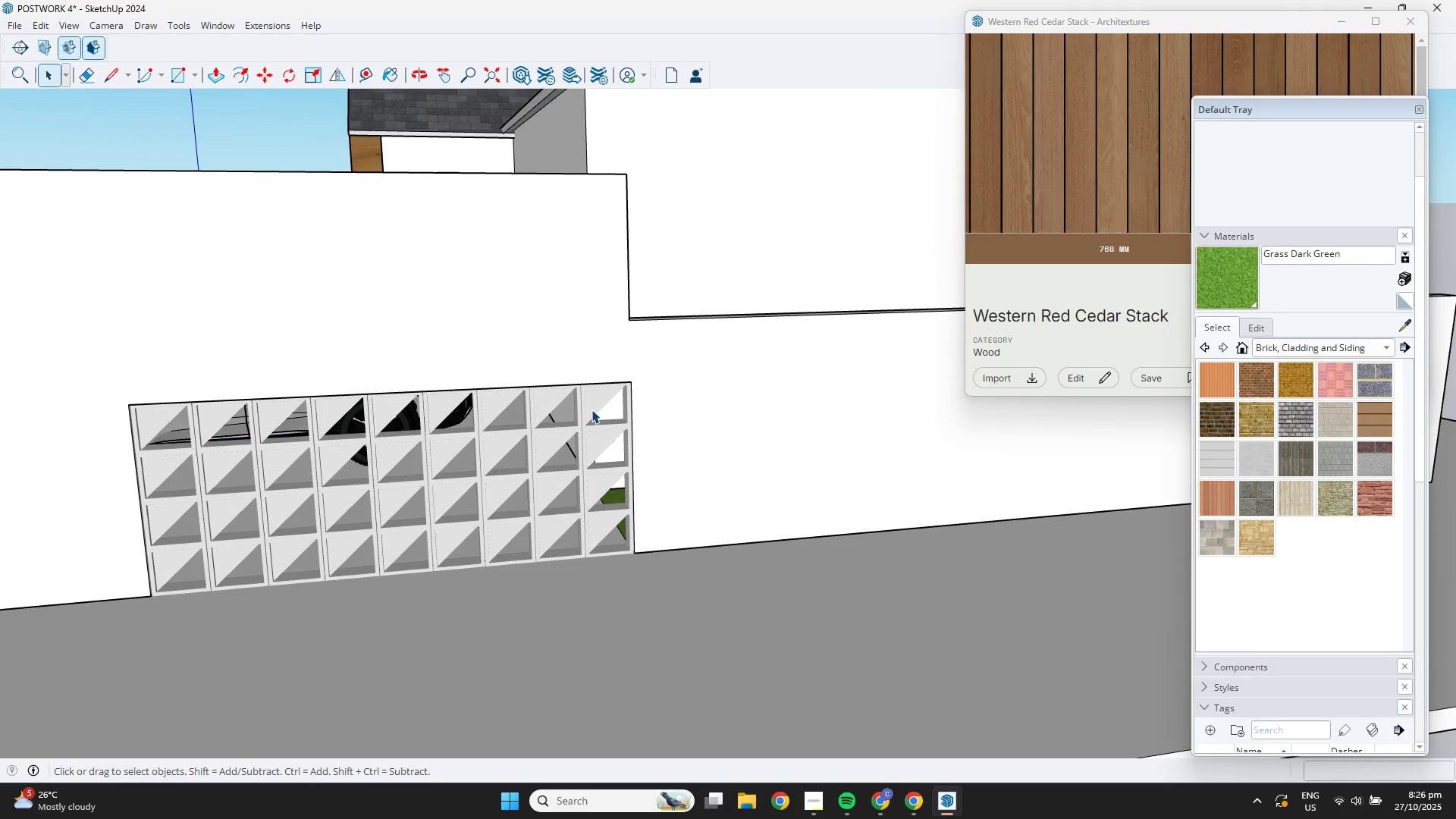 
left_click([592, 410])
 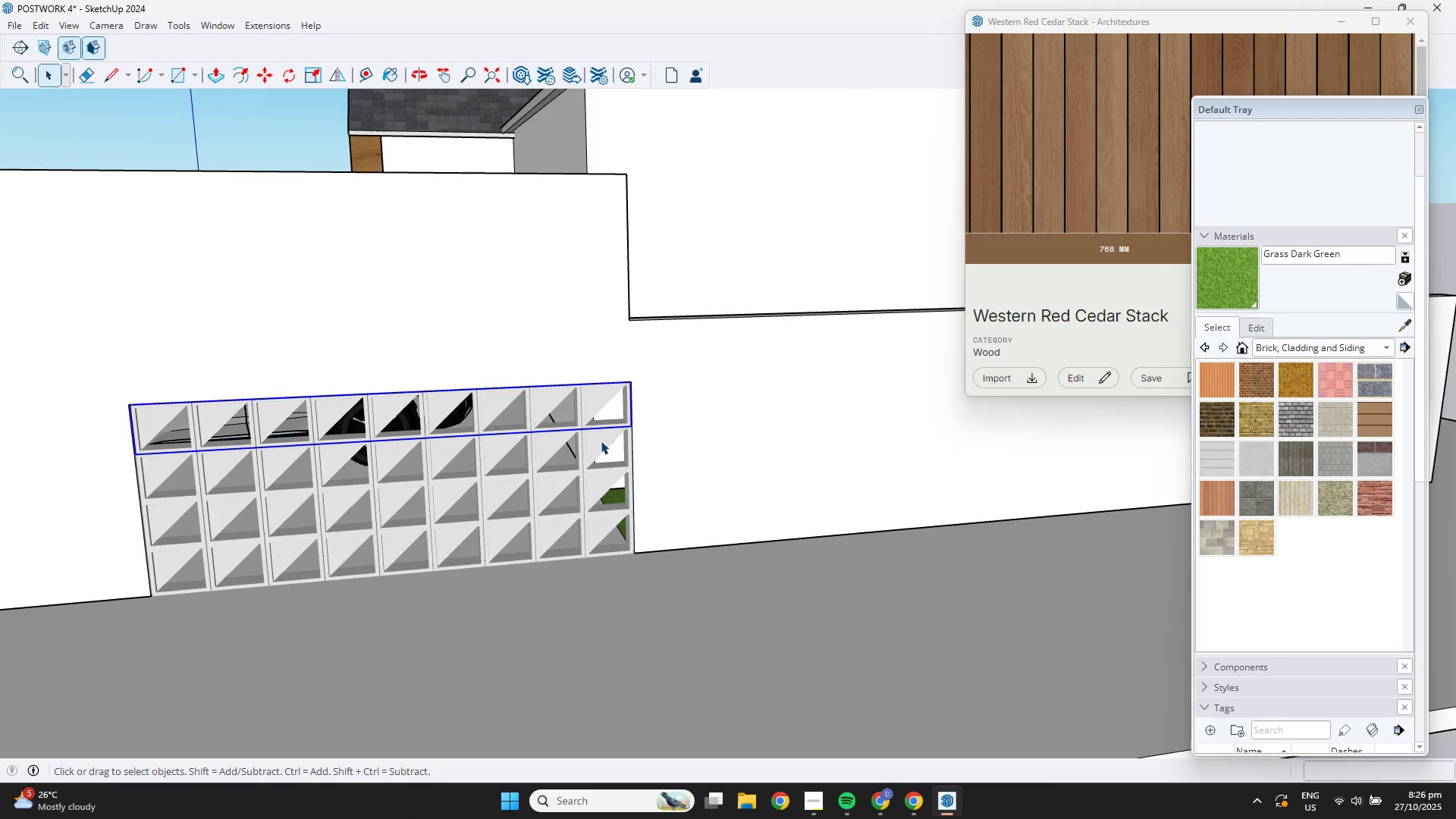 
hold_key(key=ShiftLeft, duration=1.65)
left_click([601, 462])
 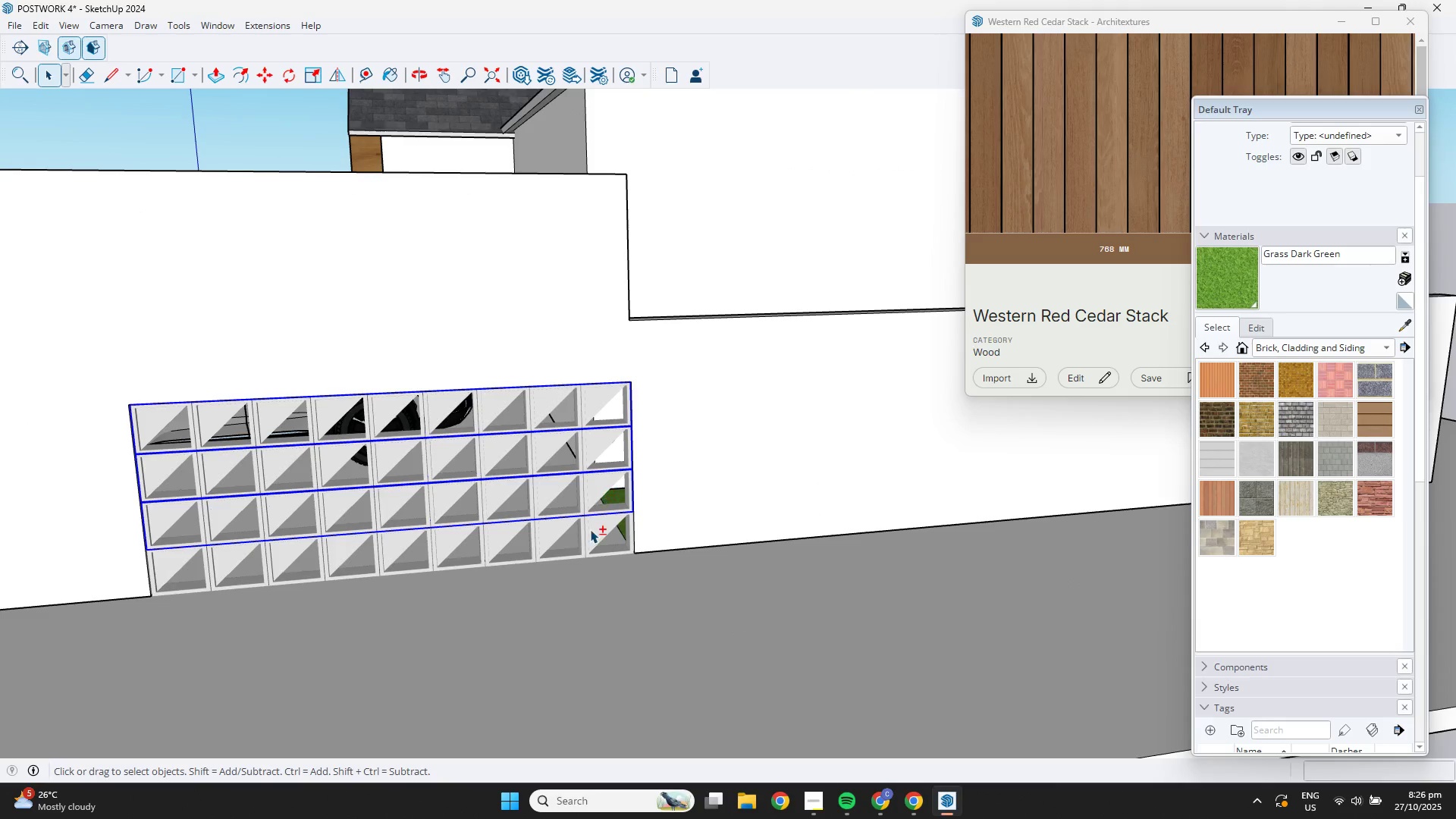 
double_click([590, 533])
 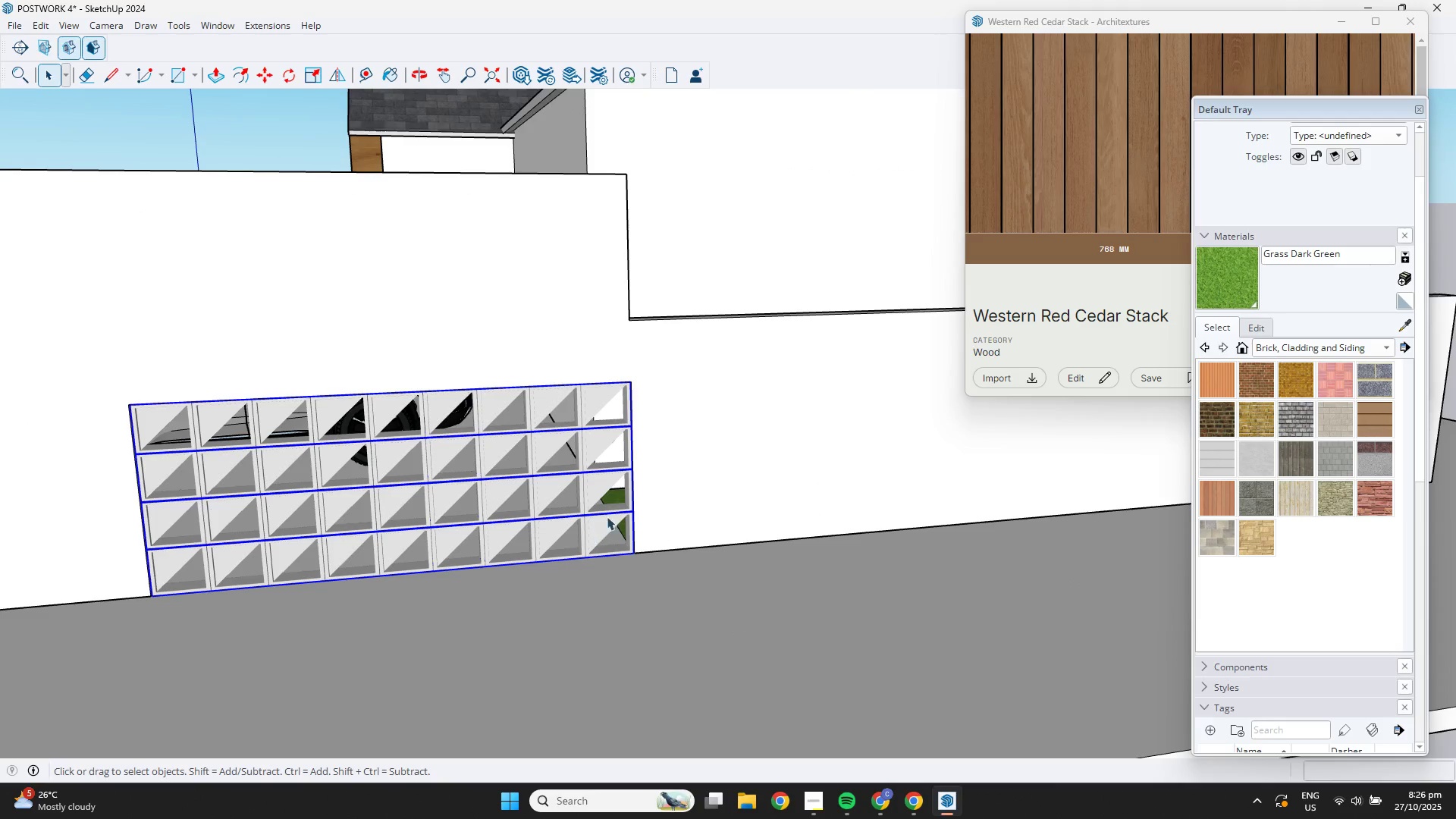 
key(M)
 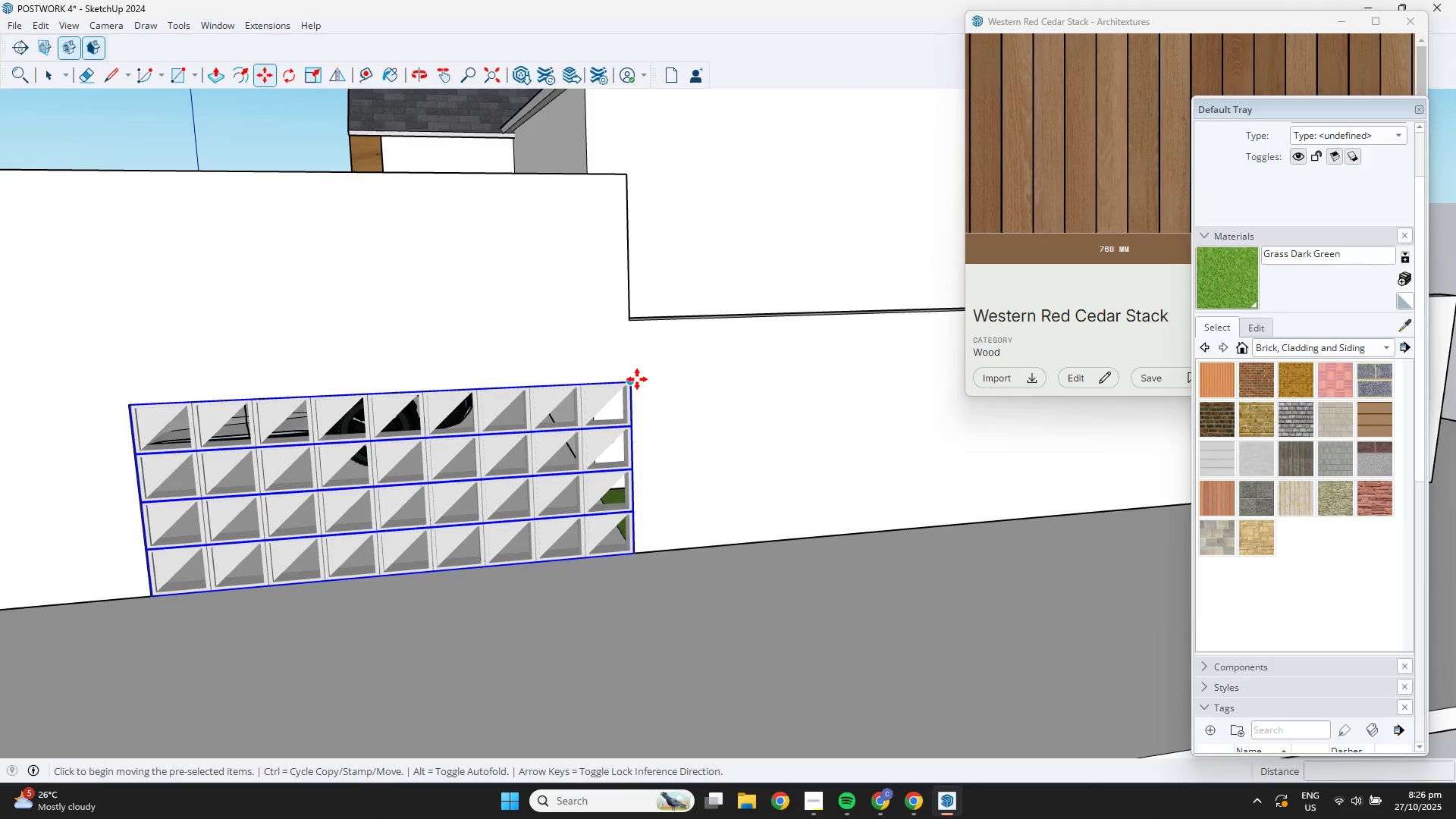 
left_click([635, 379])
 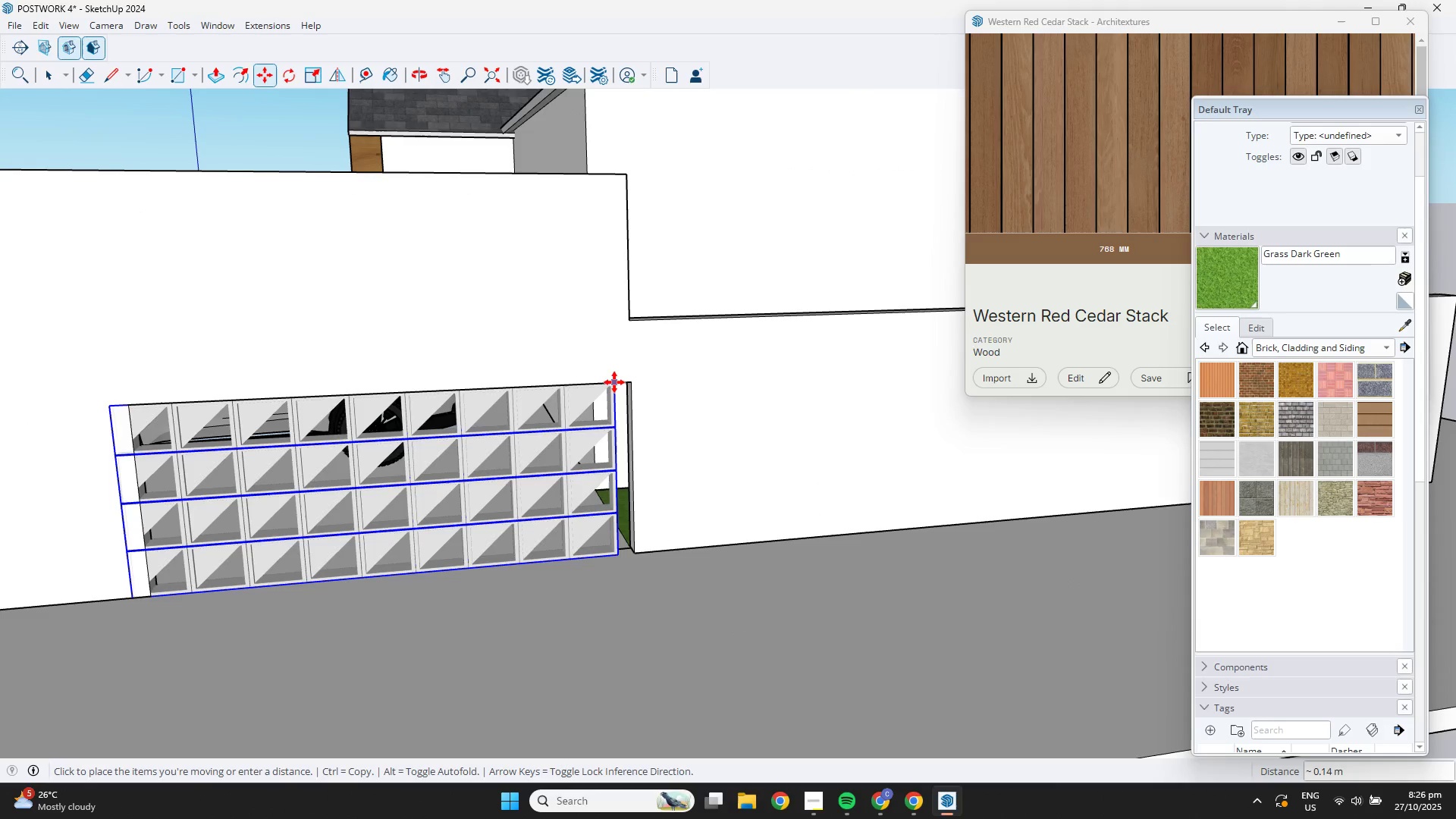 
hold_key(key=ShiftLeft, duration=1.74)
left_click([628, 316])
 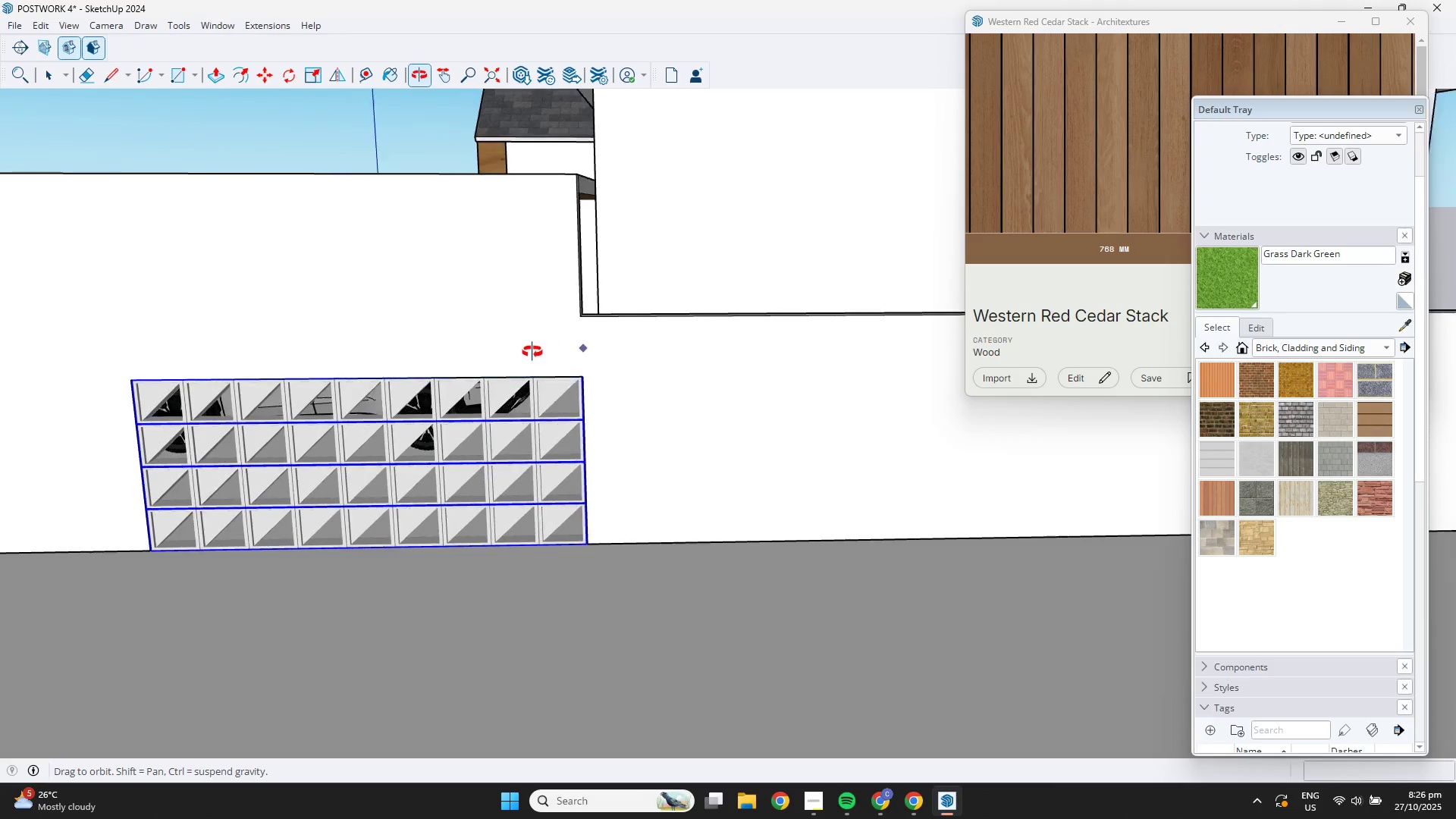 
scroll: coordinate [196, 405], scroll_direction: down, amount: 15.0
 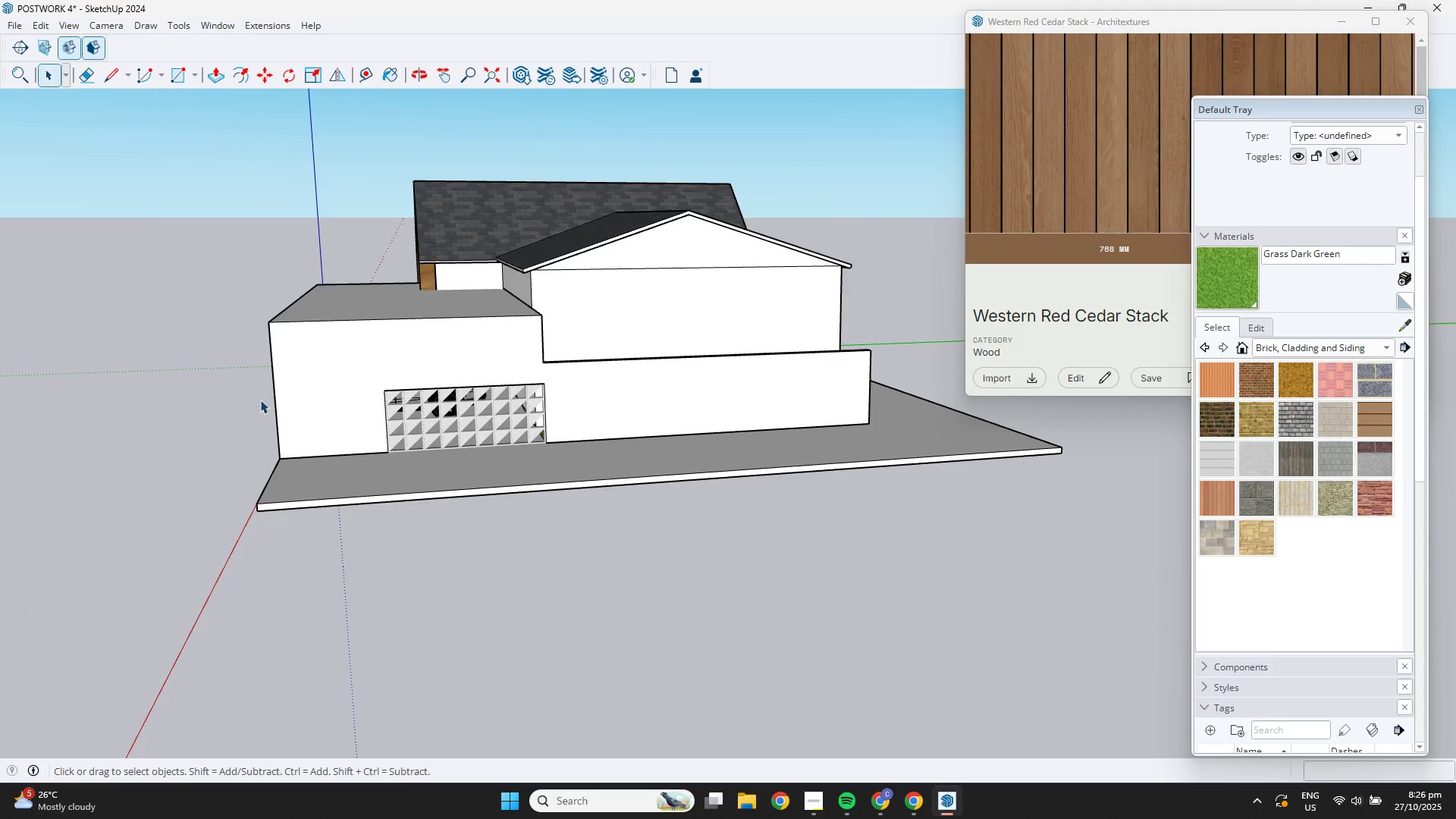 
key(Space)
 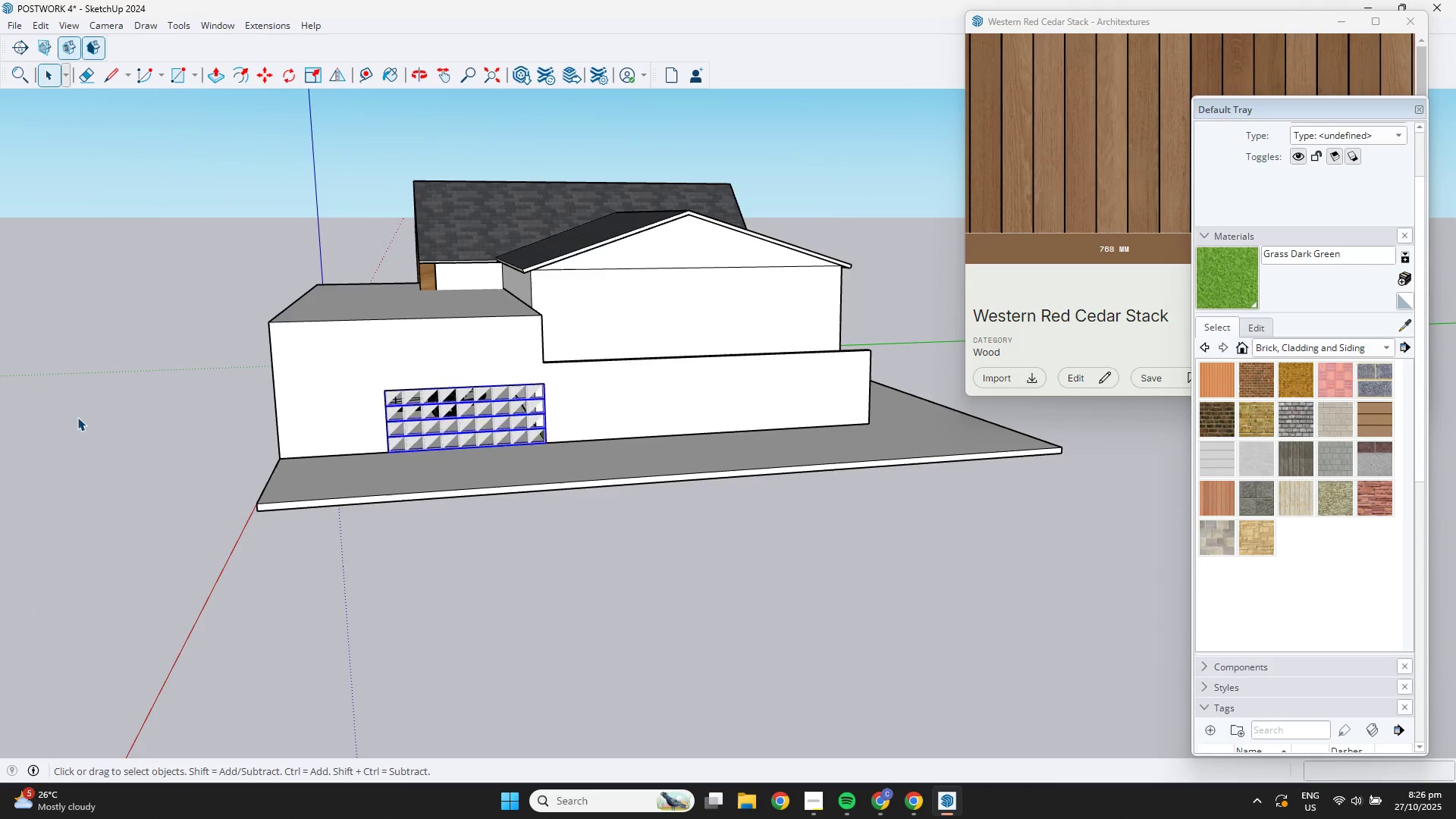 
double_click([77, 417])
 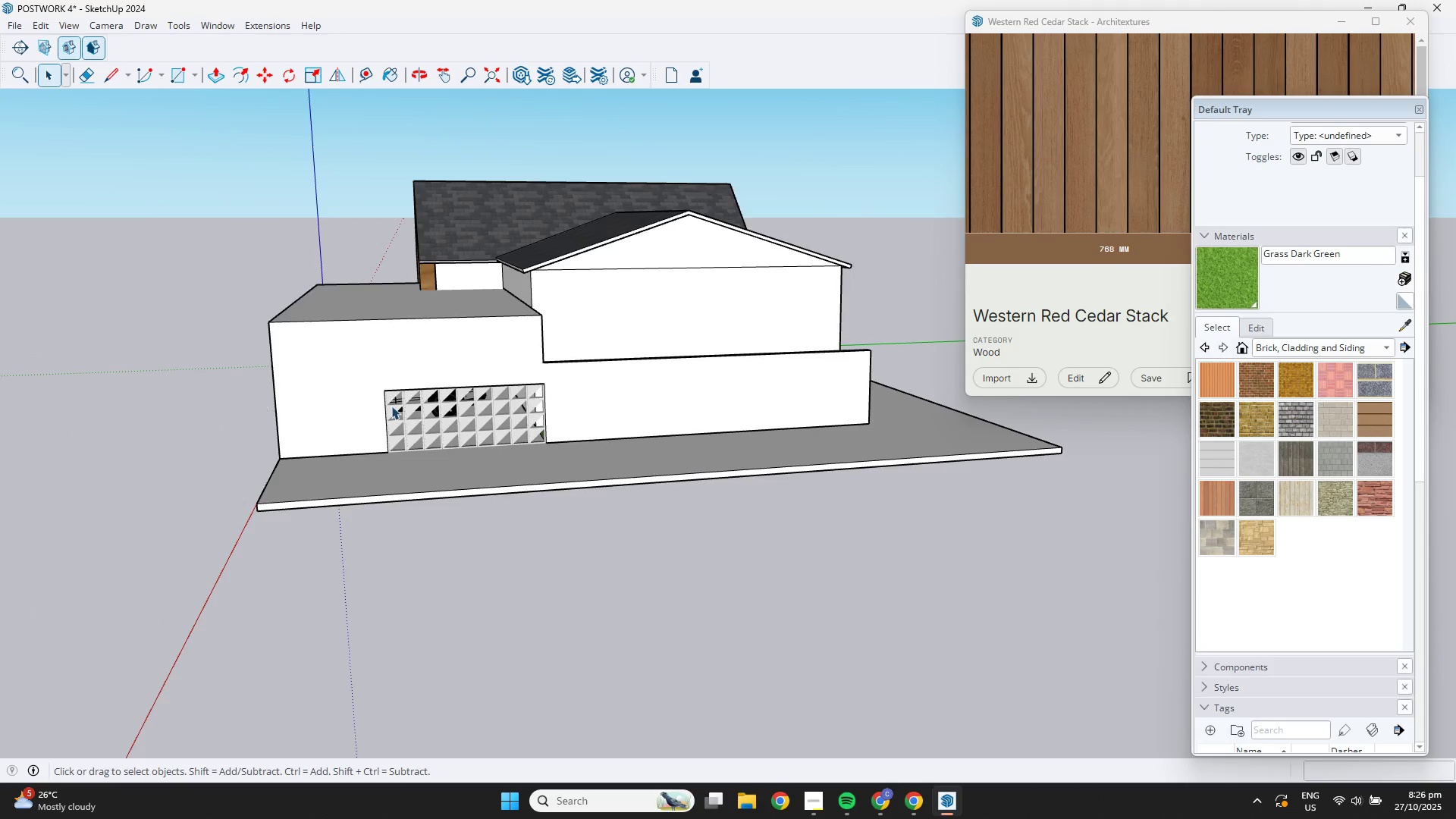 
scroll: coordinate [391, 406], scroll_direction: up, amount: 6.0
 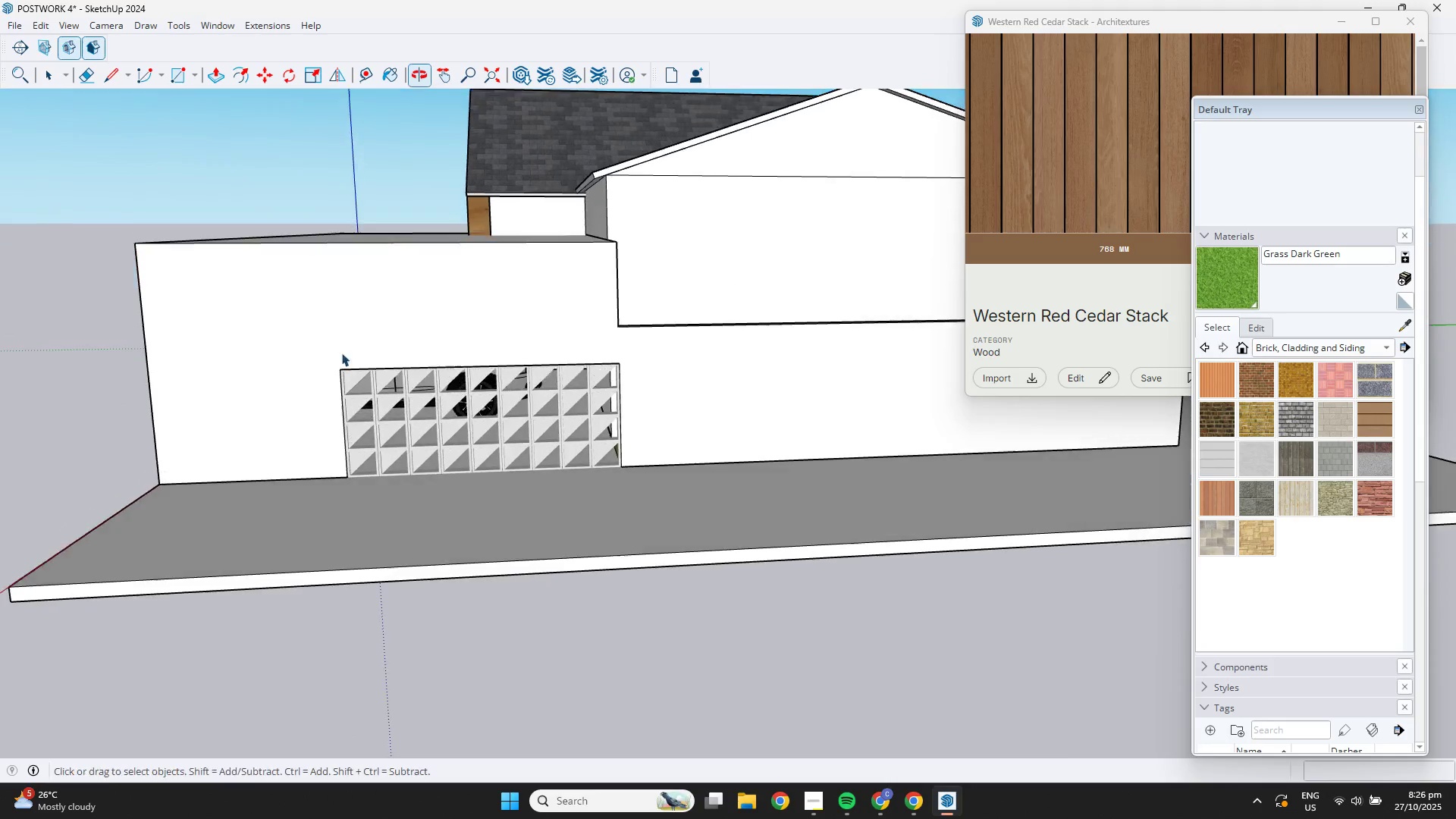 
left_click([491, 384])
 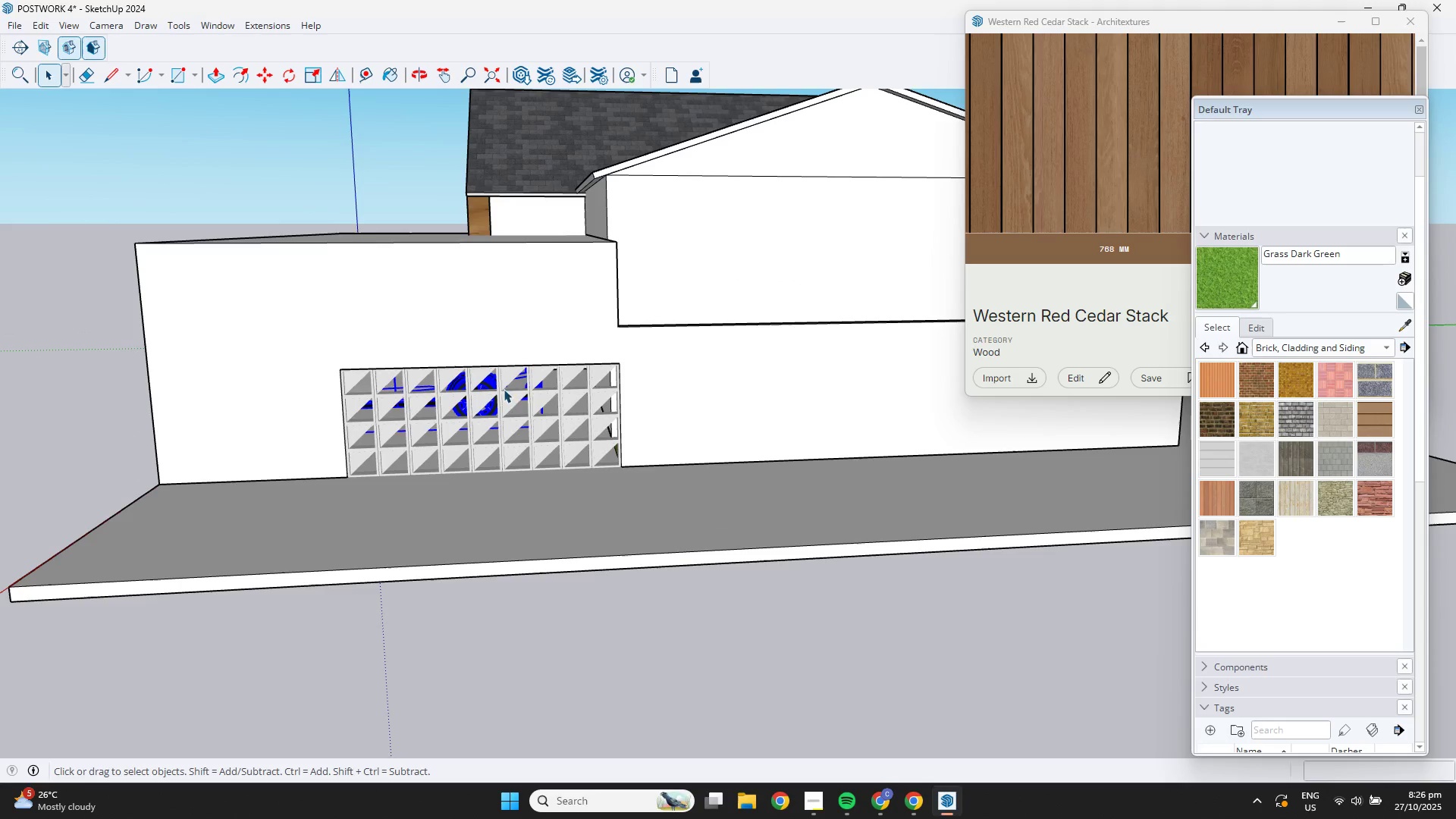 
key(Shift+ShiftLeft)
 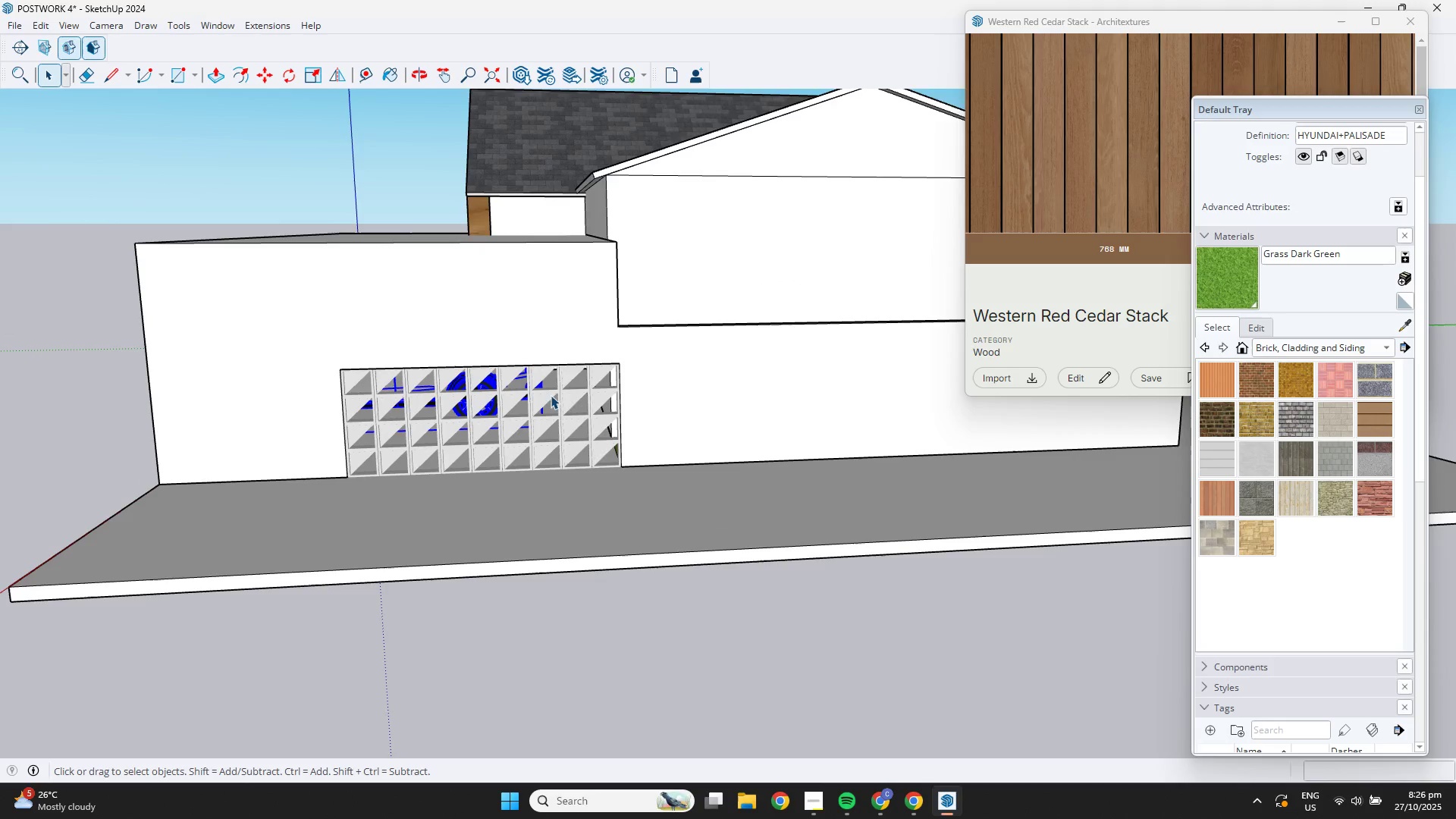 
scroll: coordinate [570, 412], scroll_direction: up, amount: 3.0
 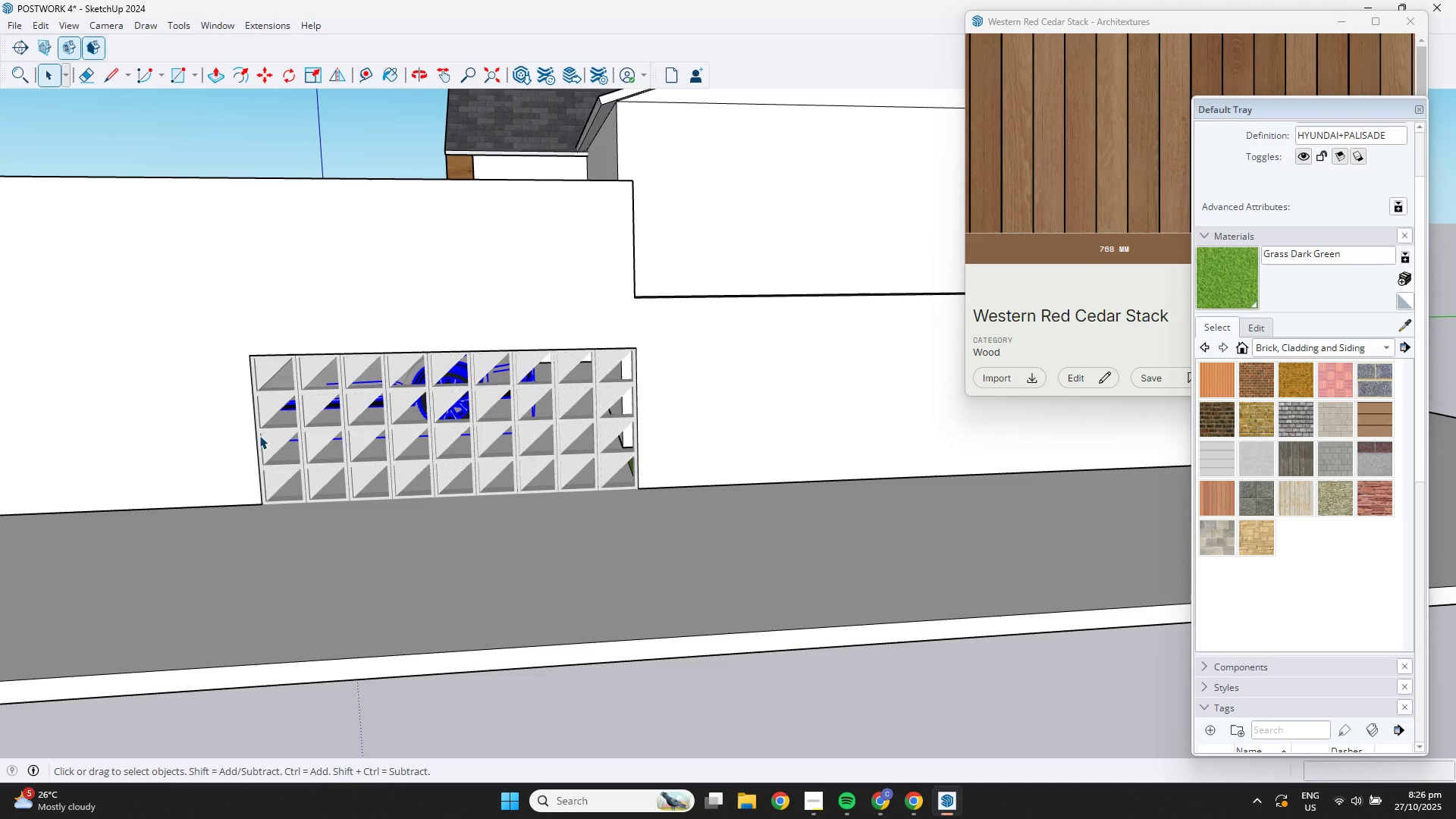 
left_click([259, 435])
 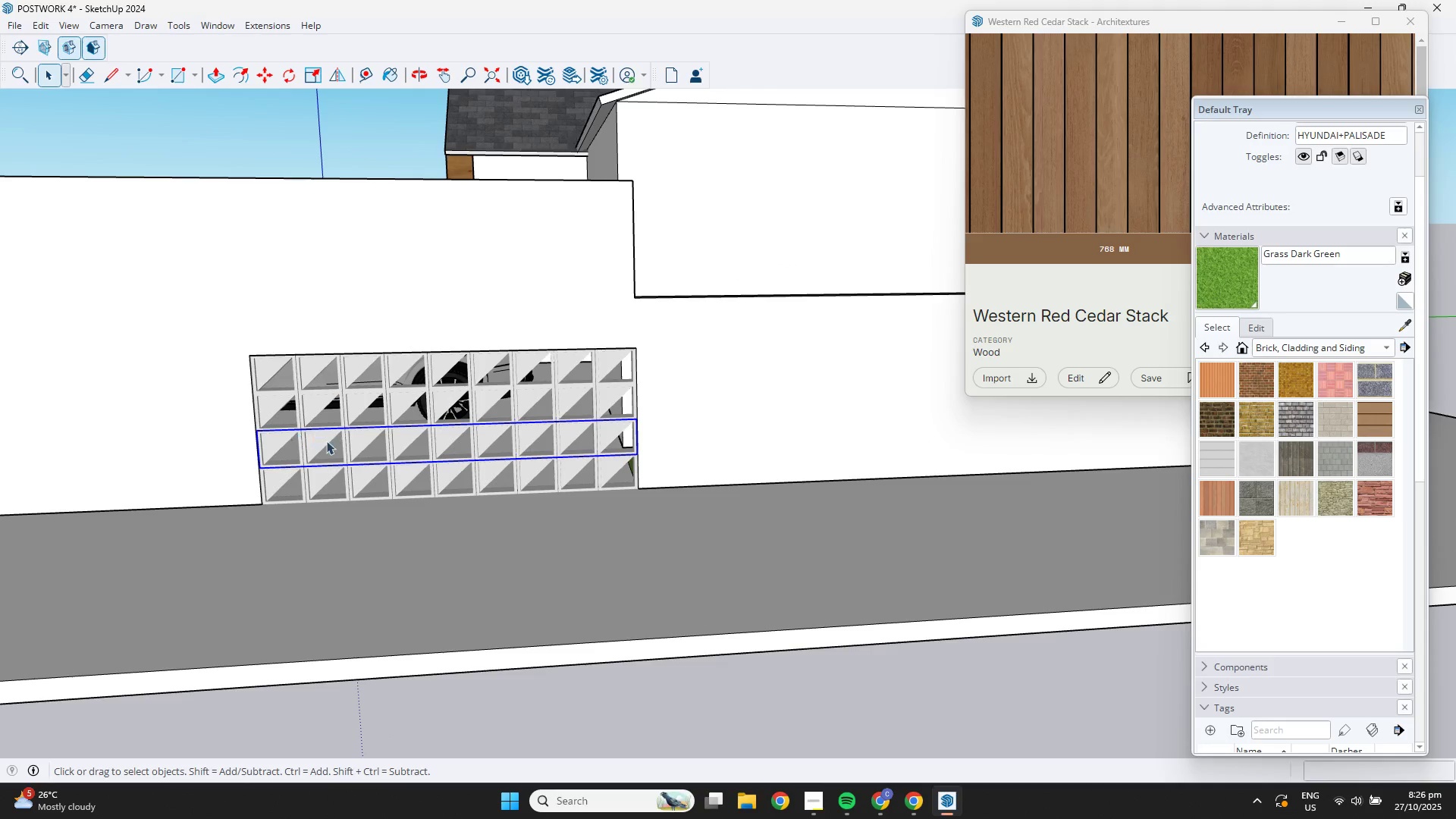 
hold_key(key=ShiftLeft, duration=1.87)
left_click([396, 478])
 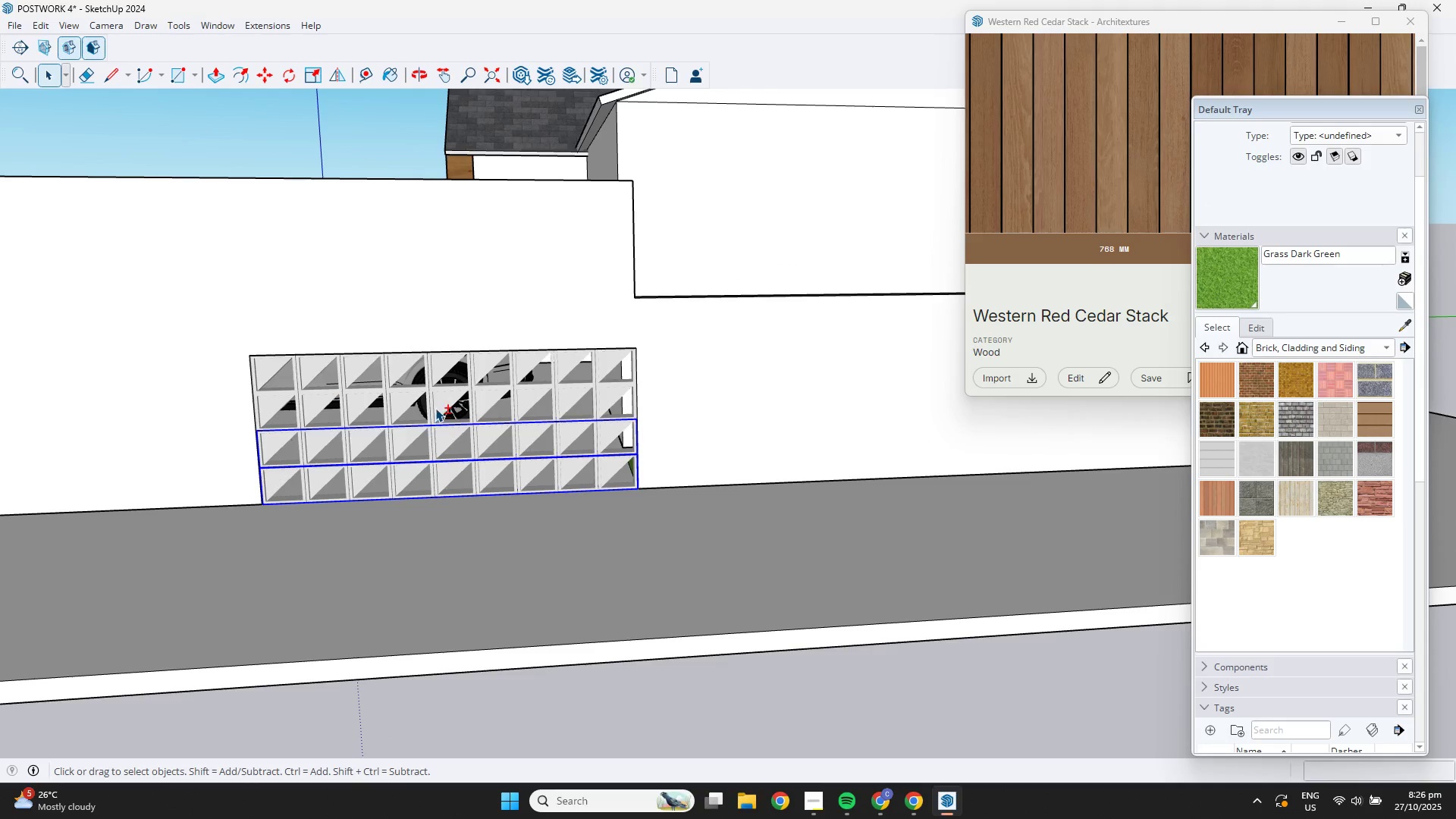 
left_click([436, 406])
 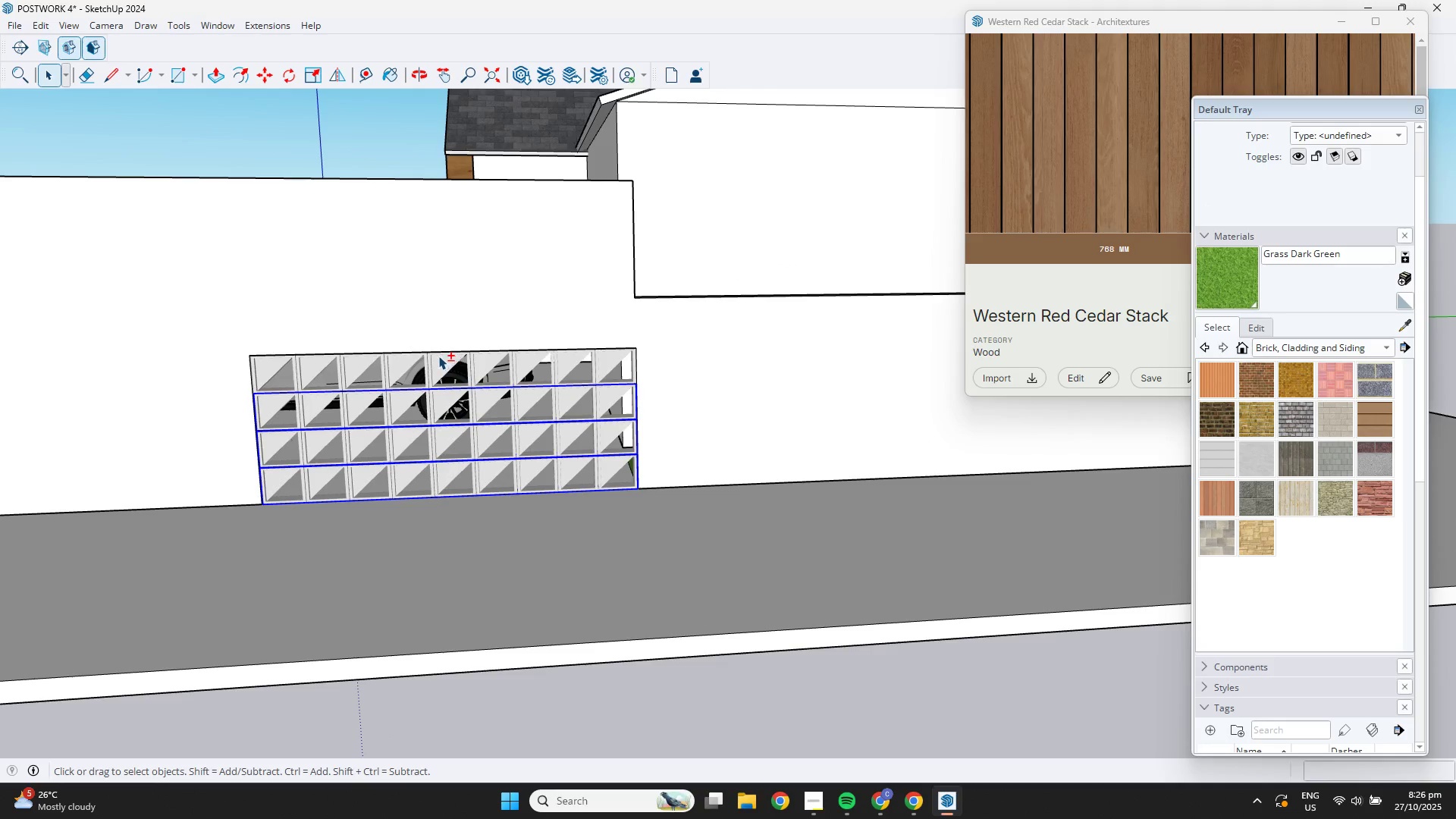 
left_click([438, 355])
 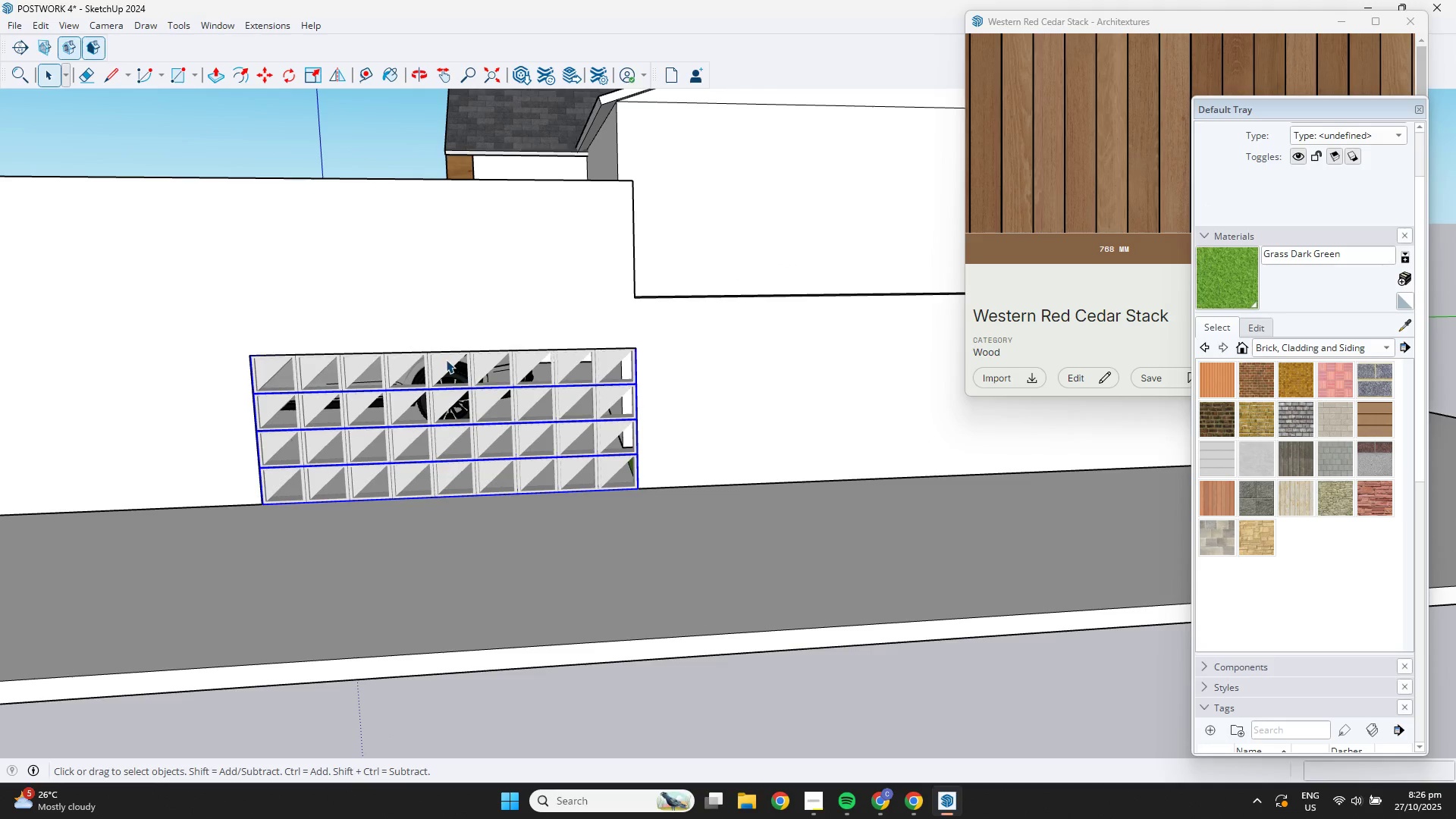 
left_click([446, 359])
 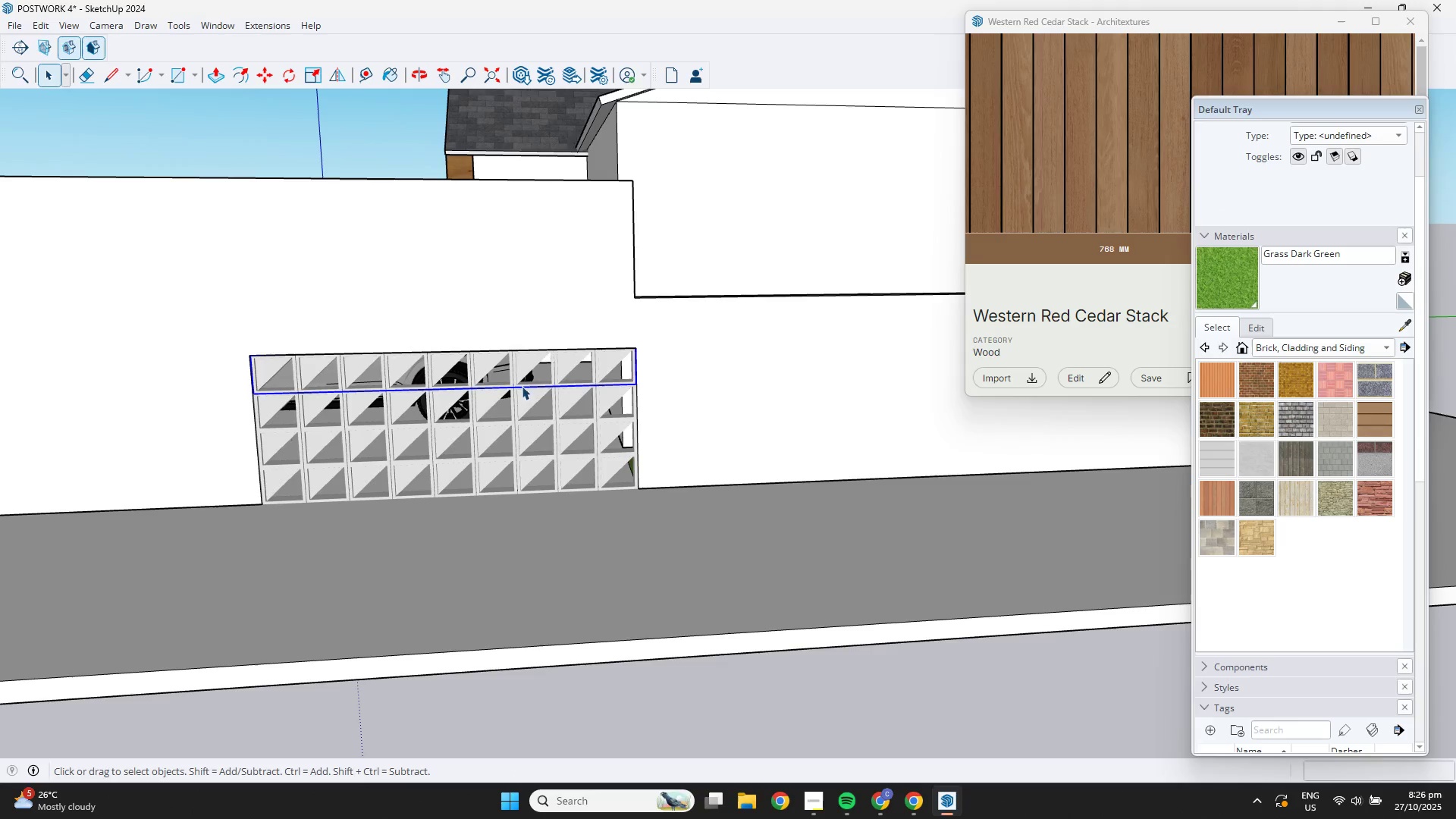 
hold_key(key=ShiftLeft, duration=1.44)
left_click([534, 392])
 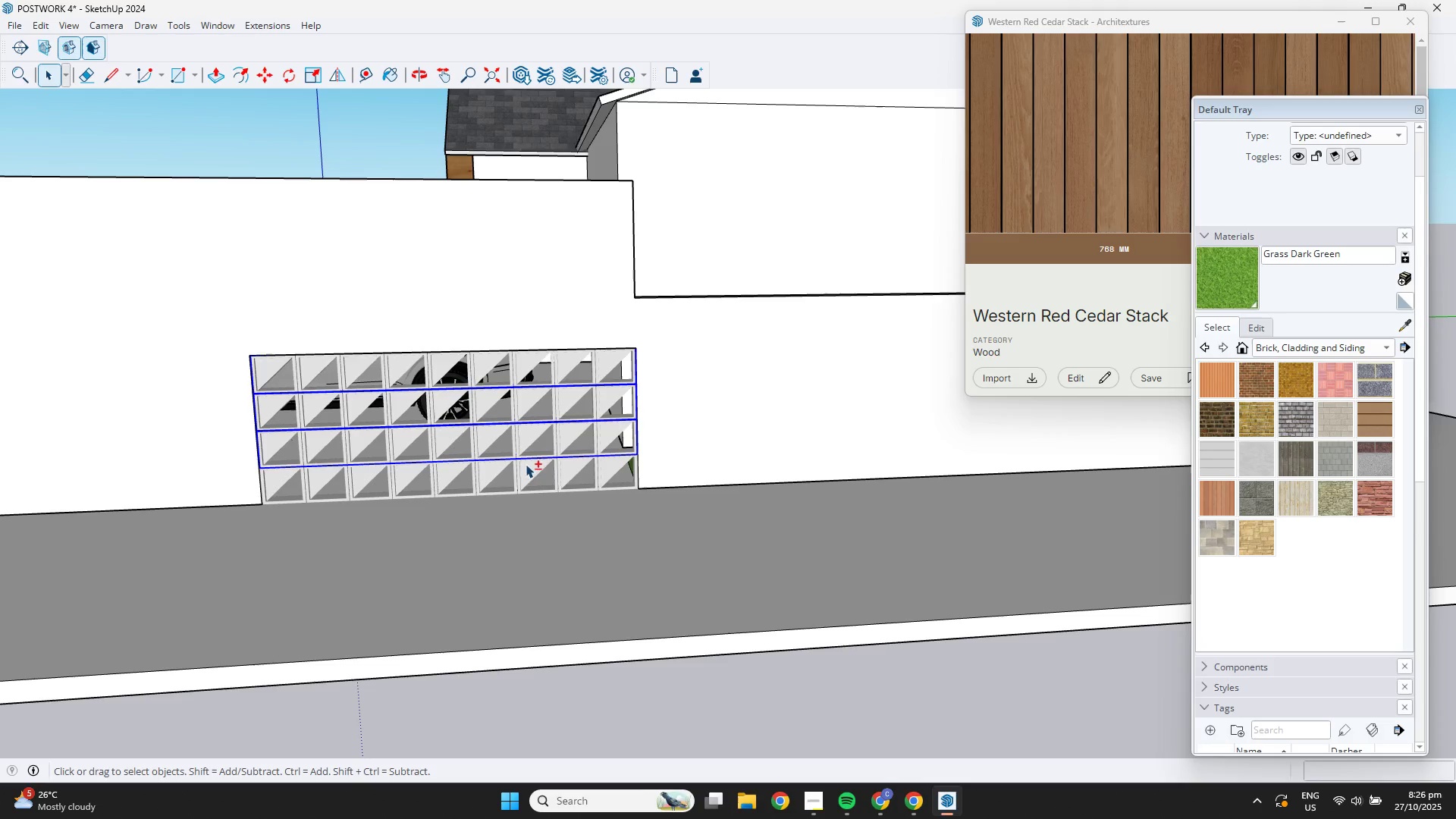 
double_click([519, 476])
 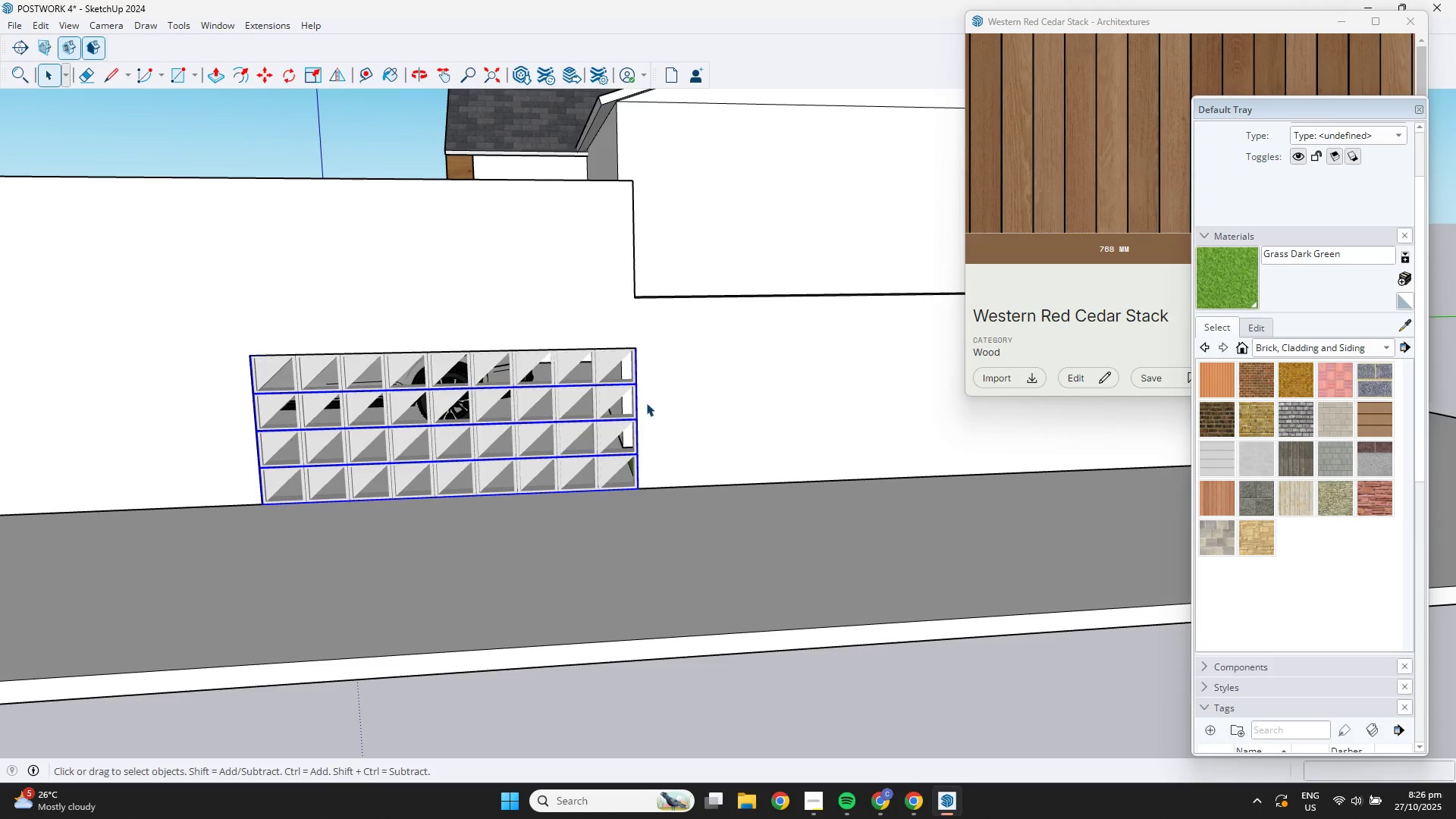 
key(M)
 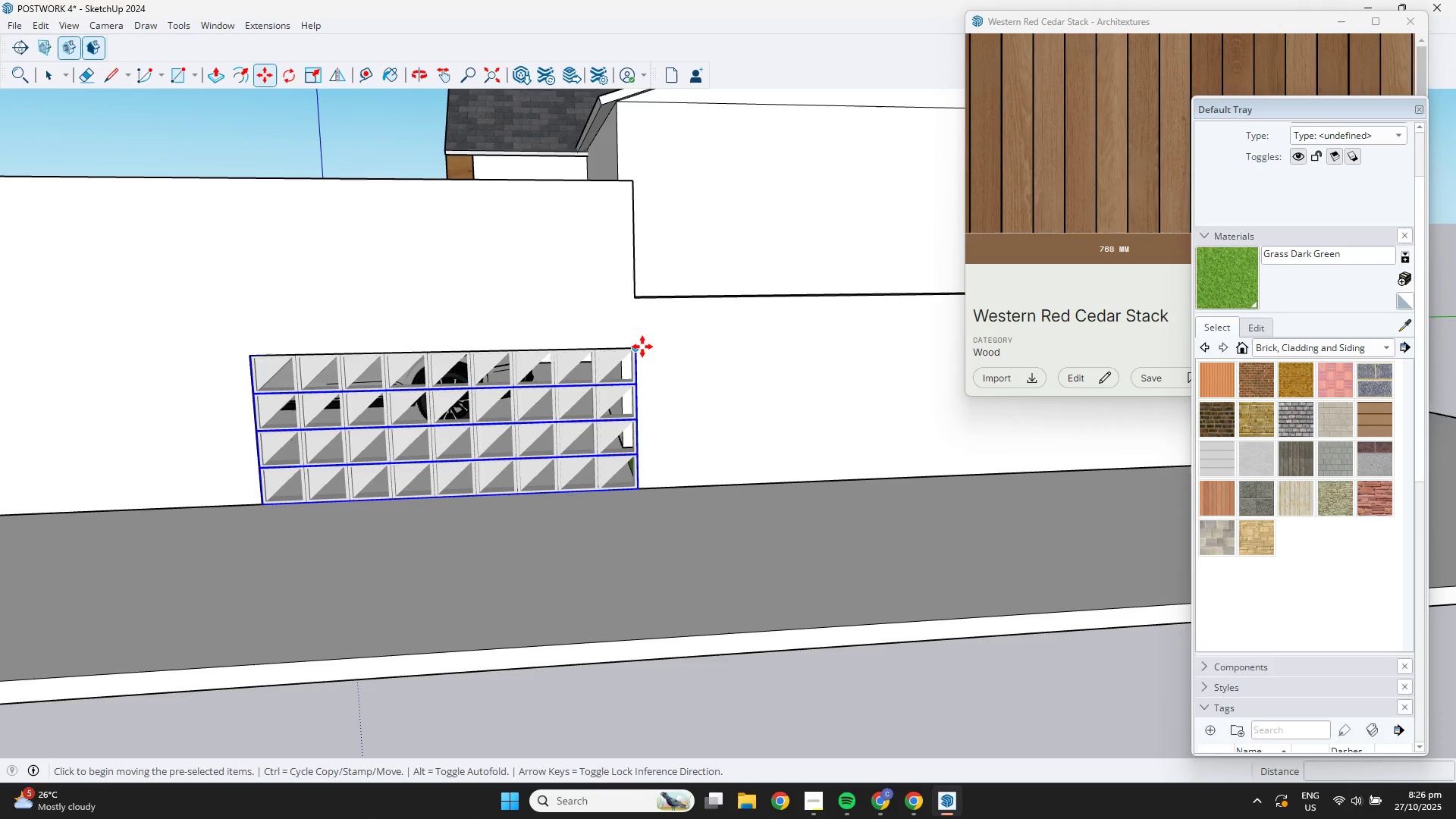 
left_click([642, 347])
 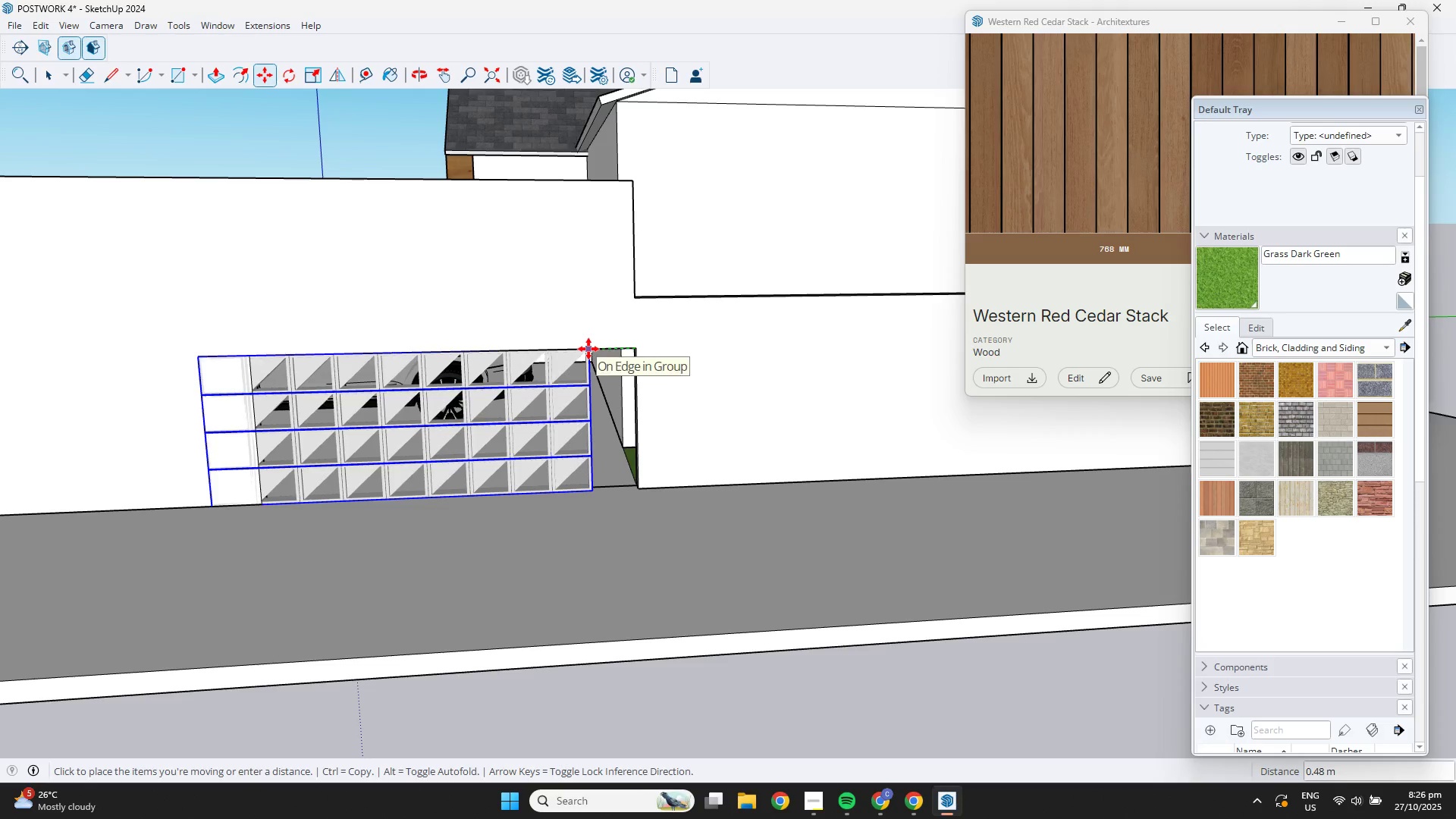 
left_click([588, 349])
 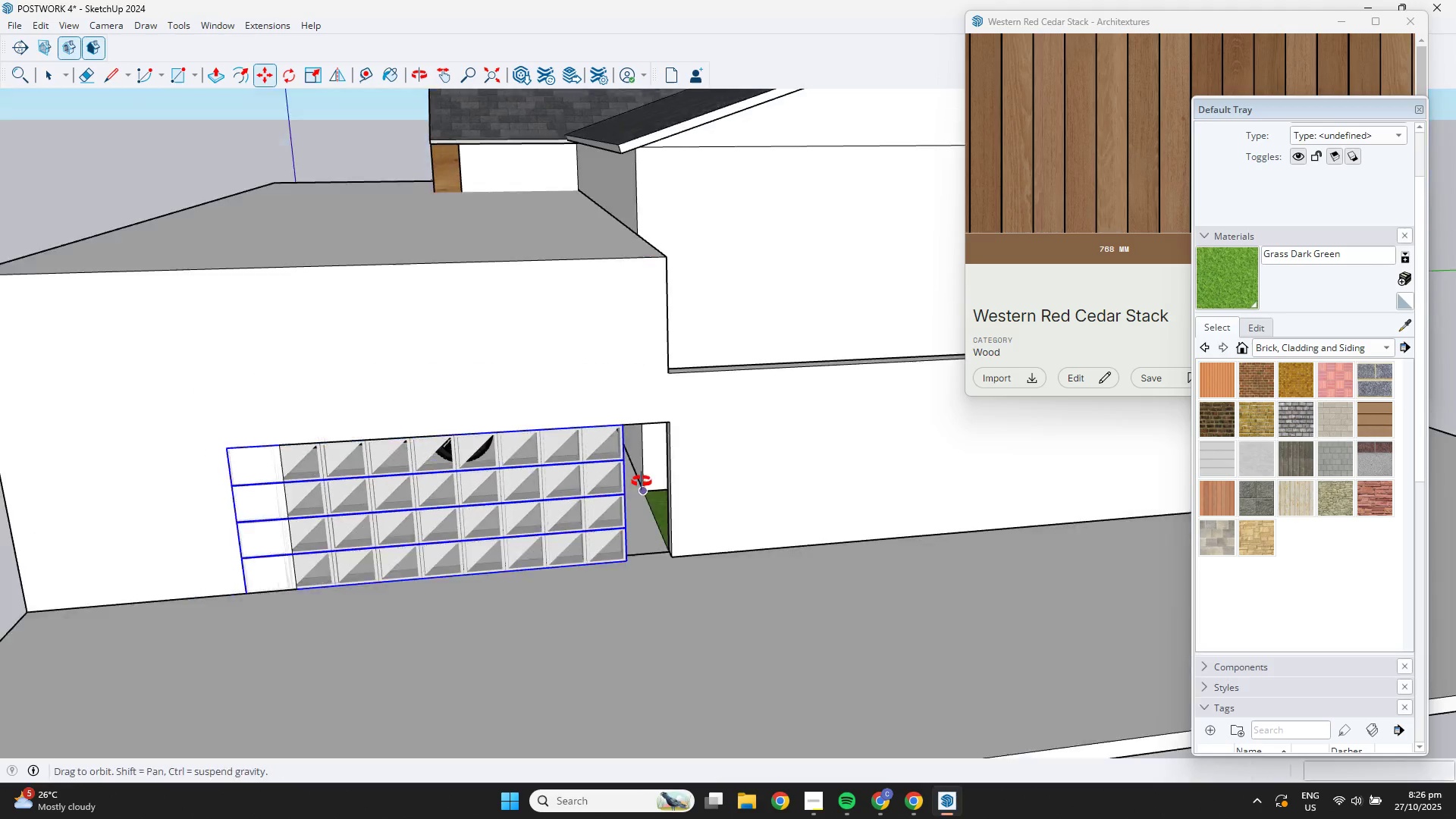 
scroll: coordinate [764, 583], scroll_direction: up, amount: 9.0
 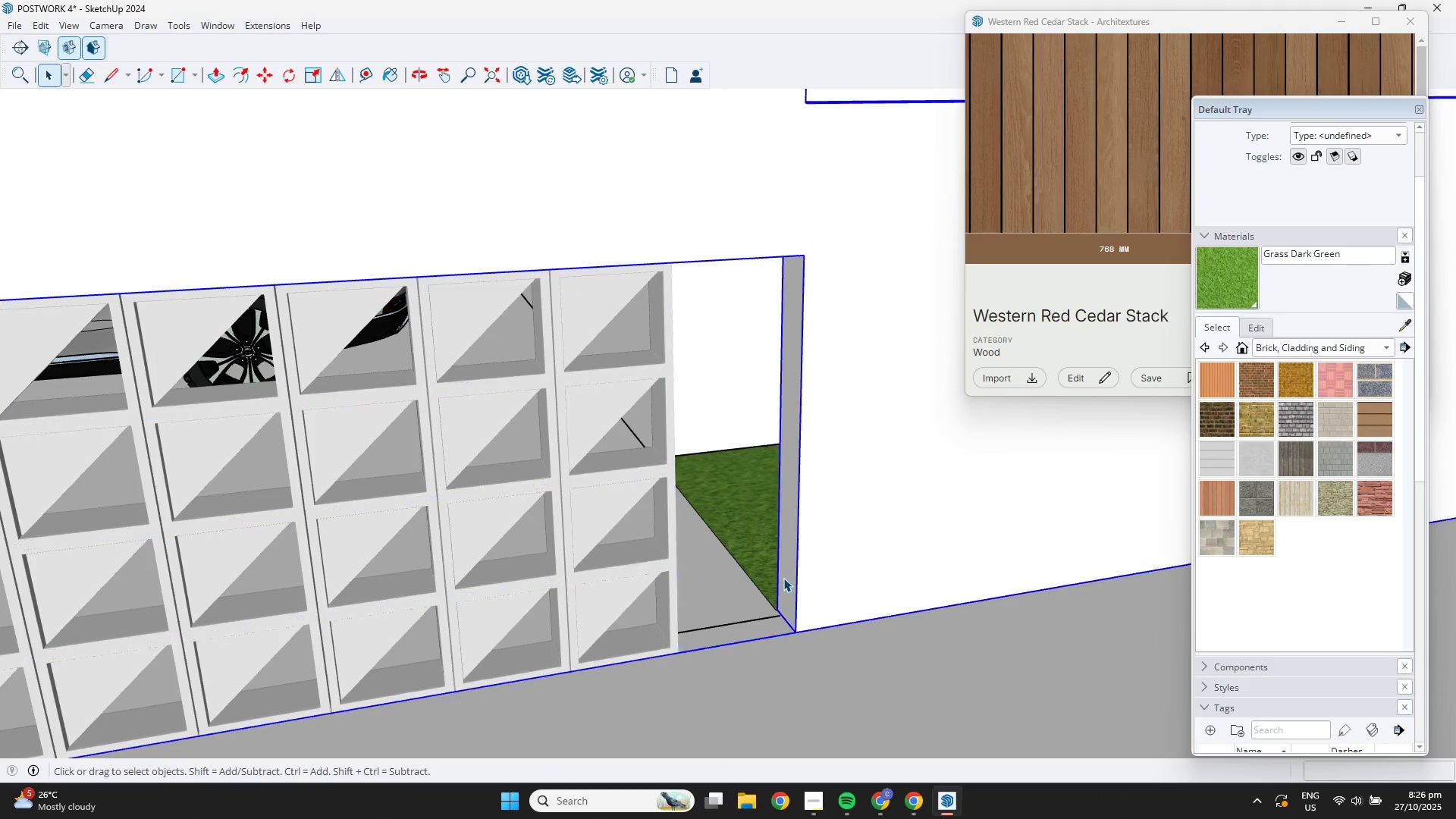 
key(Space)
 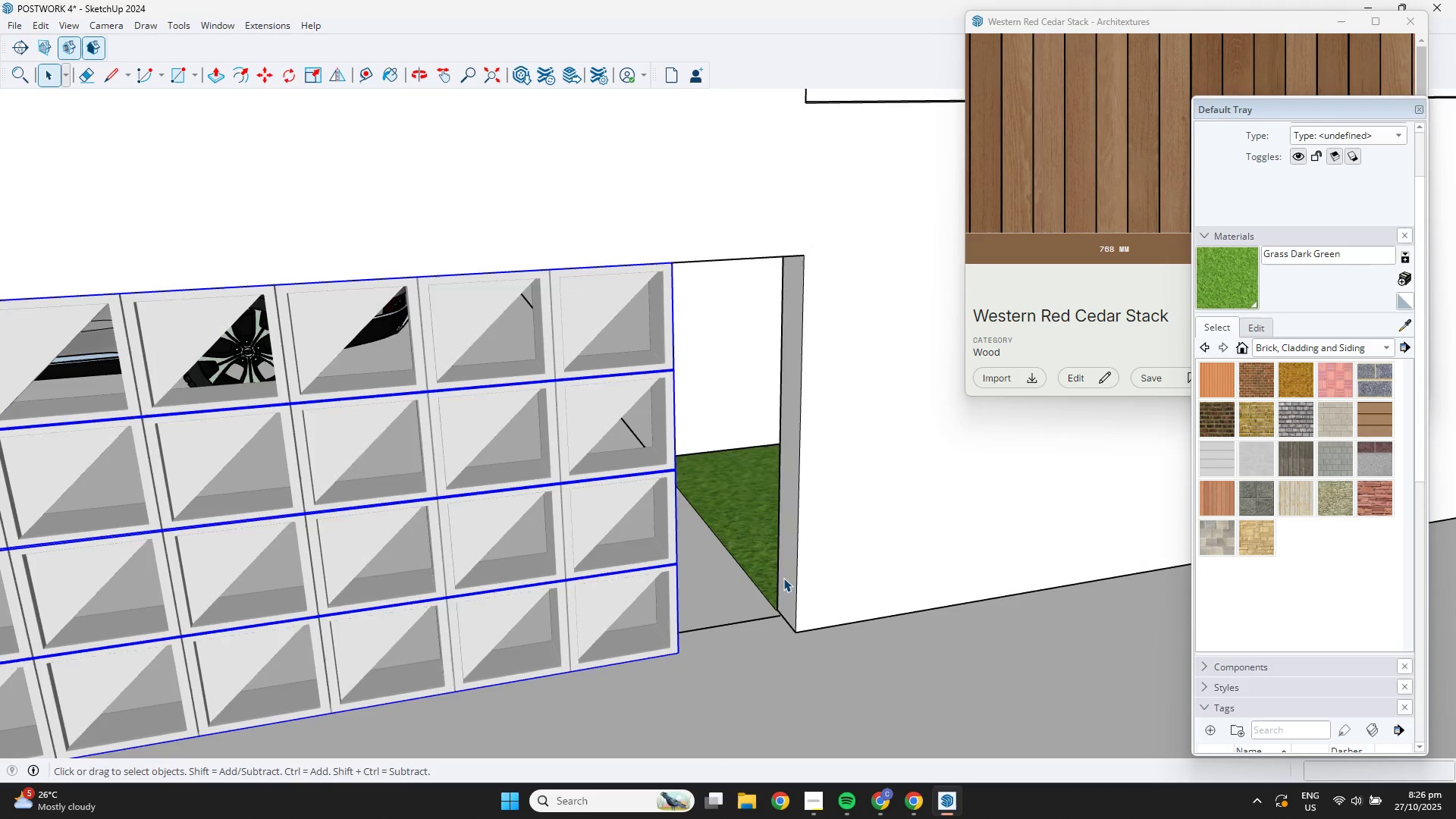 
double_click([783, 578])
 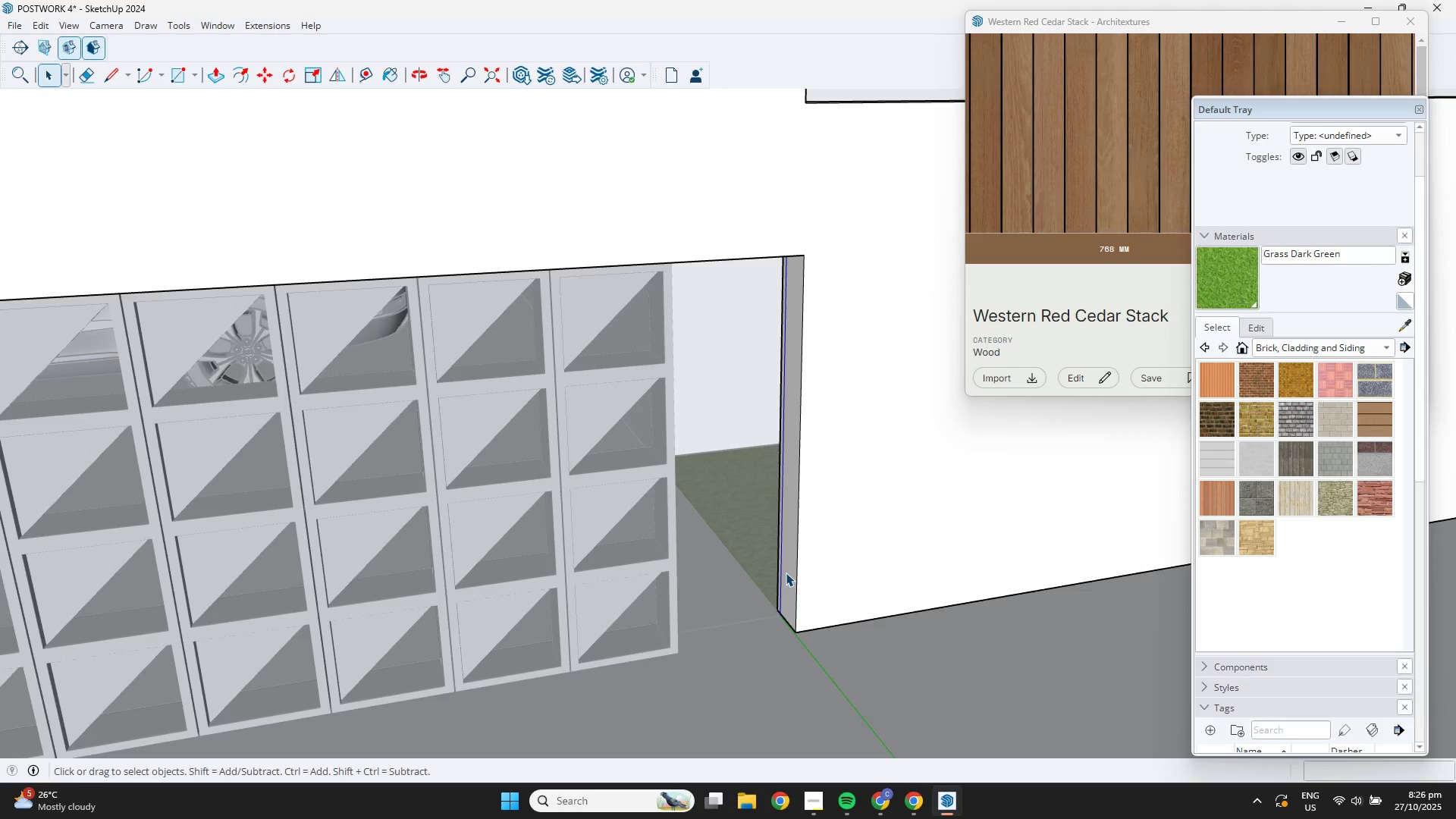 
triple_click([786, 573])
 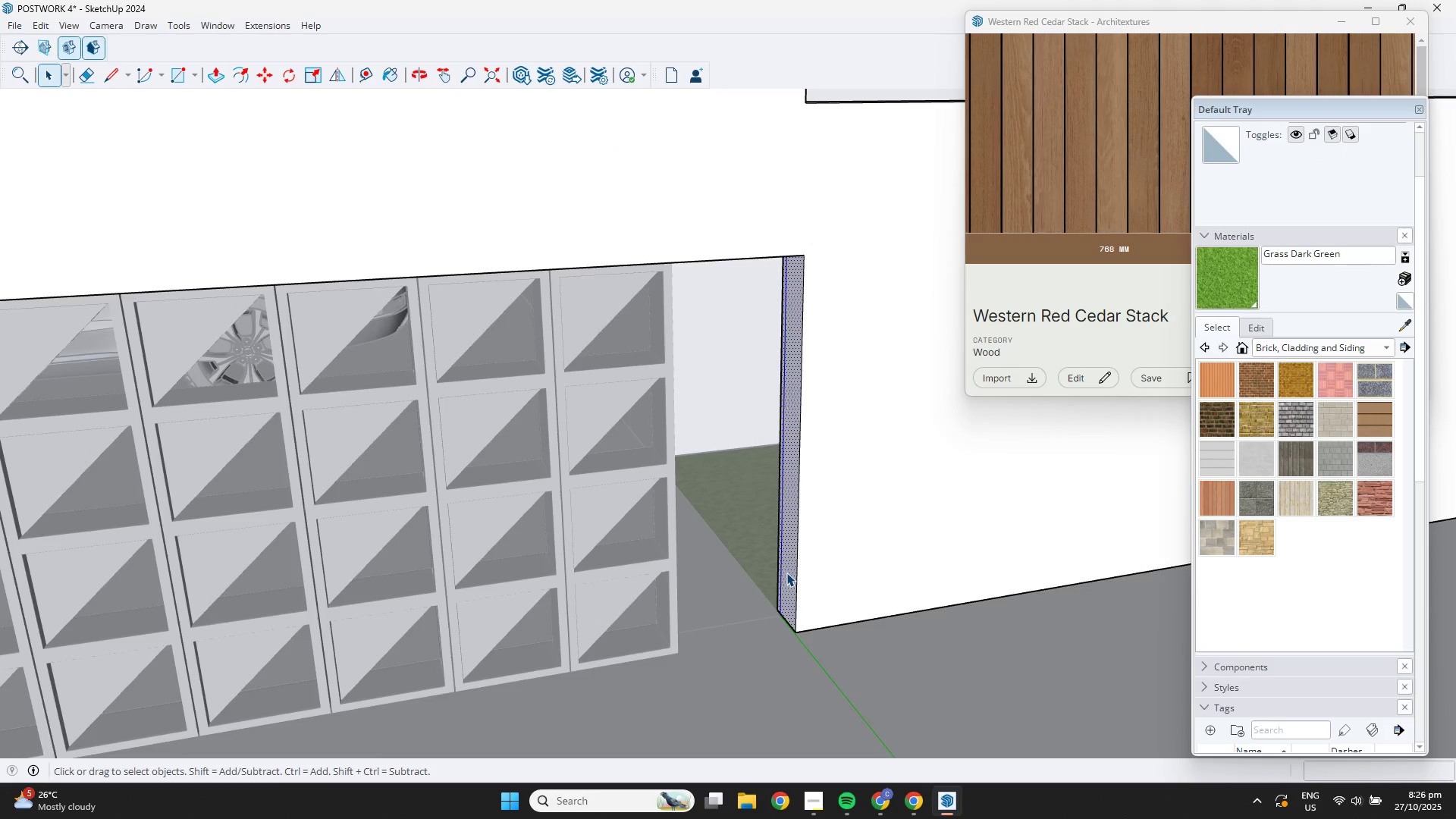 
key(P)
 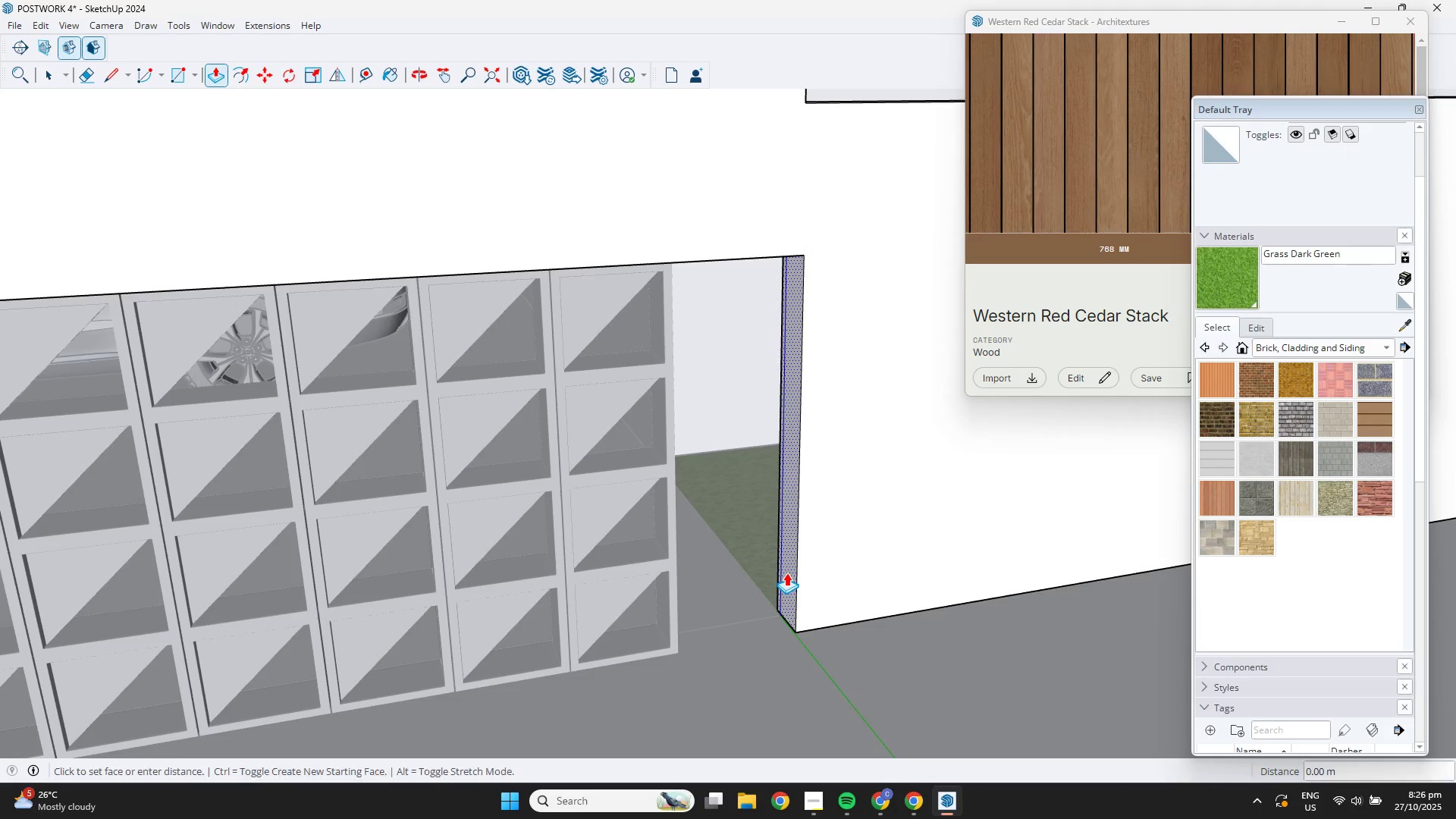 
left_click([786, 573])
 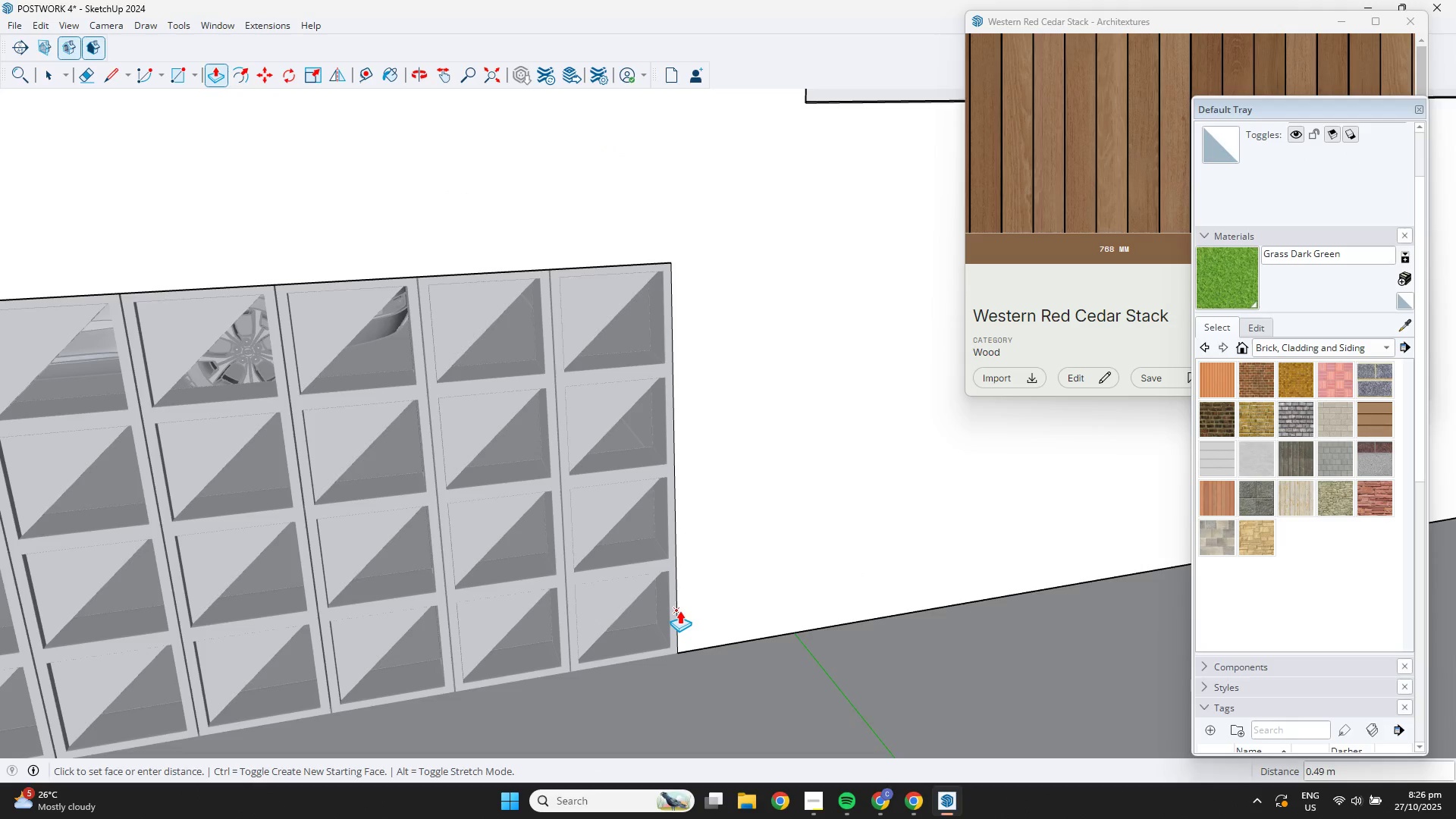 
left_click([679, 610])
 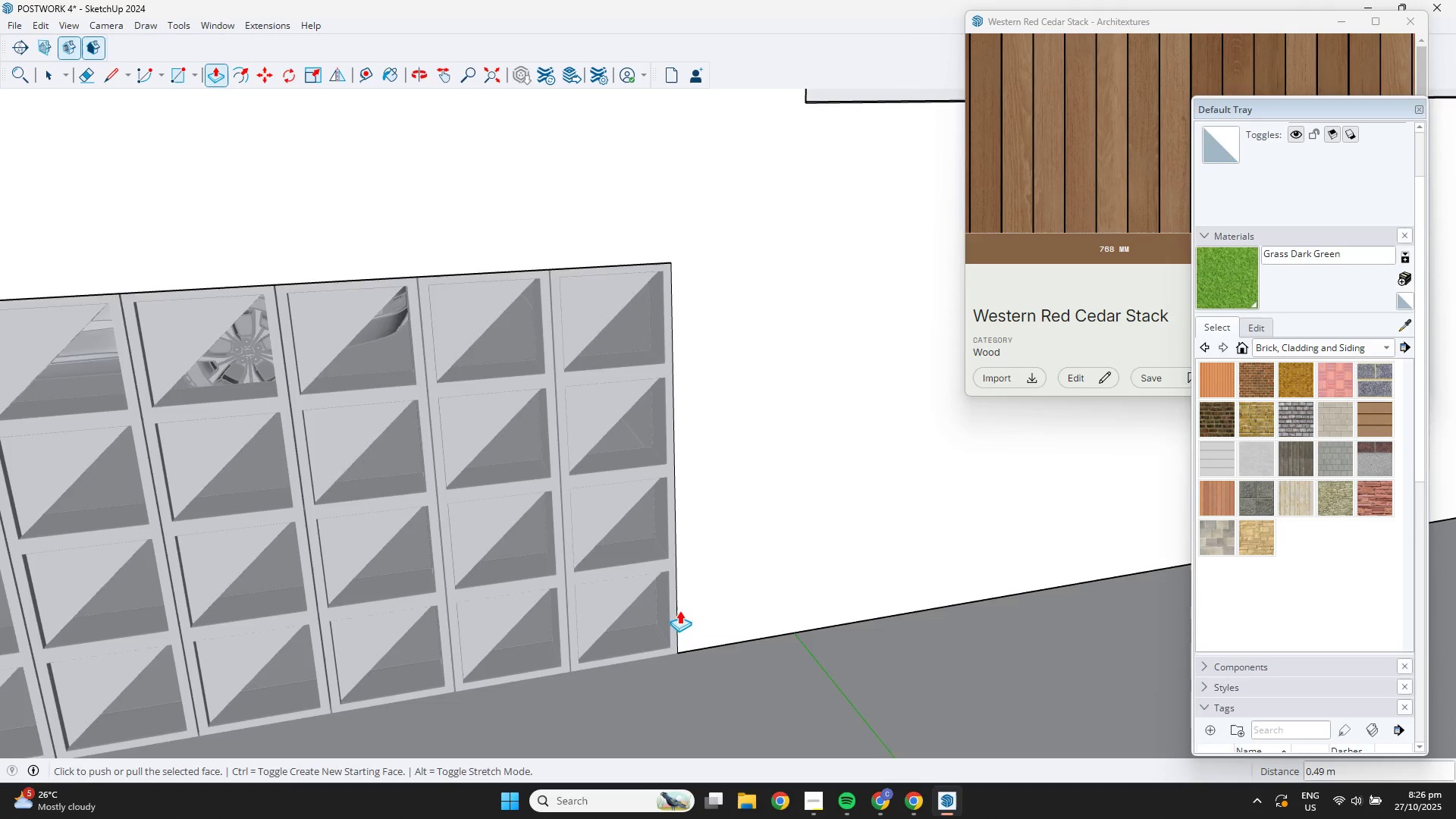 
scroll: coordinate [602, 572], scroll_direction: down, amount: 5.0
 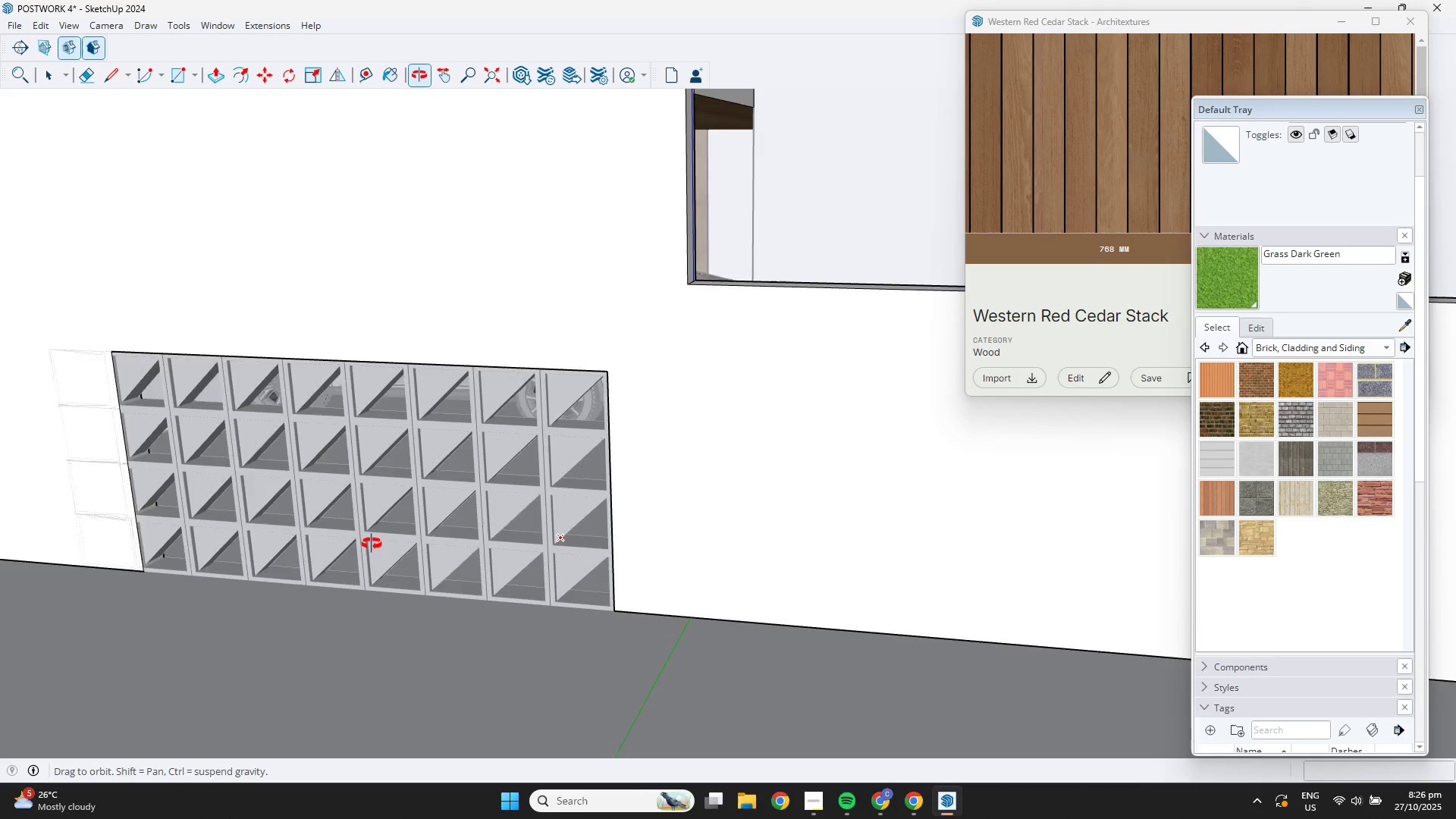 
hold_key(key=ShiftLeft, duration=0.4)
 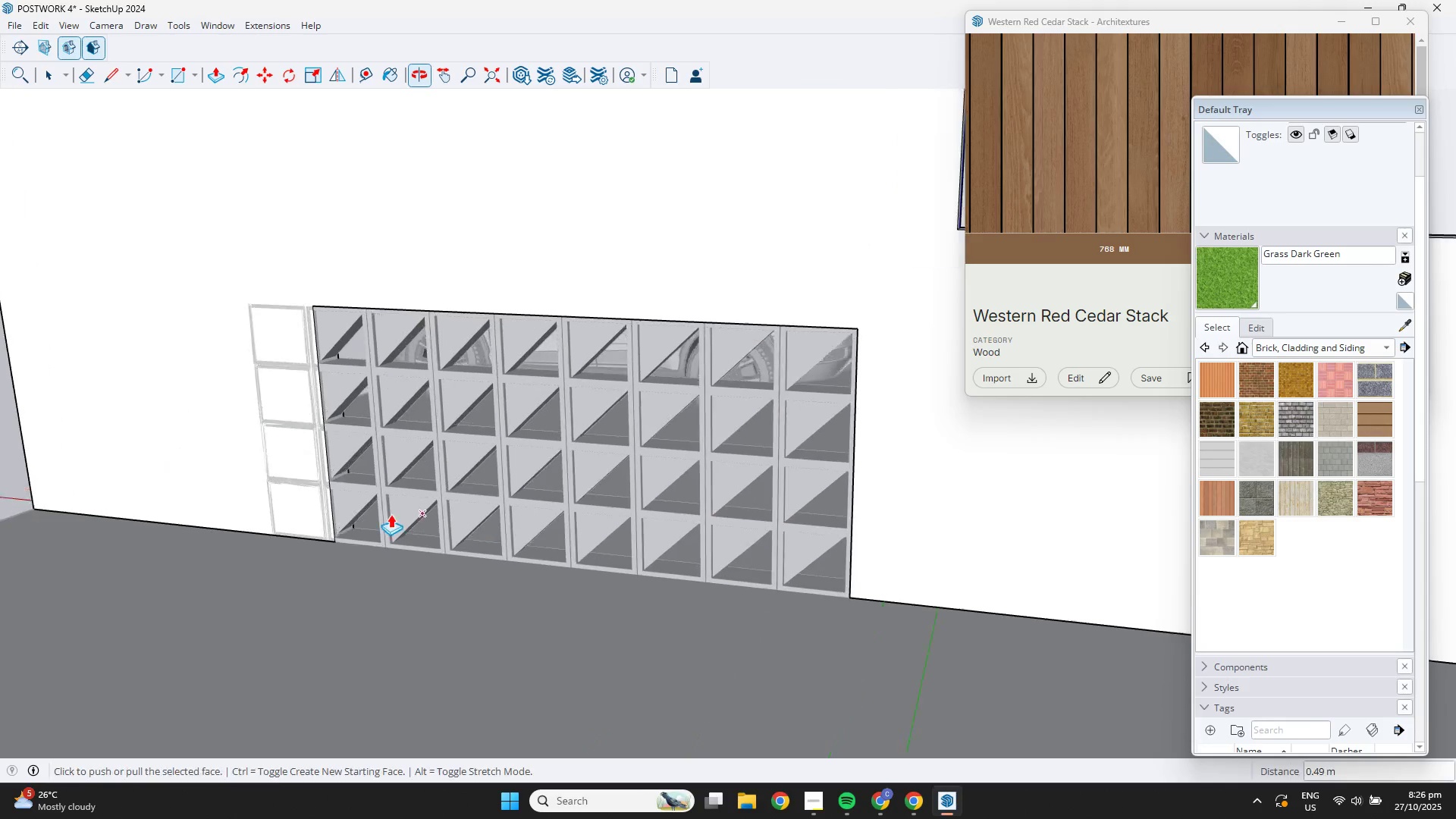 
scroll: coordinate [353, 478], scroll_direction: up, amount: 17.0
 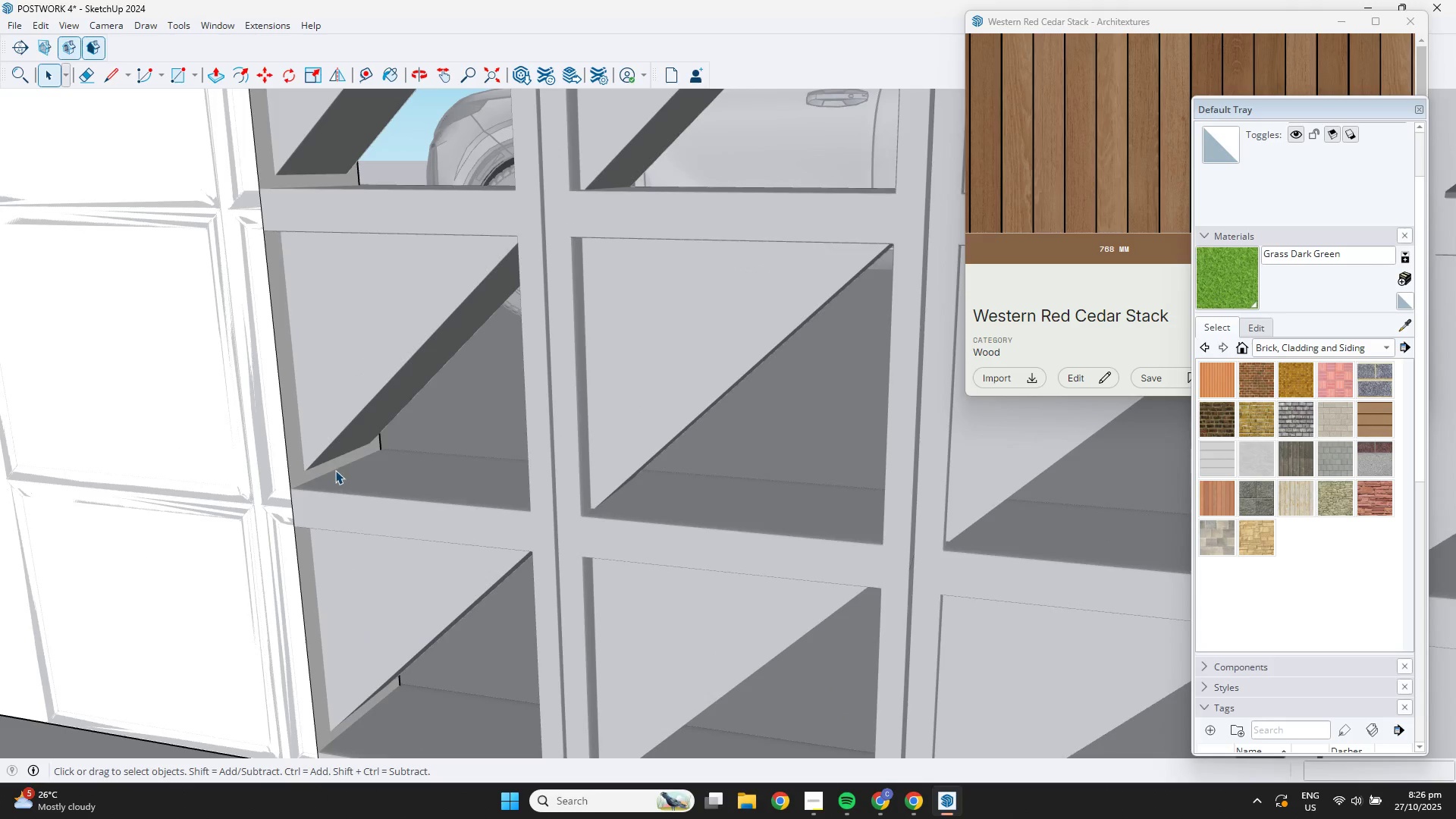 
key(Space)
 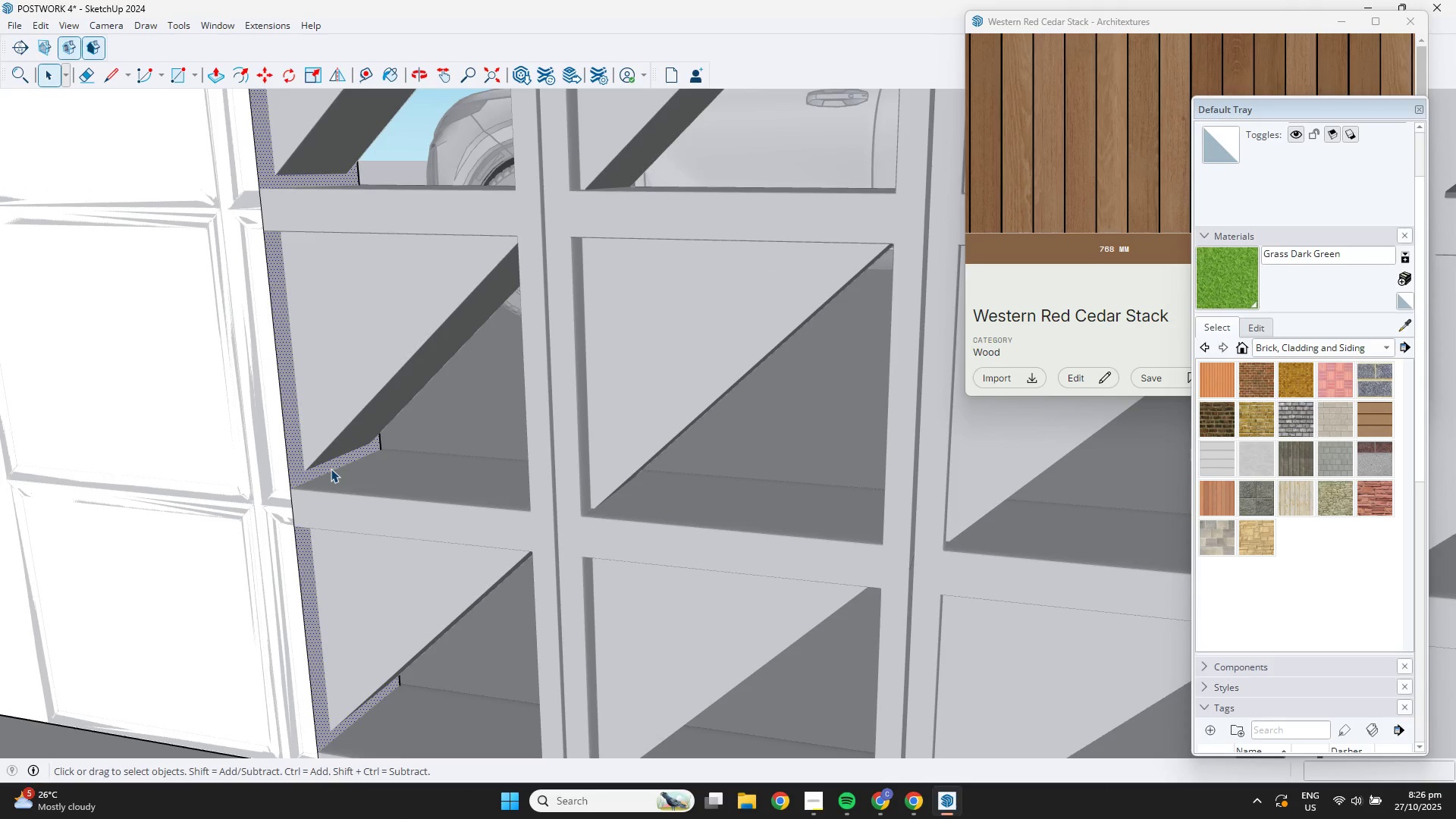 
key(P)
 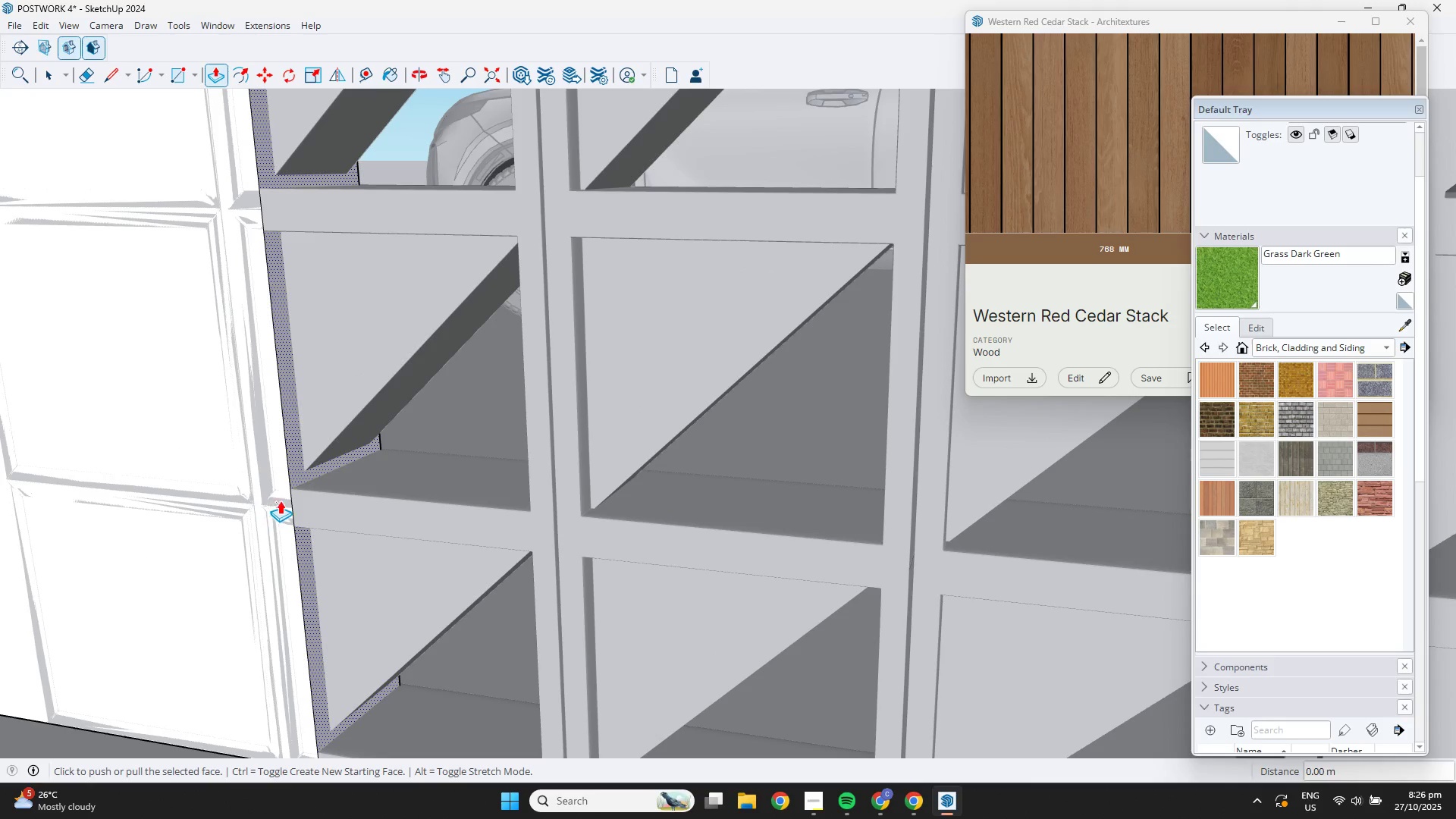 
left_click([289, 489])
 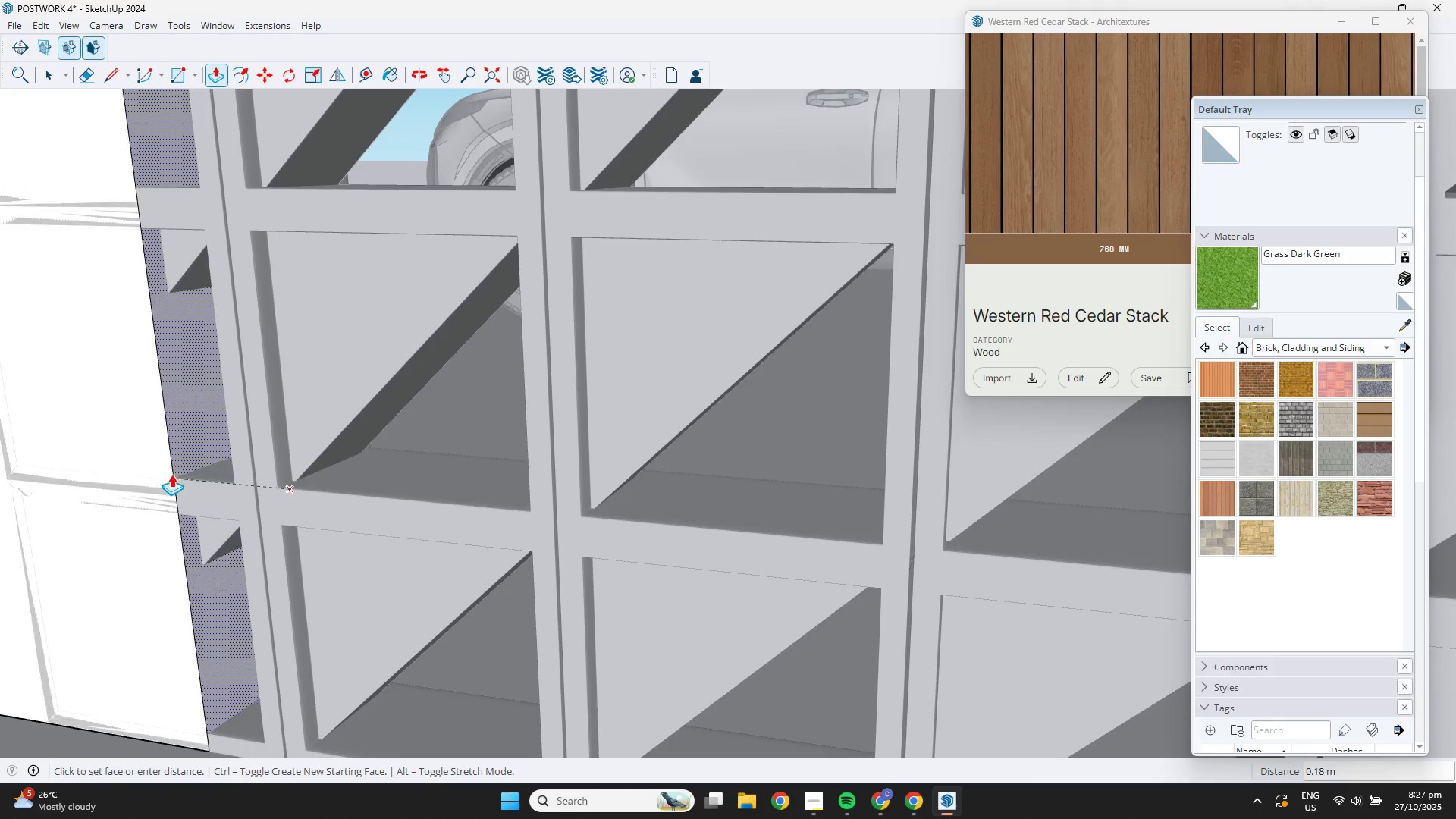 
scroll: coordinate [151, 471], scroll_direction: down, amount: 7.0
 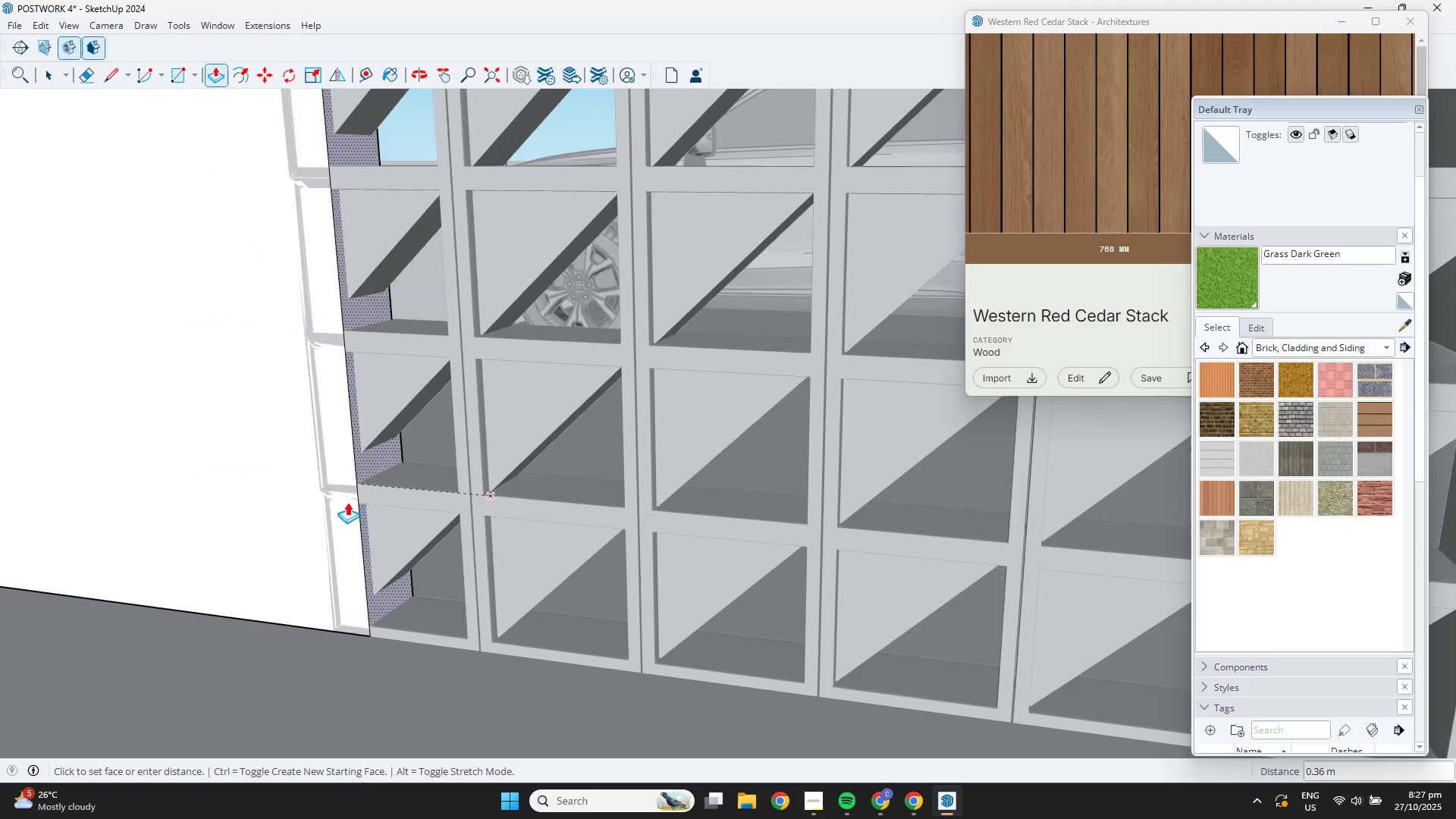 
hold_key(key=ShiftLeft, duration=0.37)
 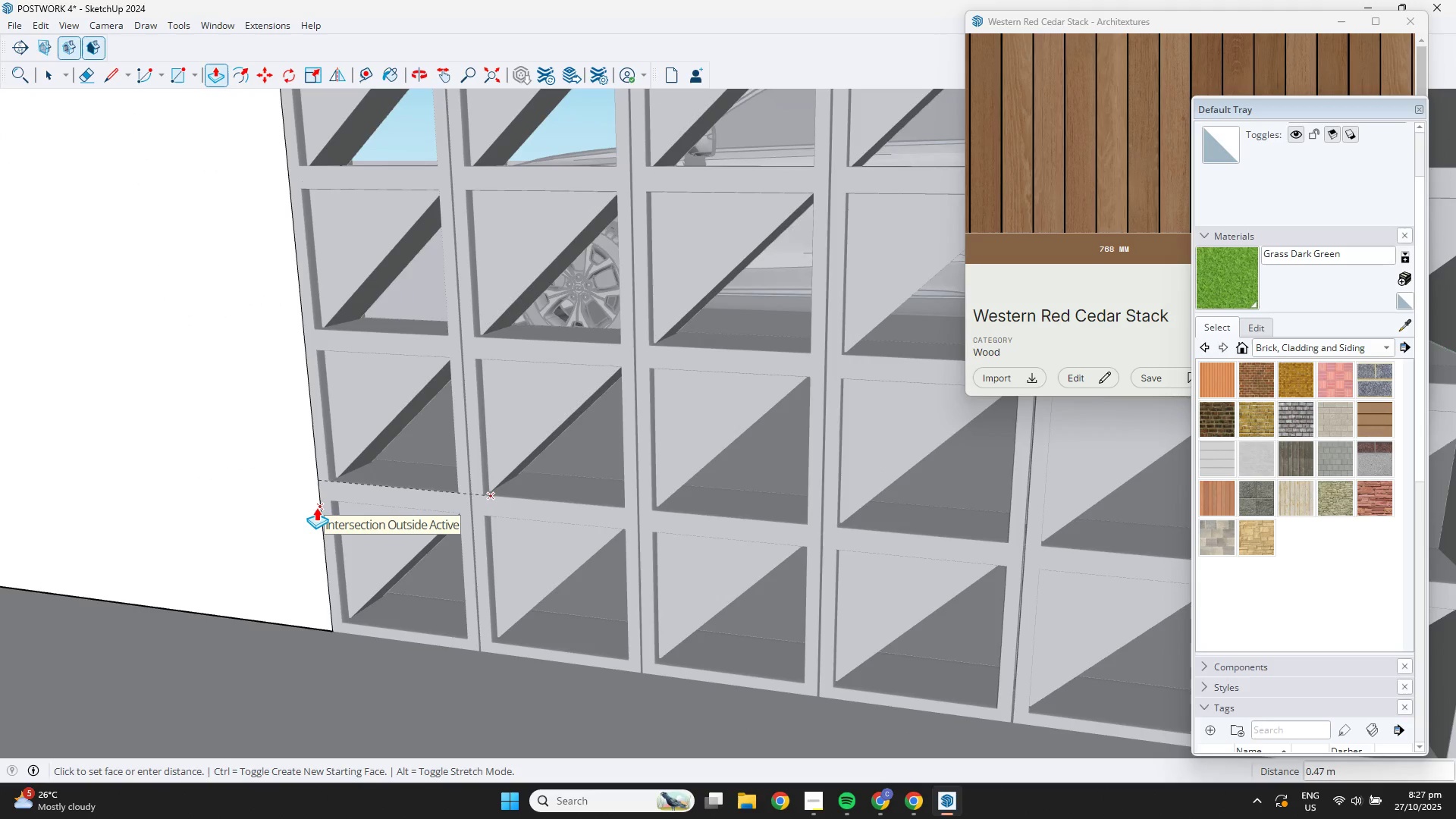 
left_click([316, 507])
 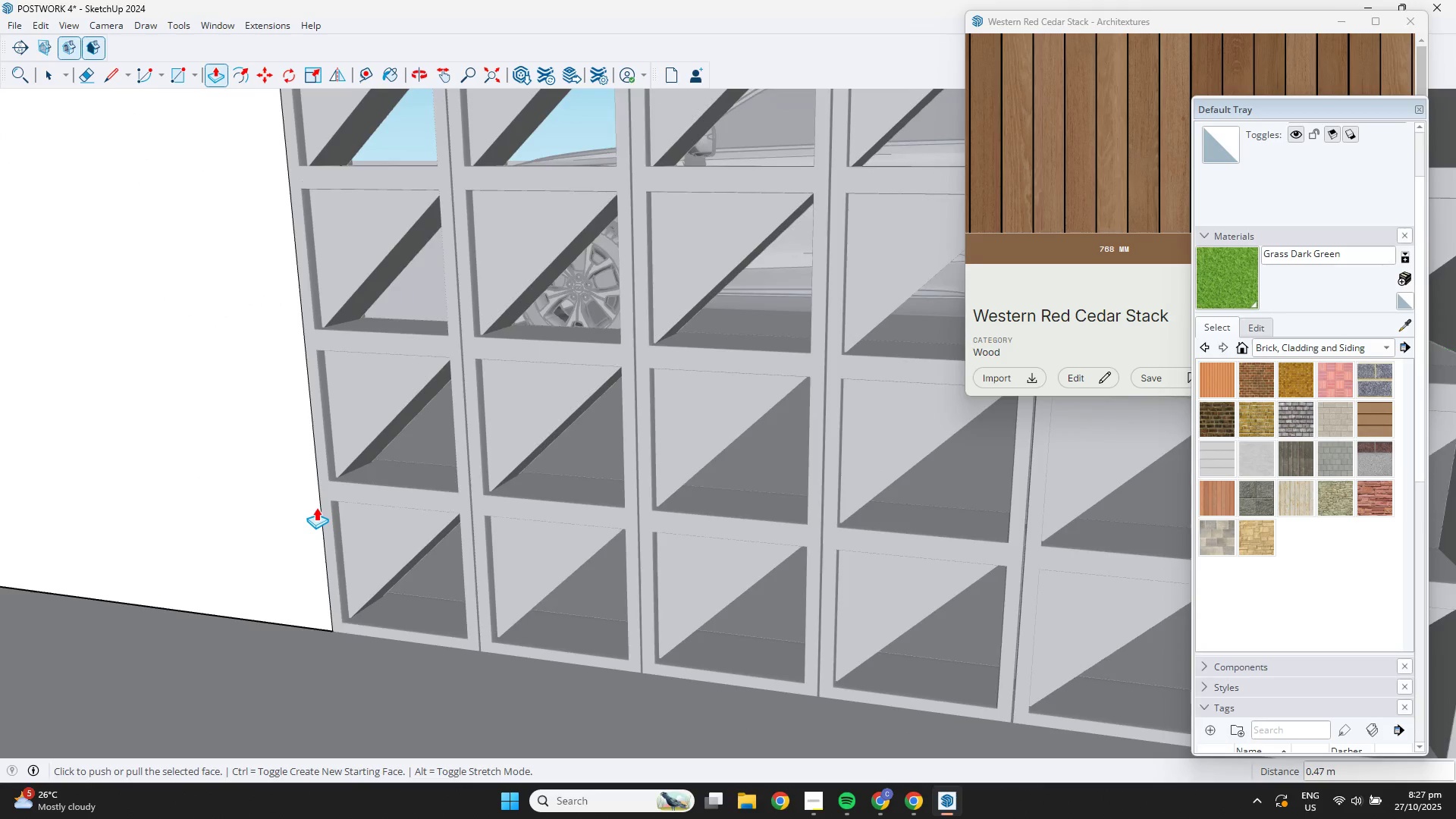 
scroll: coordinate [316, 504], scroll_direction: down, amount: 22.0
 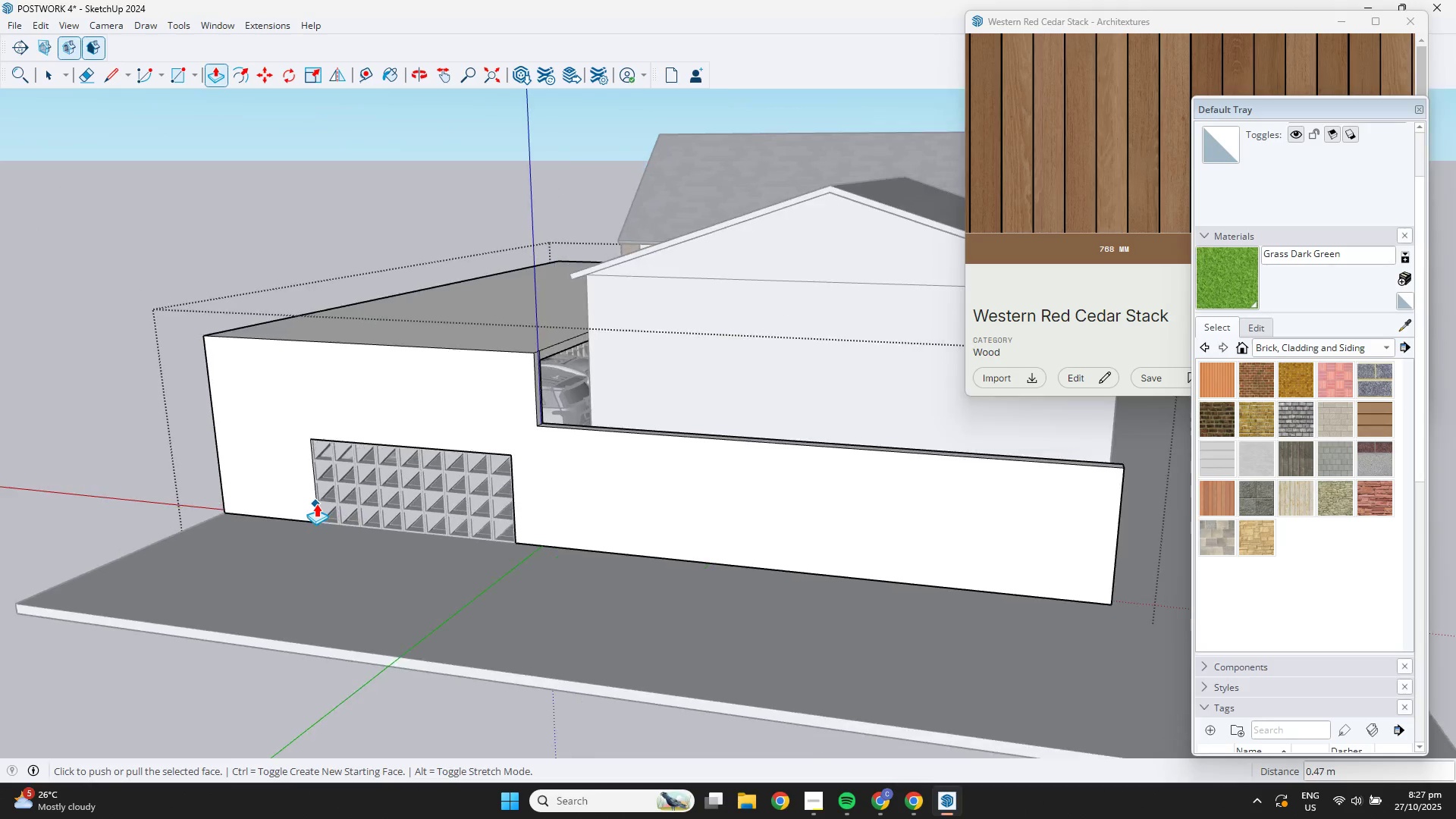 
key(Space)
 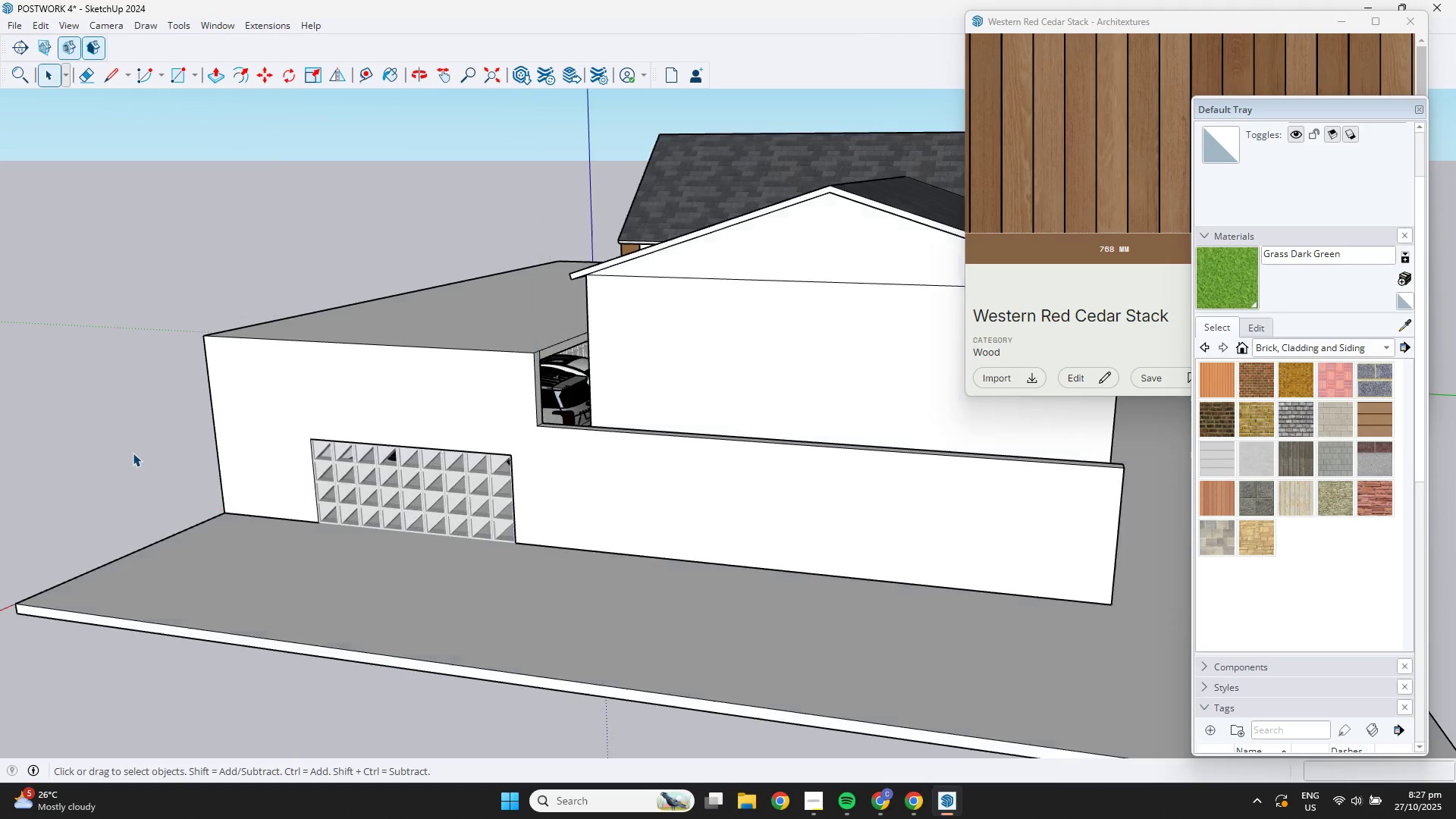 
double_click([133, 453])
 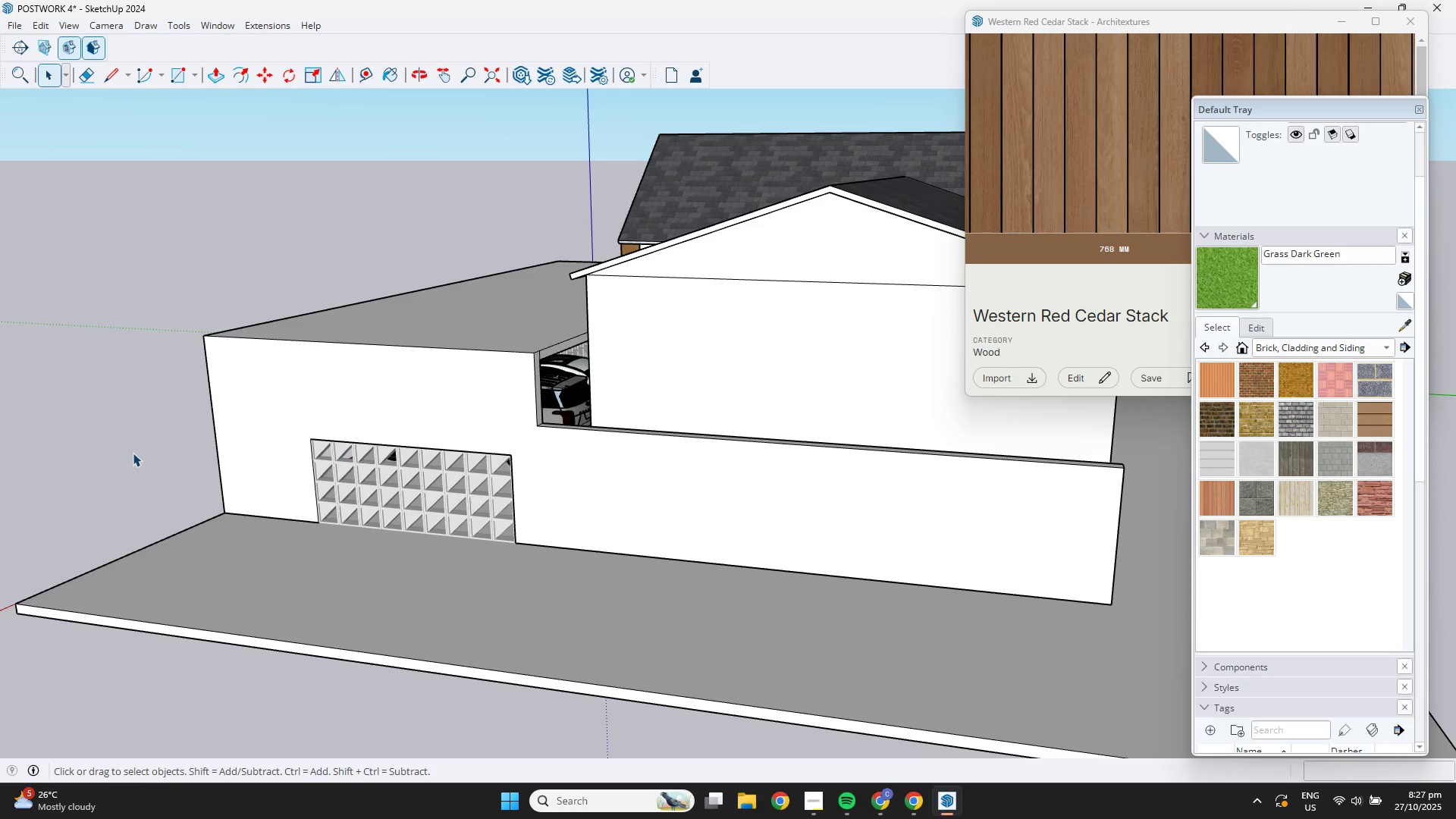 
triple_click([133, 453])
 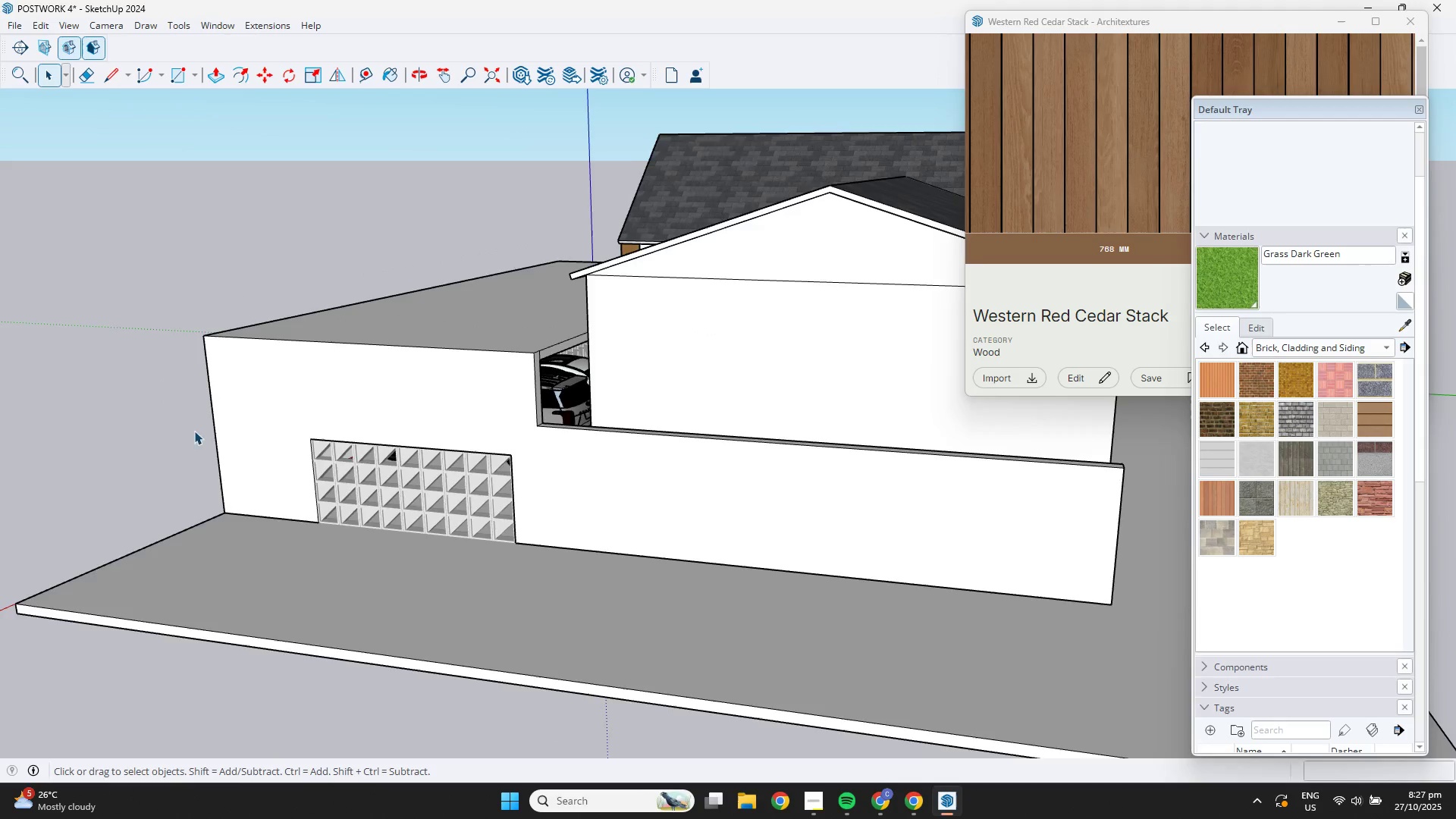 
scroll: coordinate [287, 434], scroll_direction: down, amount: 4.0
 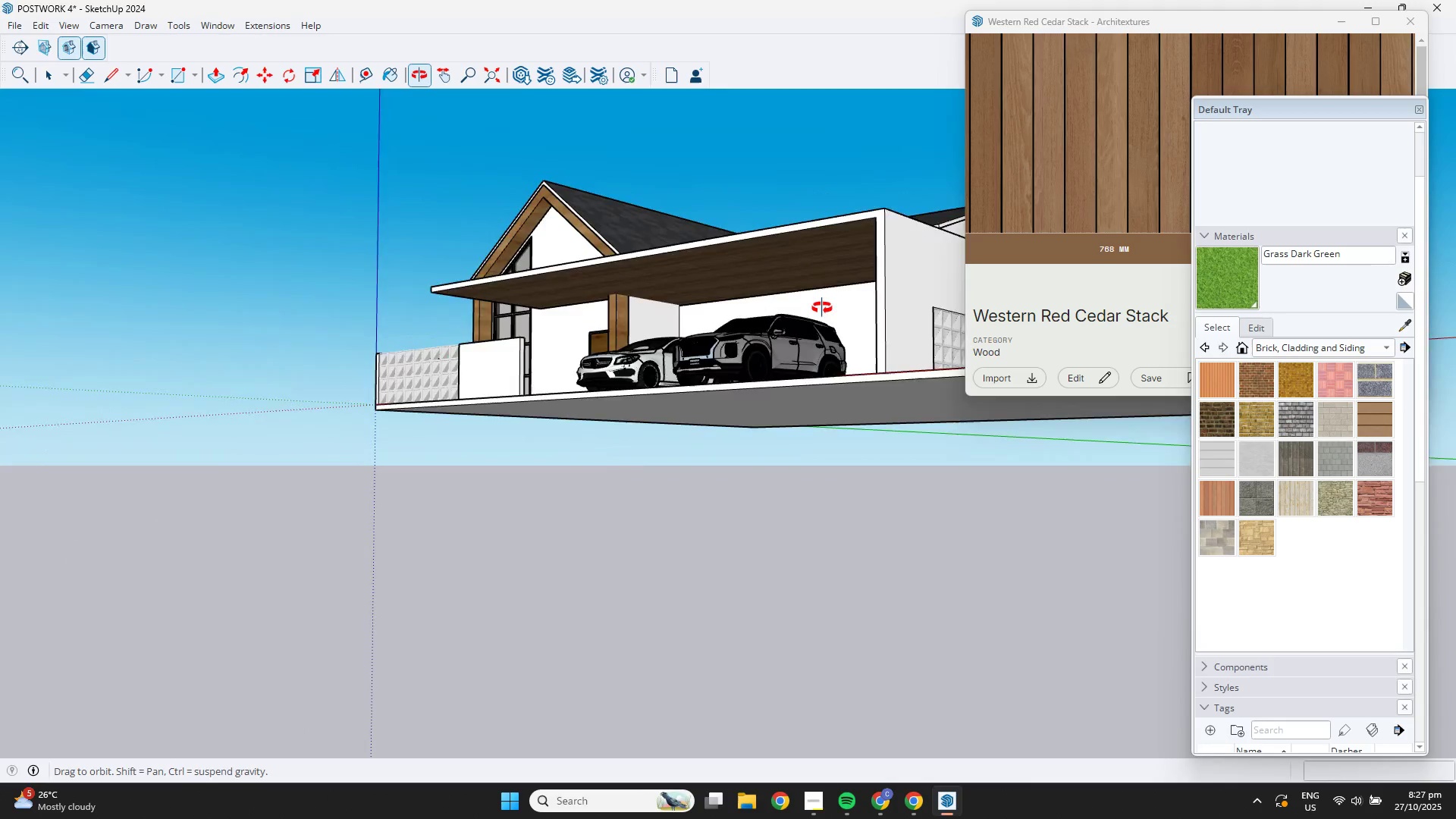 
hold_key(key=ShiftLeft, duration=0.31)
 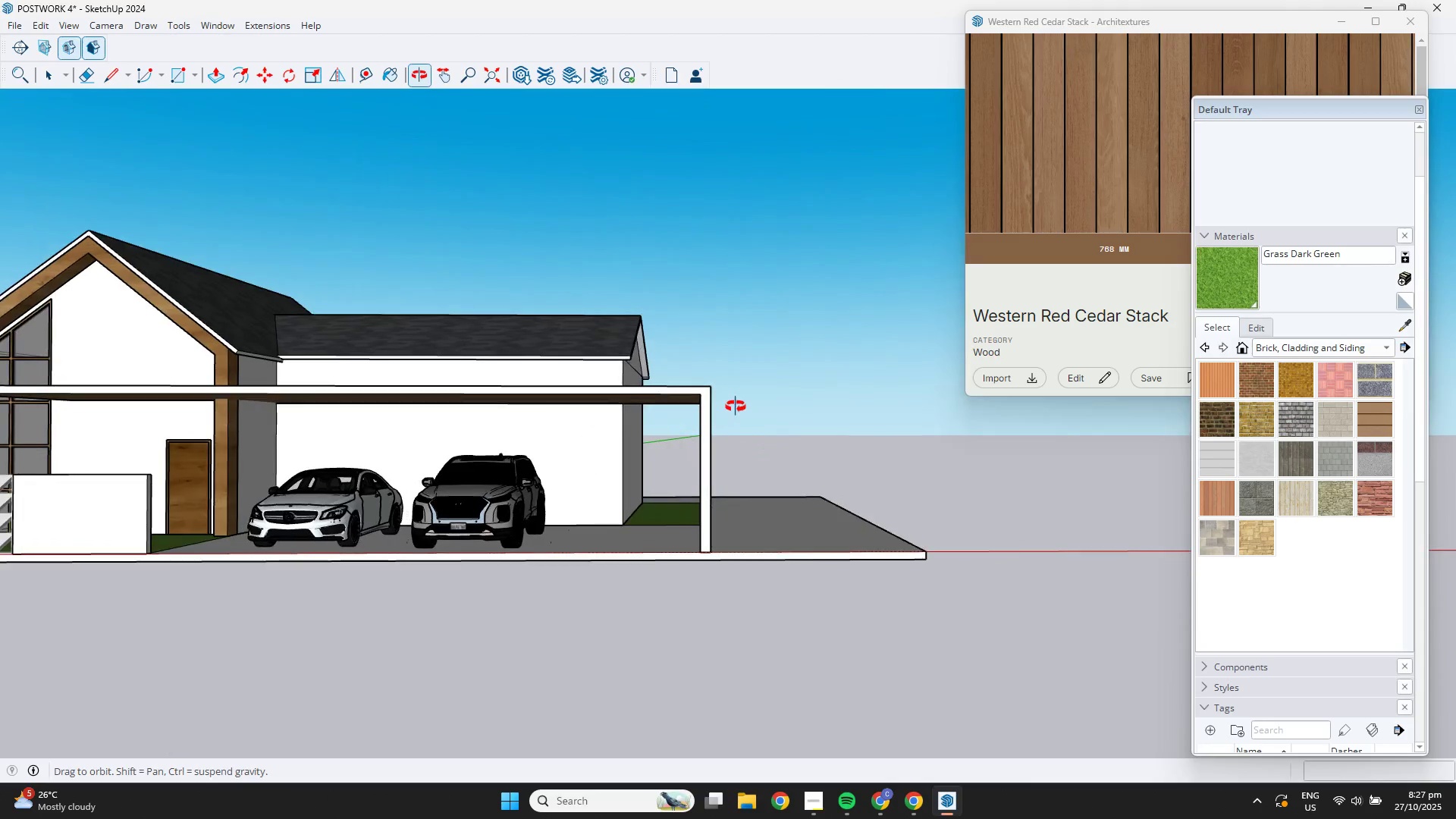 
scroll: coordinate [623, 438], scroll_direction: down, amount: 4.0
 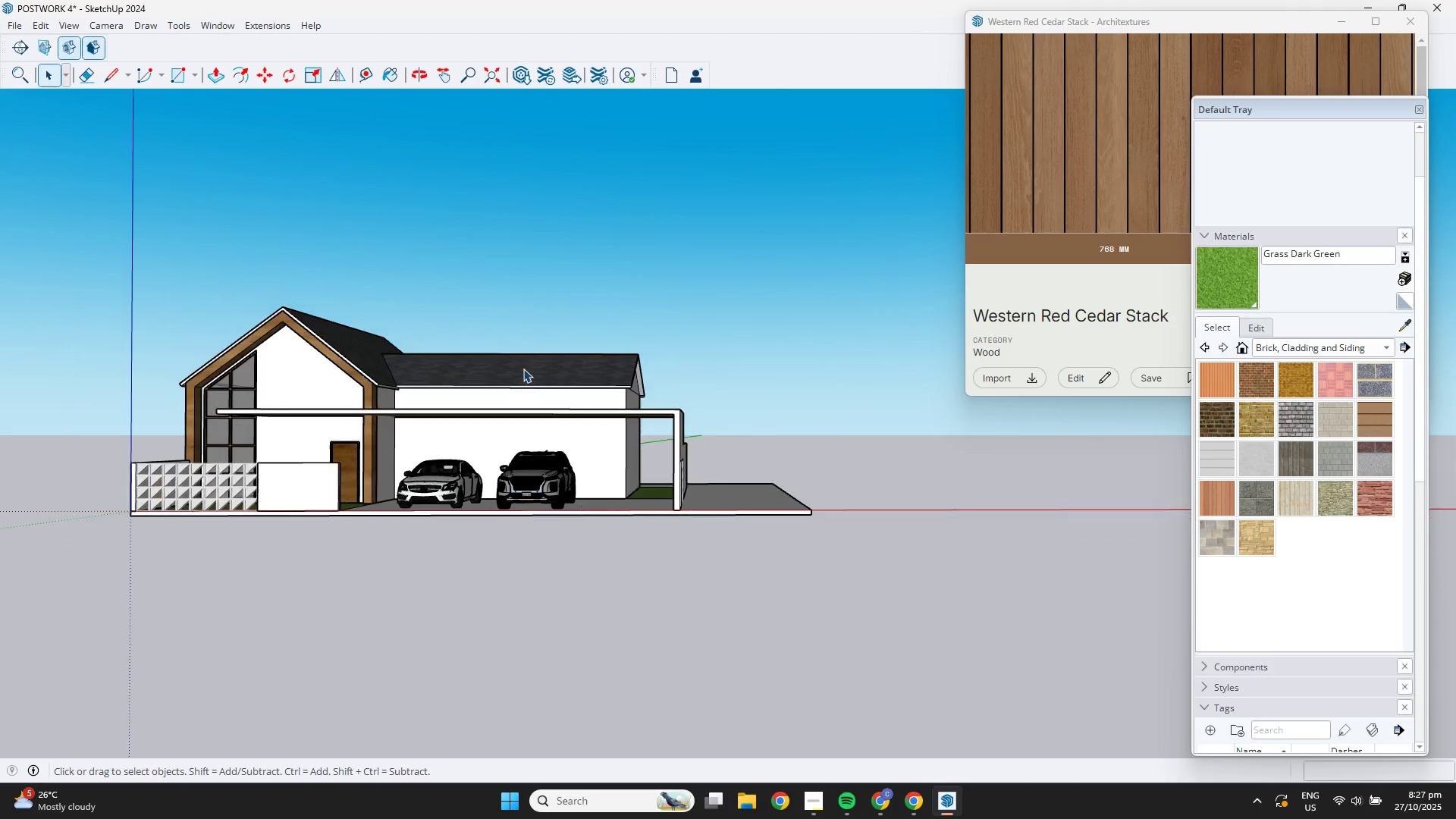 
key(Control+S)
 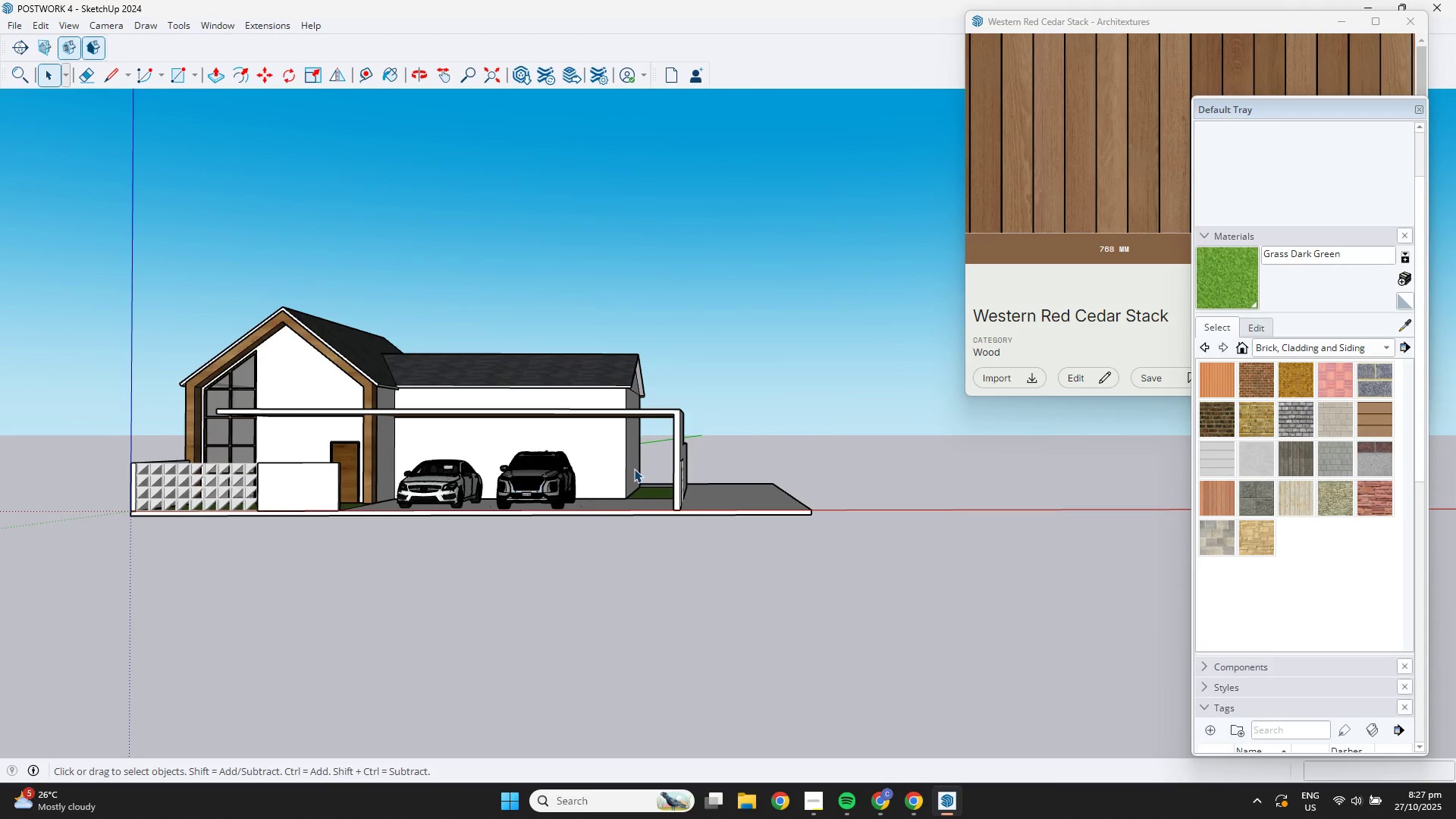 
scroll: coordinate [750, 482], scroll_direction: up, amount: 11.0
 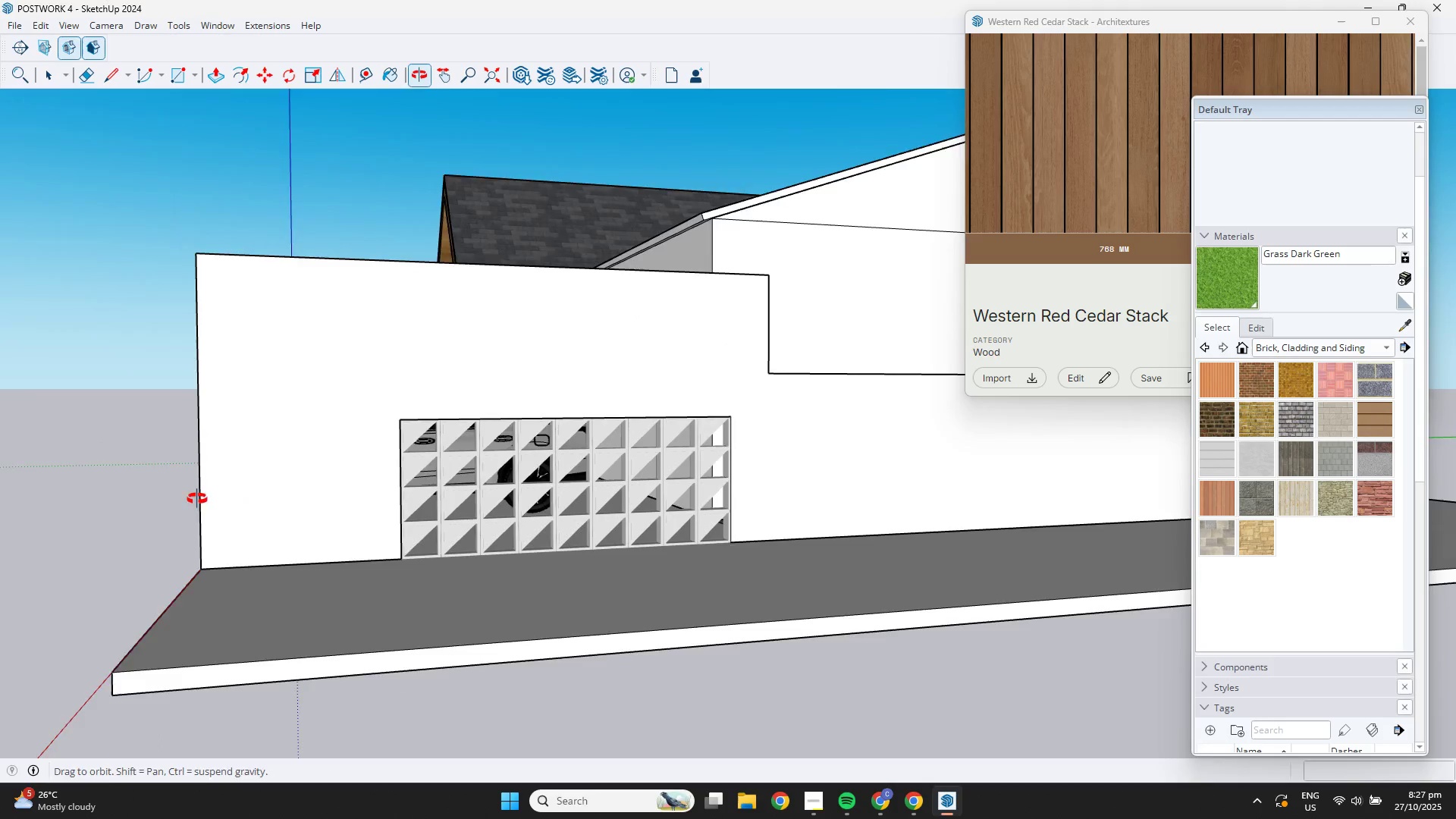 
scroll: coordinate [475, 426], scroll_direction: down, amount: 6.0
 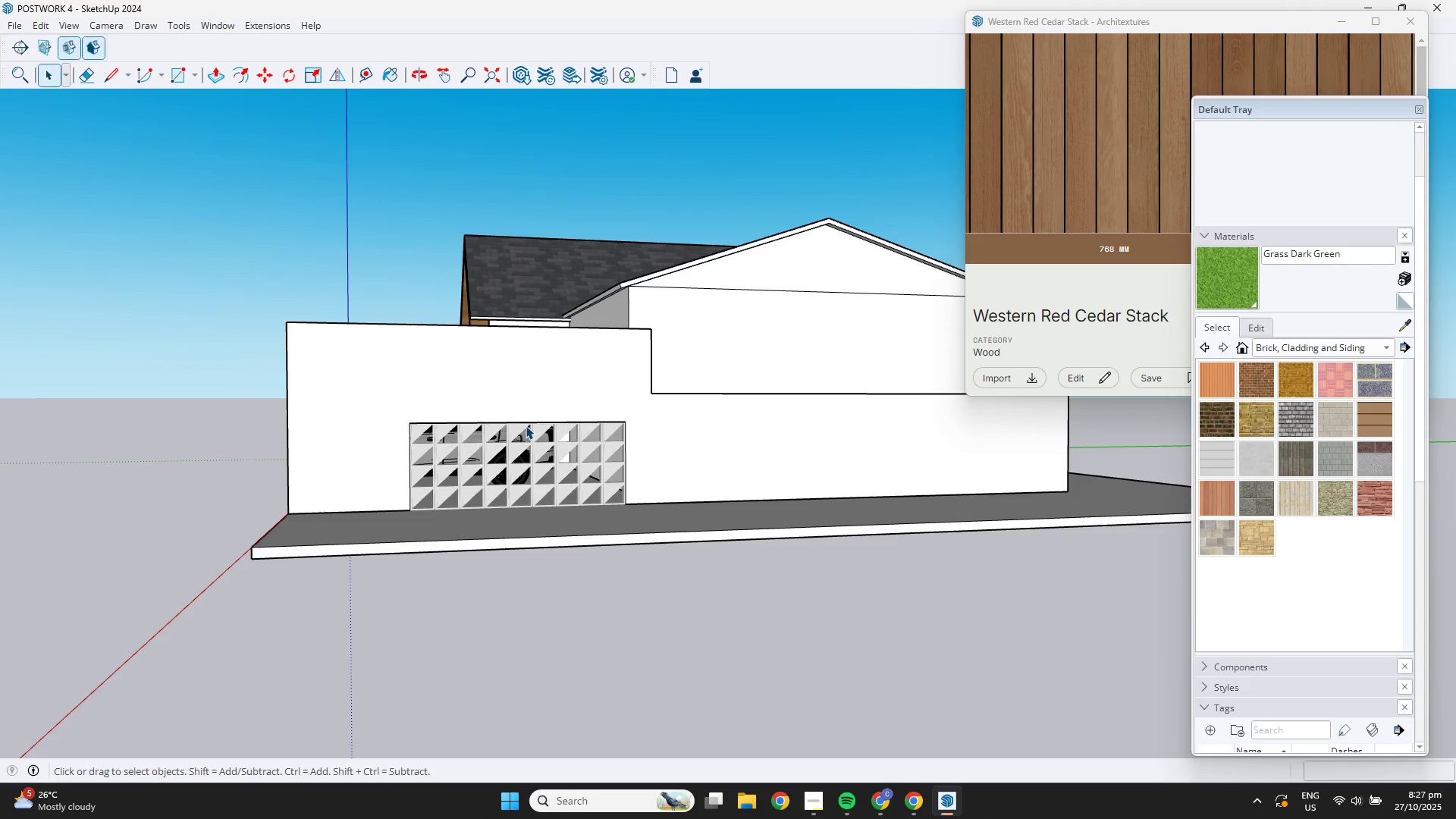 
key(Shift+ShiftLeft)
 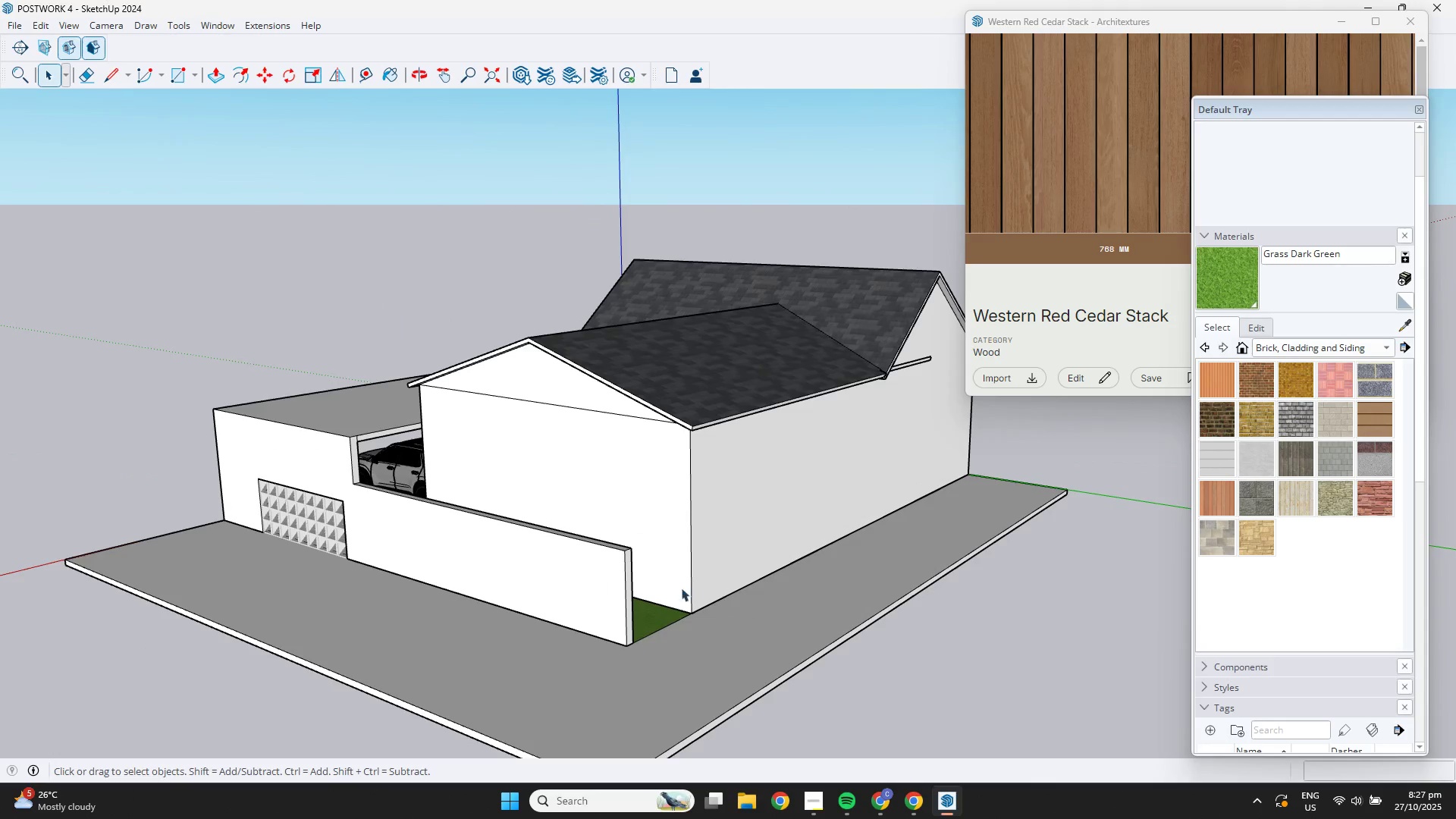 
scroll: coordinate [668, 617], scroll_direction: up, amount: 5.0
 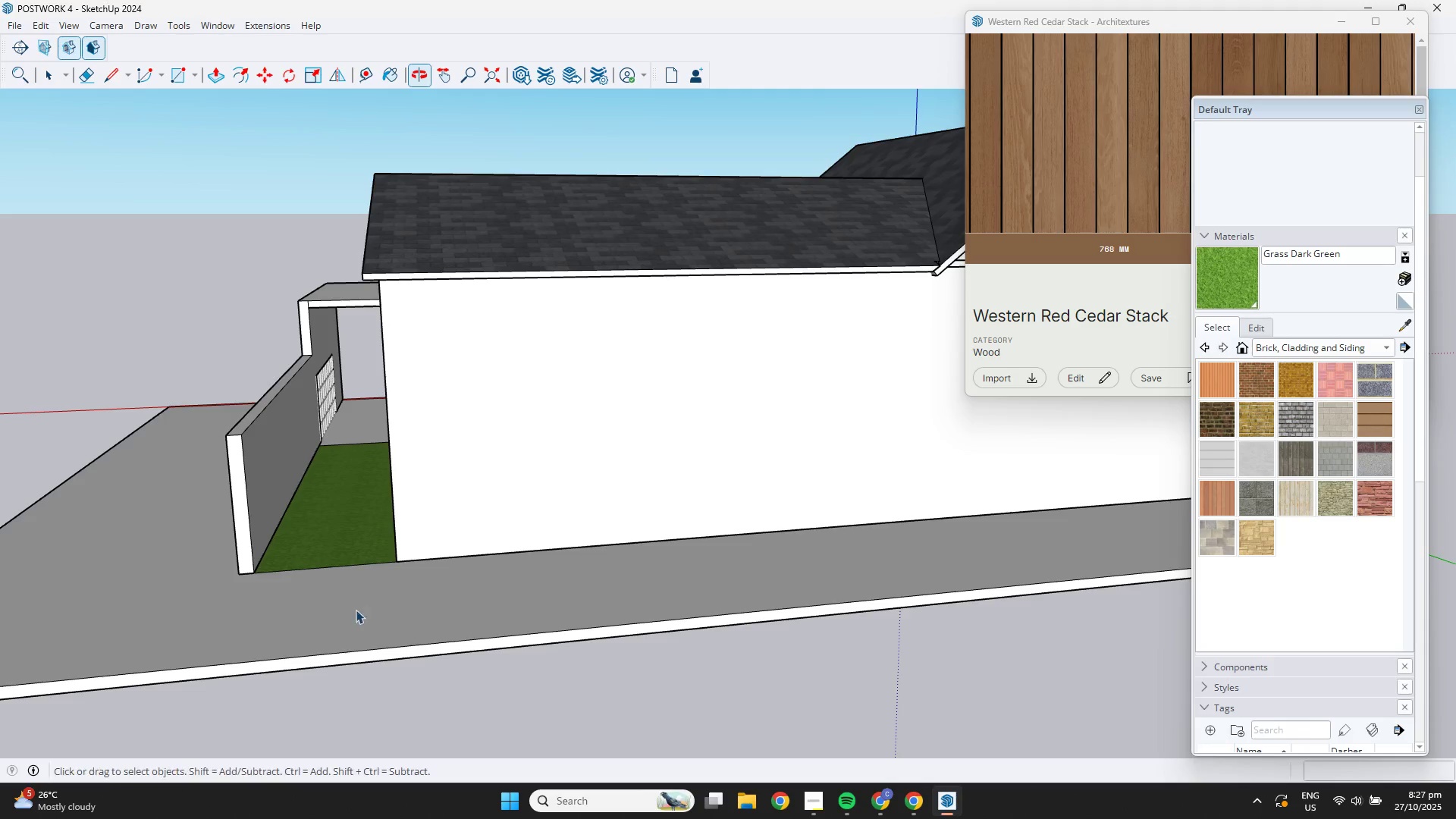 
scroll: coordinate [384, 554], scroll_direction: down, amount: 6.0
 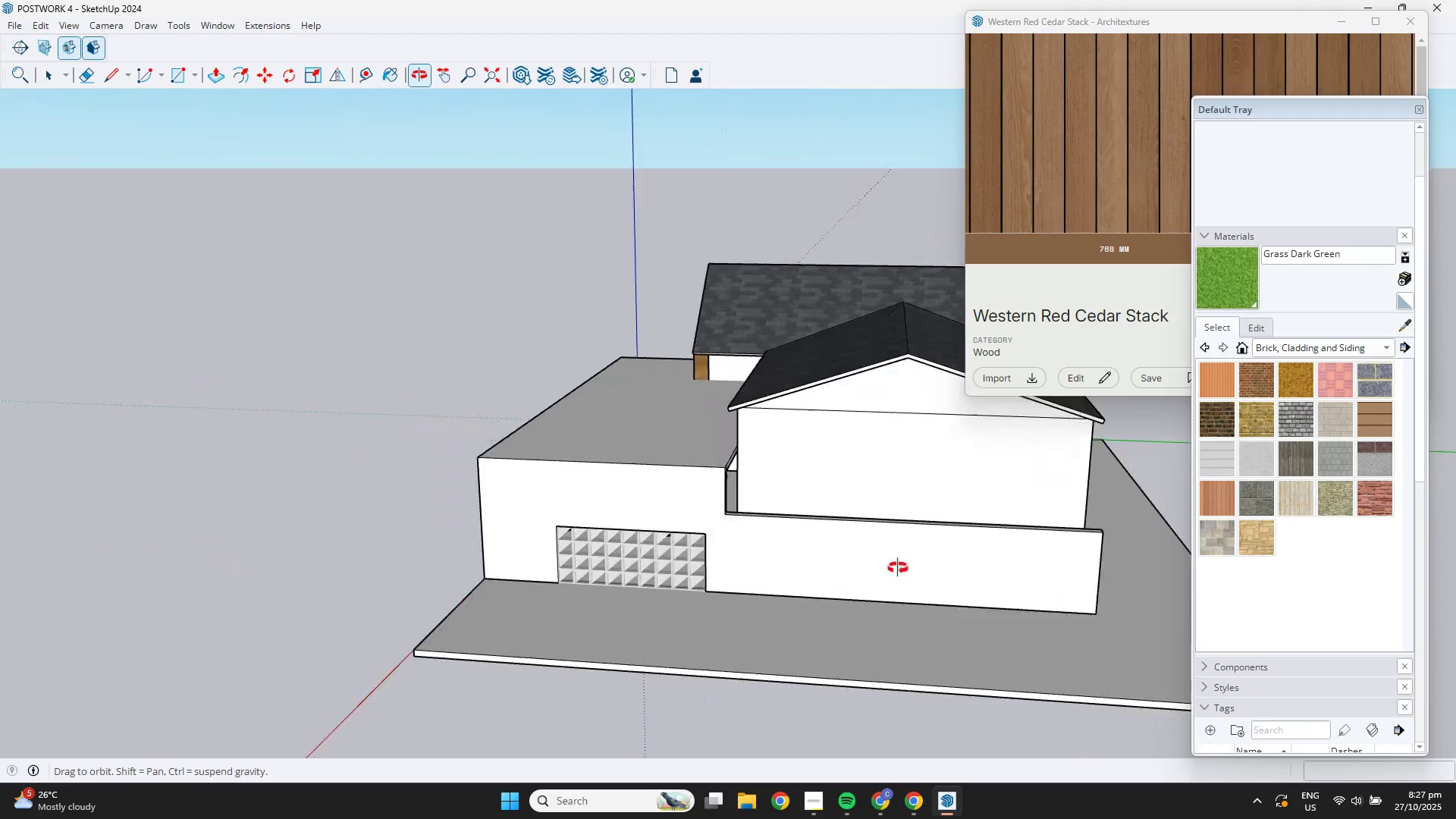 
key(Shift+ShiftLeft)
 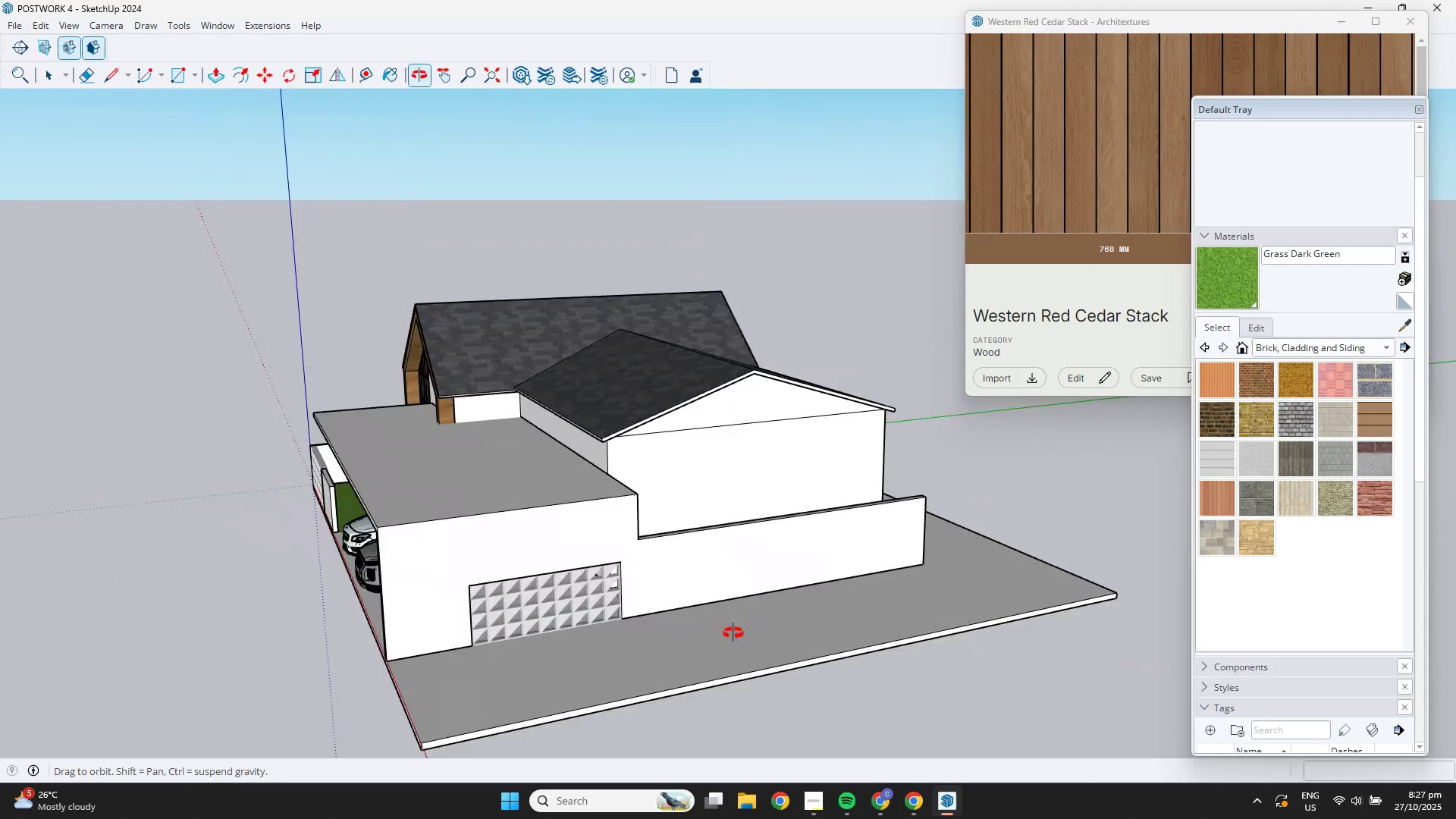 
scroll: coordinate [677, 568], scroll_direction: up, amount: 7.0
 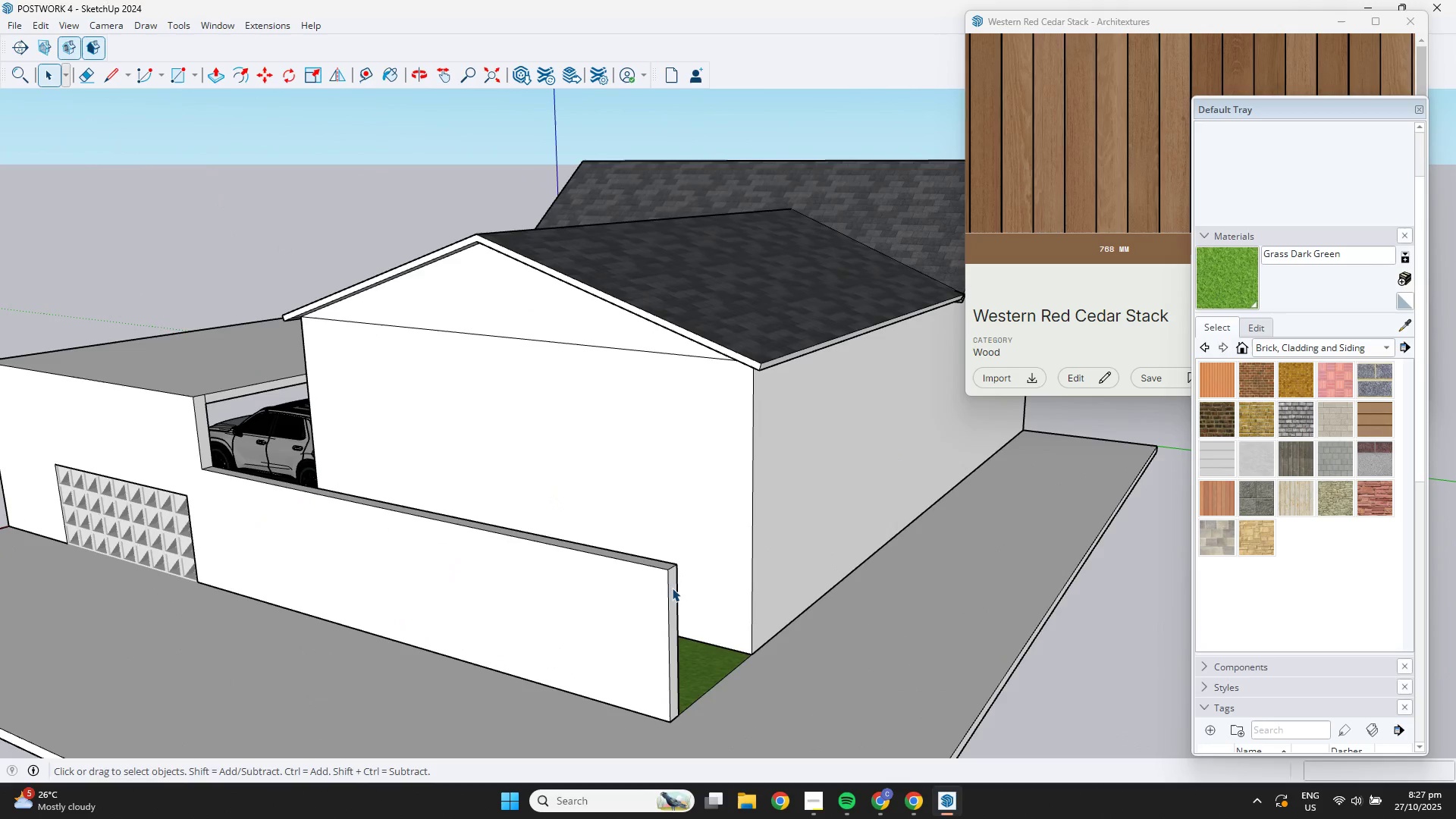 
left_click([672, 588])
 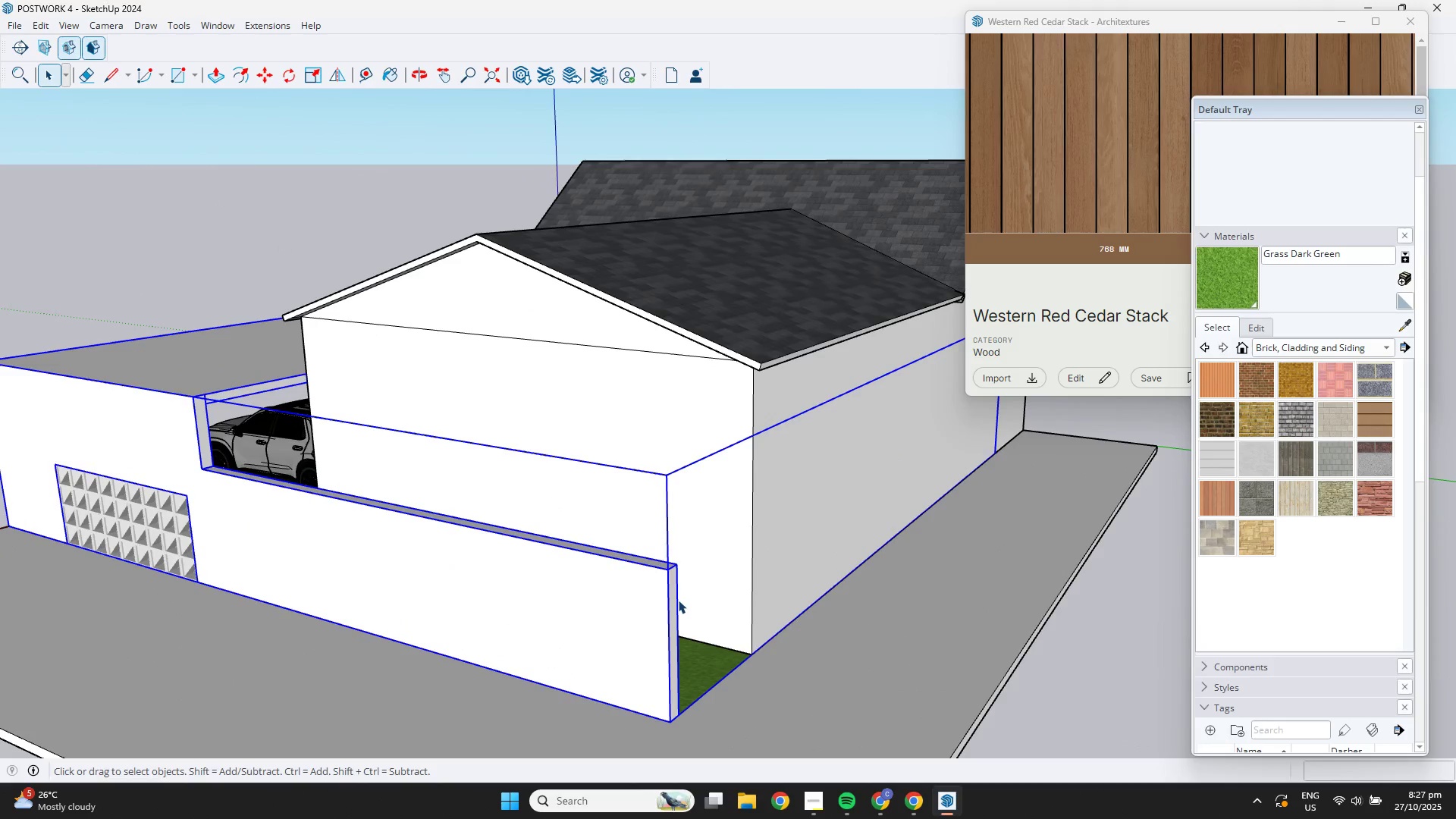 
double_click([678, 600])
 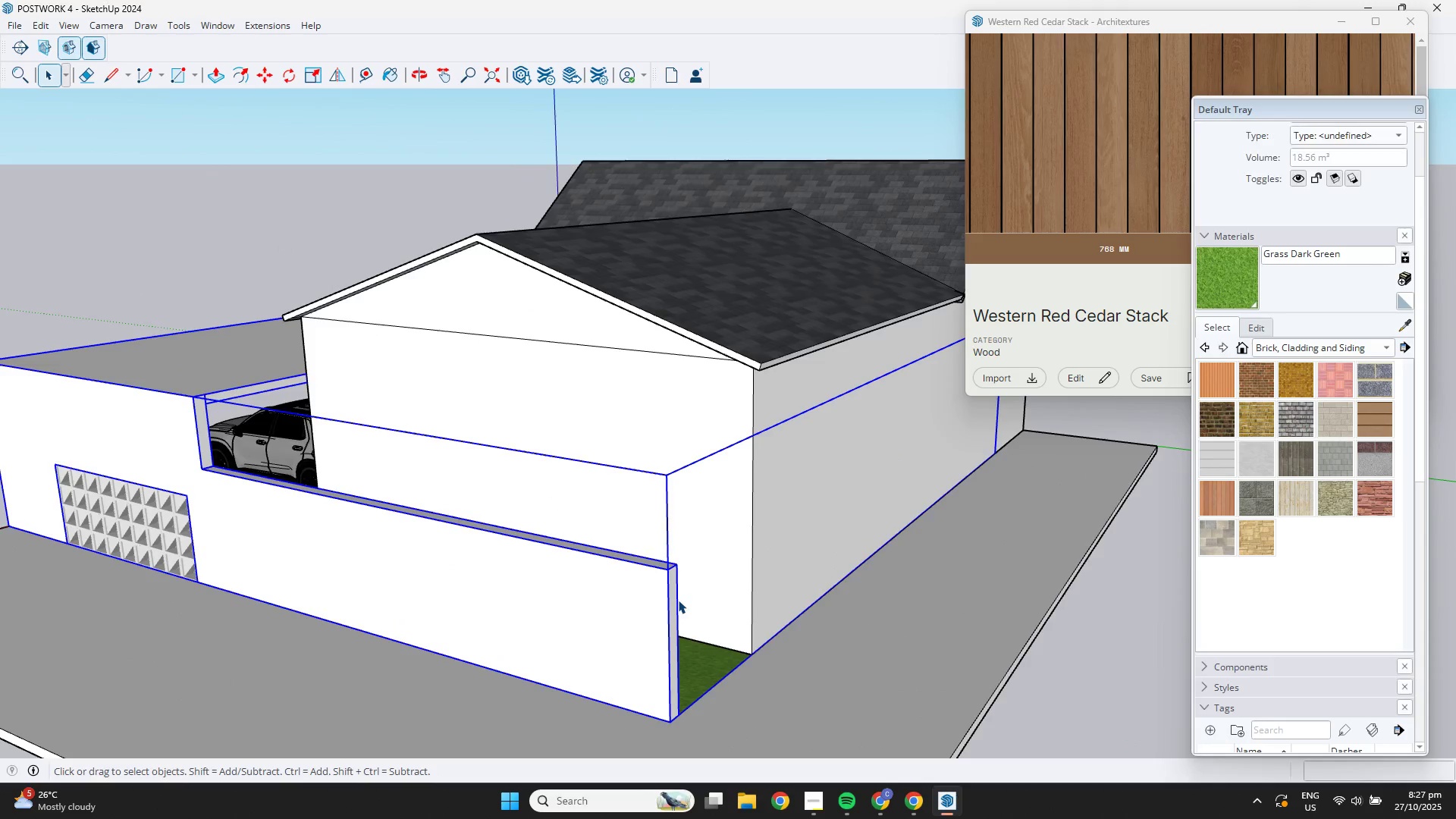 
triple_click([678, 600])
 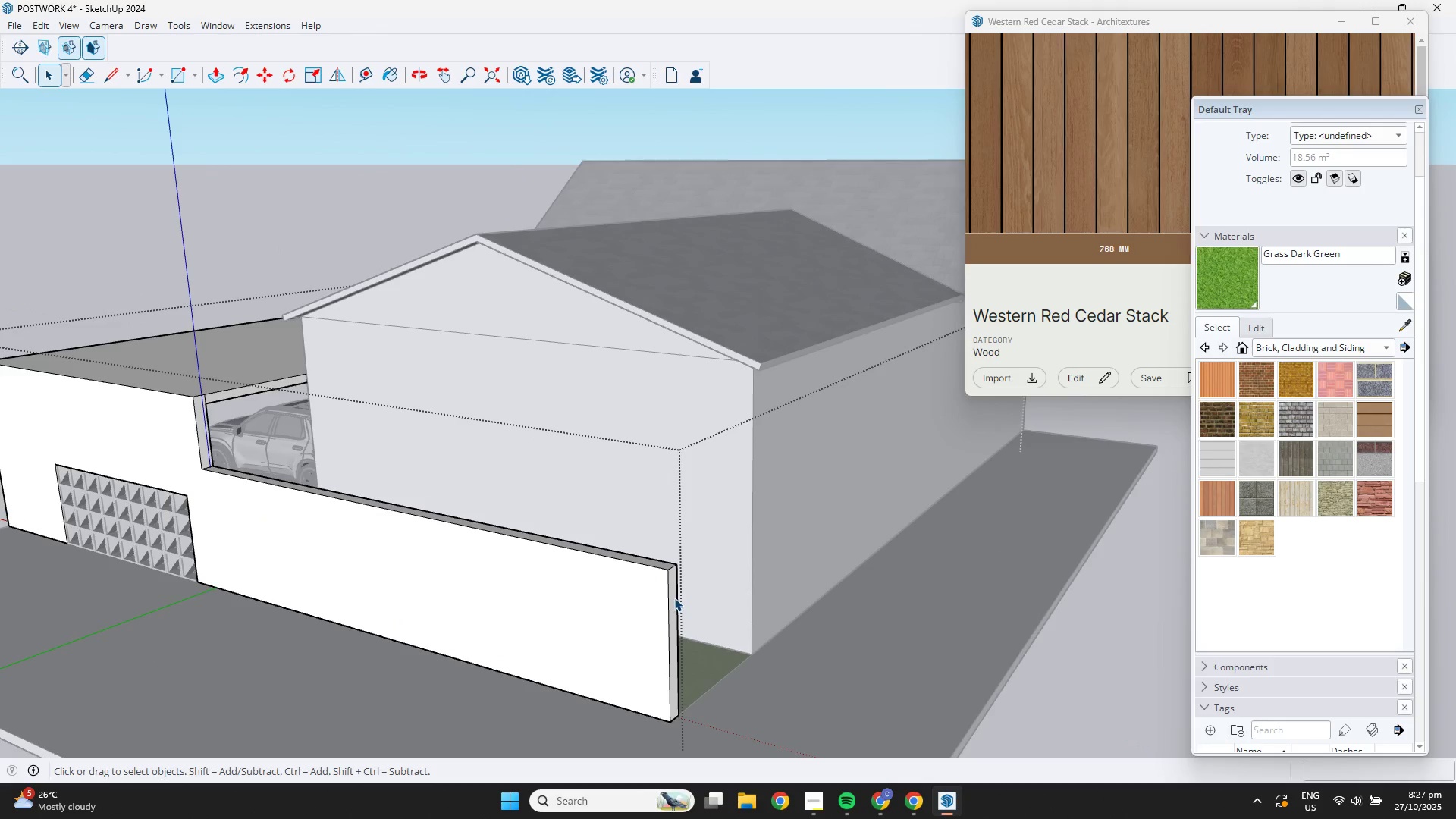 
triple_click([674, 598])
 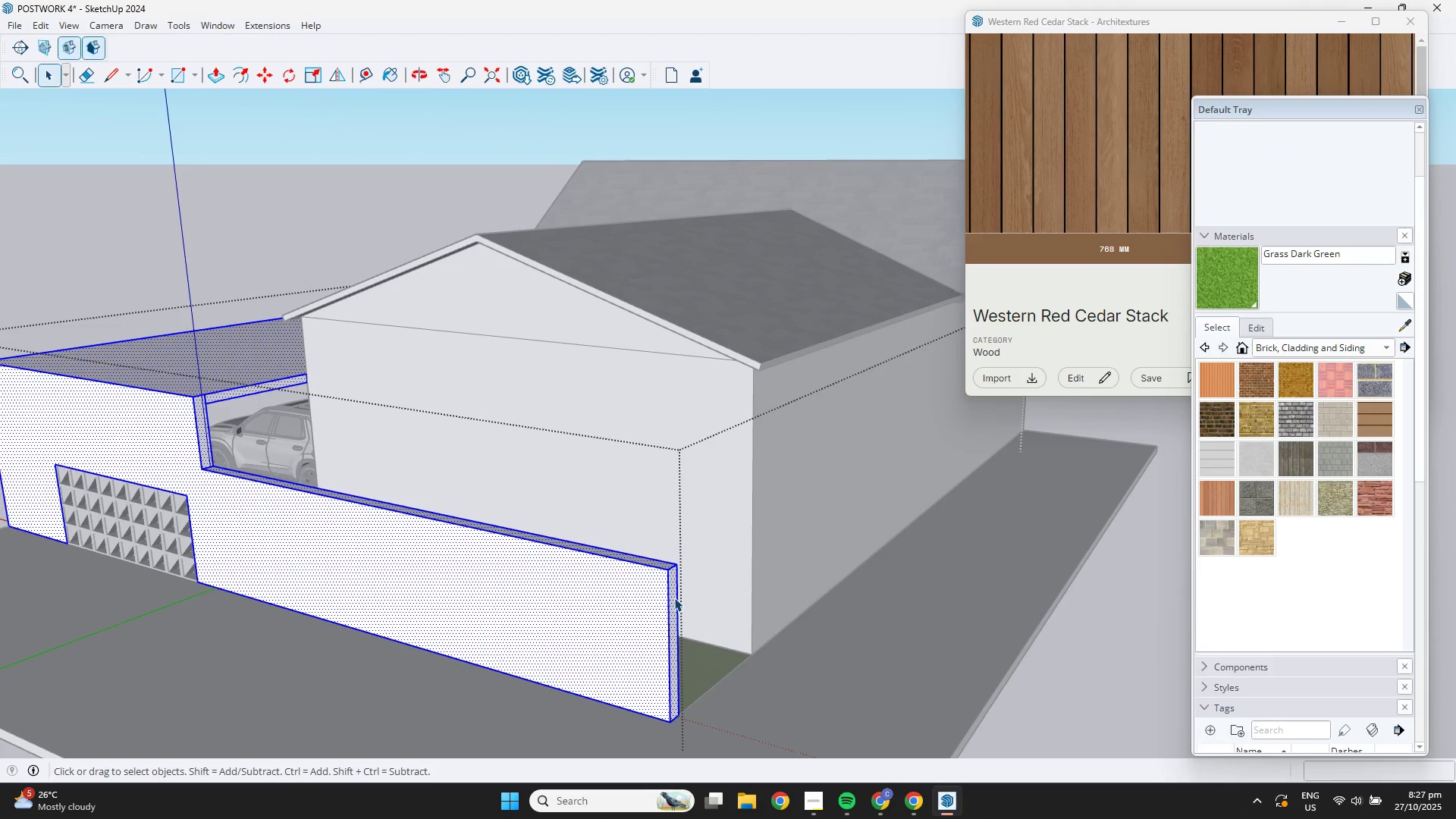 
left_click([674, 598])
 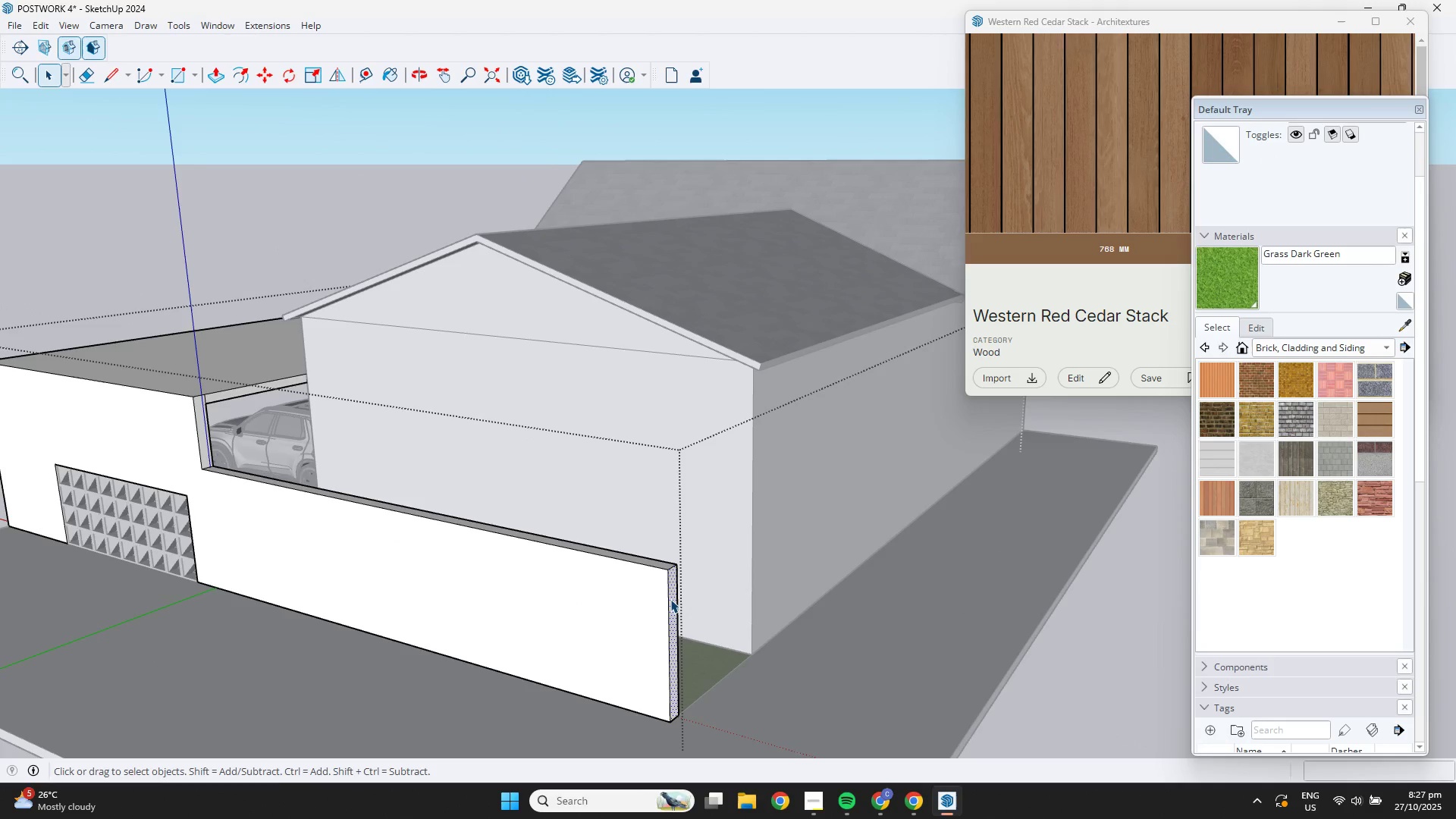 
key(P)
 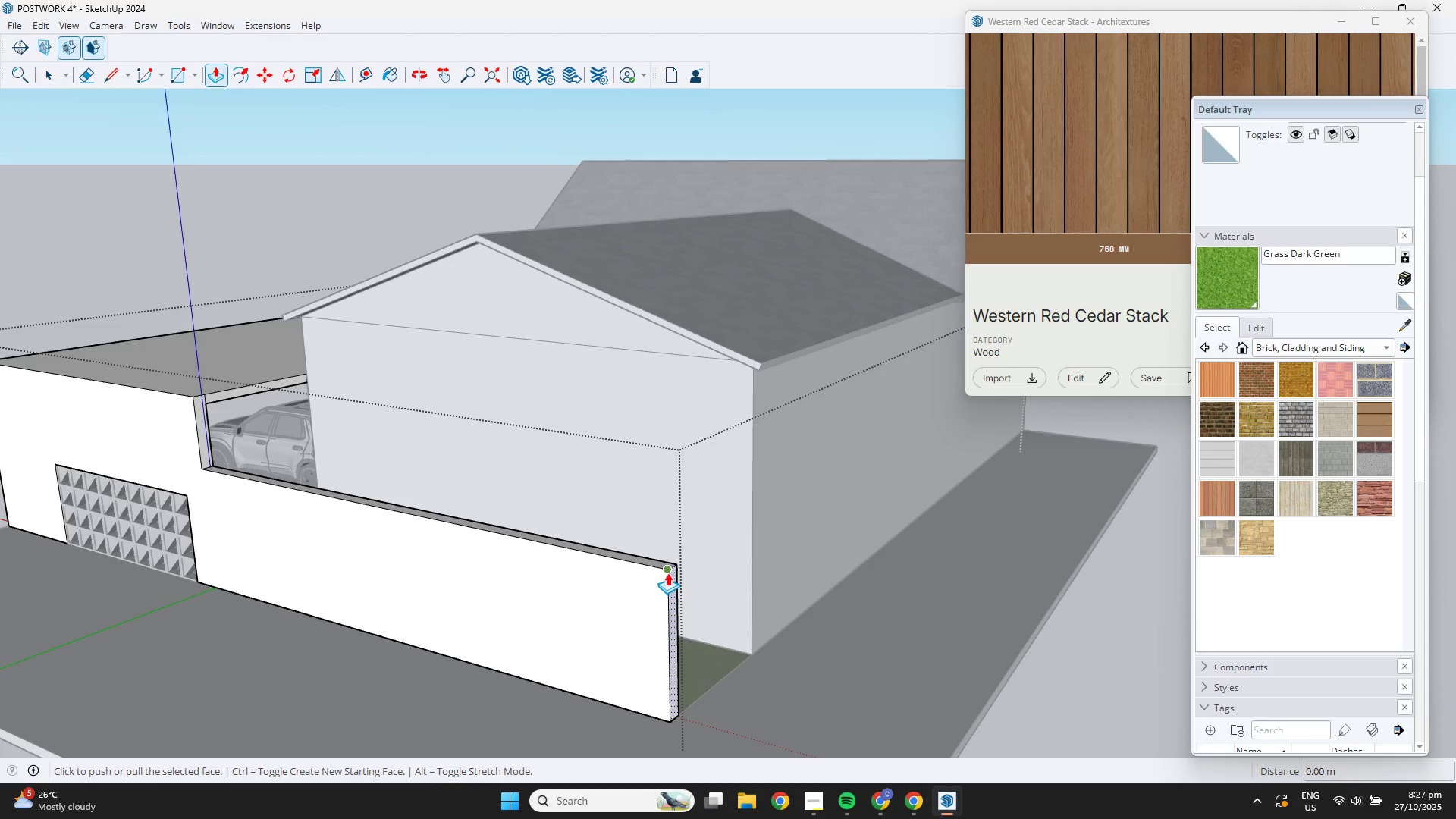 
left_click([667, 573])
 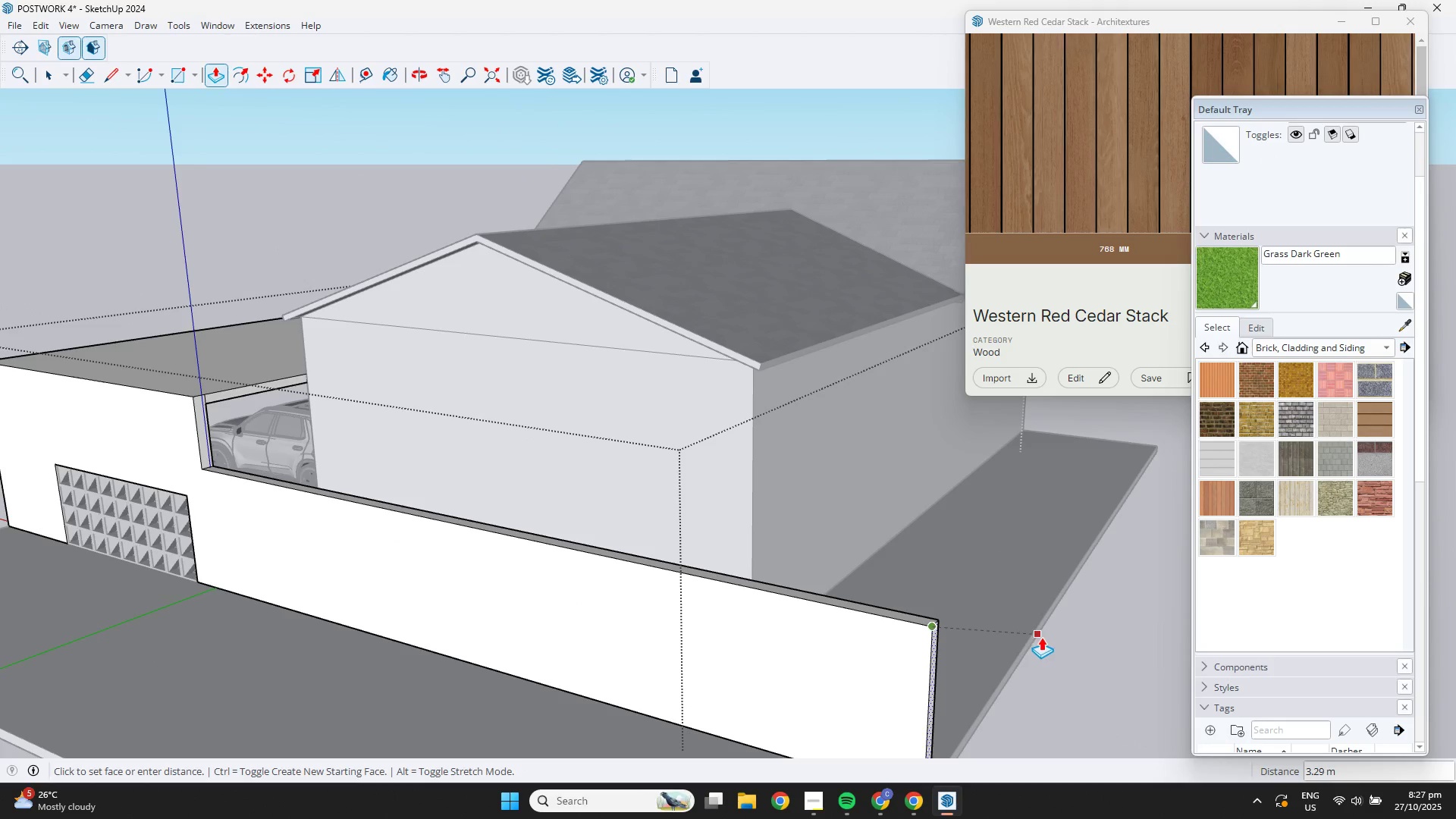 
left_click([1037, 632])
 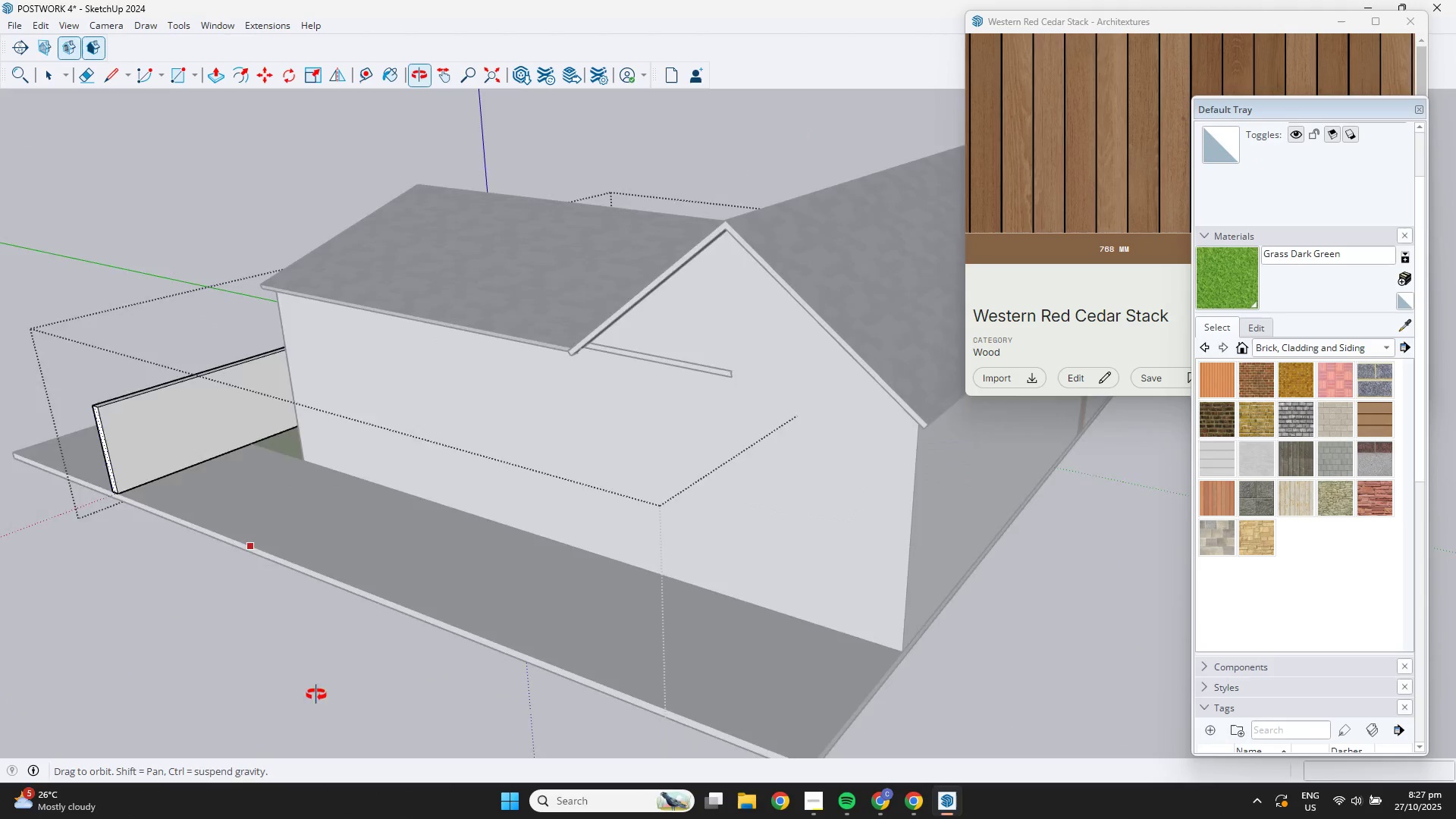 
hold_key(key=ShiftLeft, duration=0.3)
 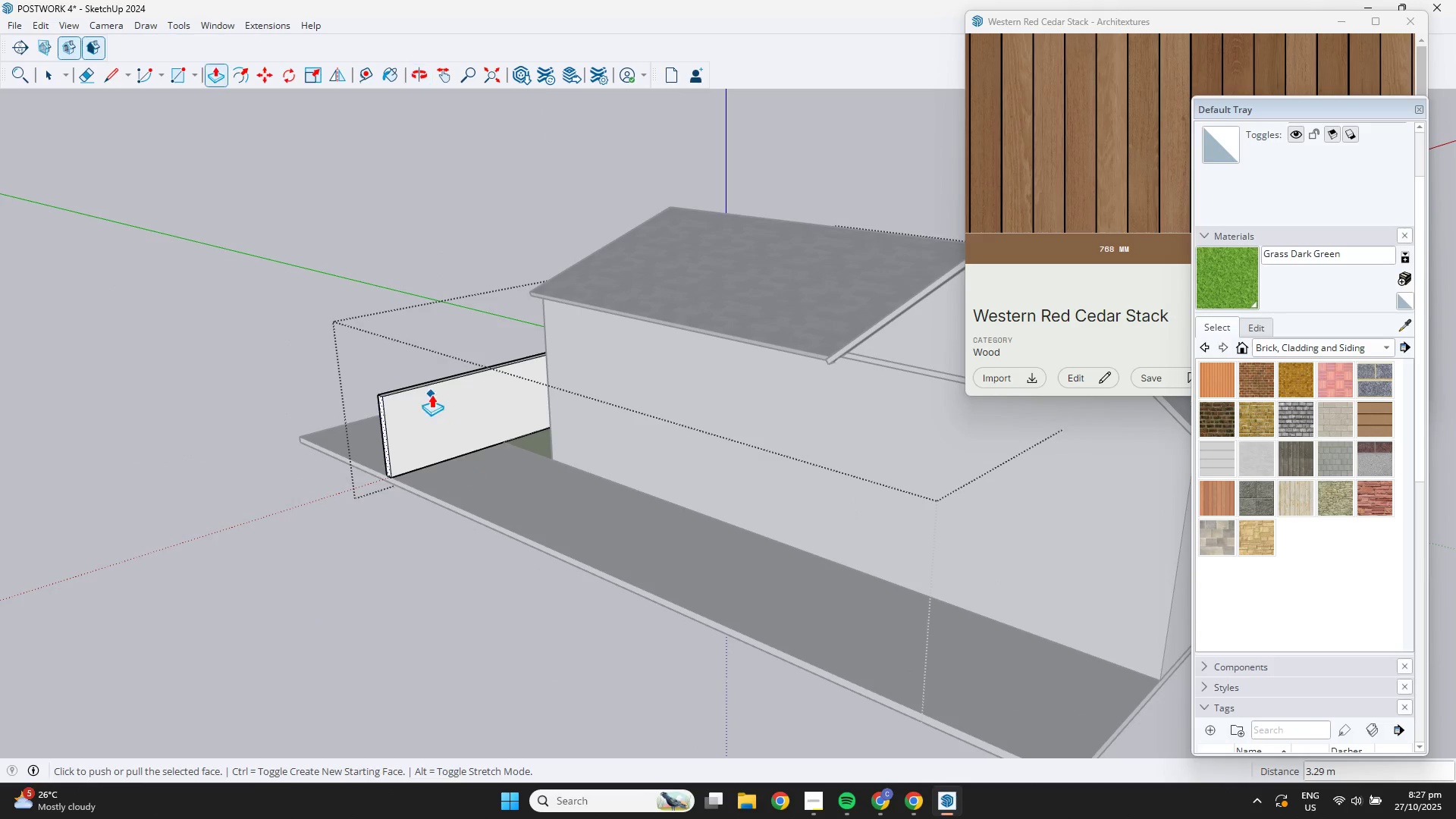 
scroll: coordinate [355, 422], scroll_direction: up, amount: 11.0
 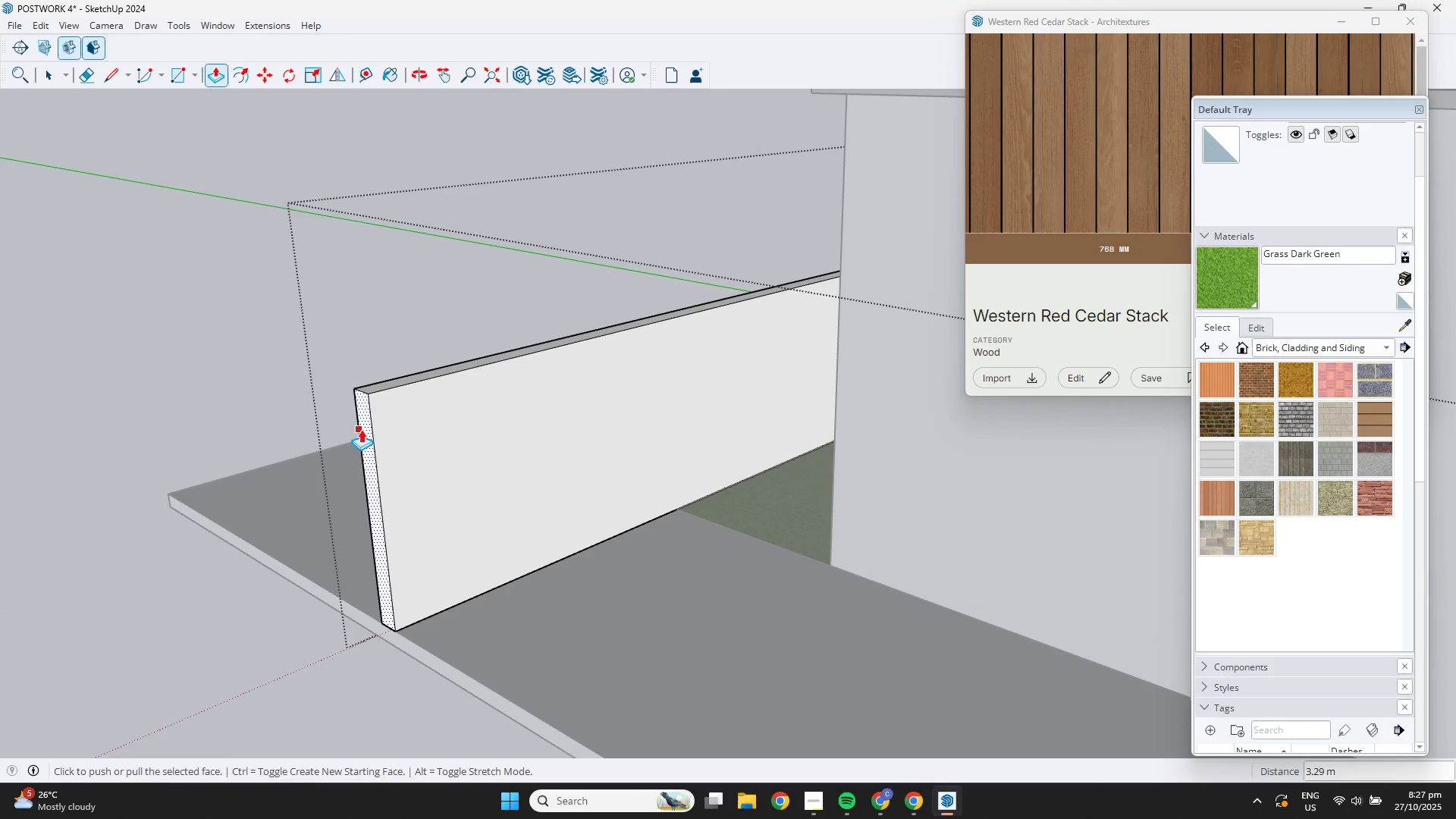 
key(Space)
 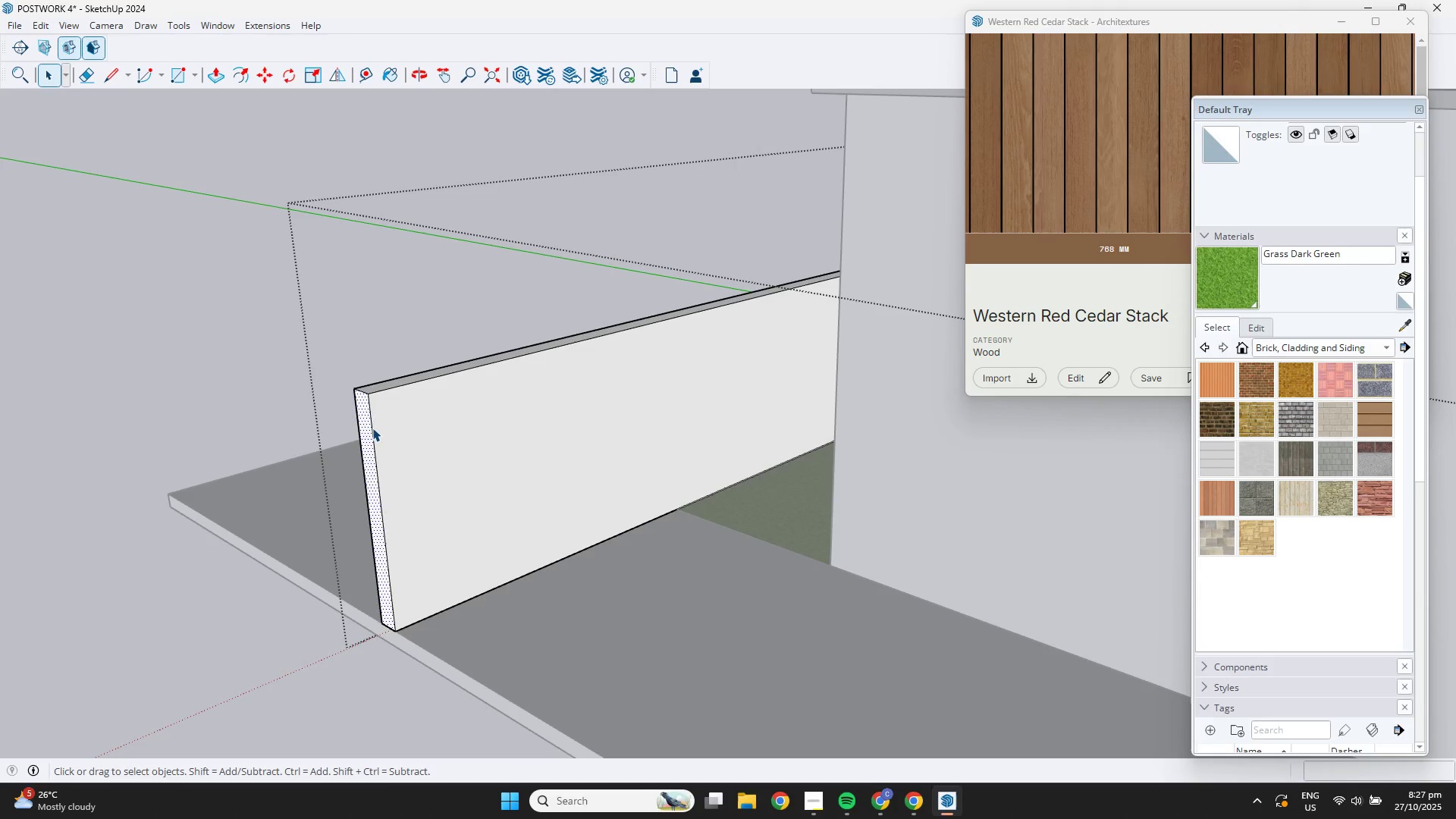 
left_click([372, 428])
 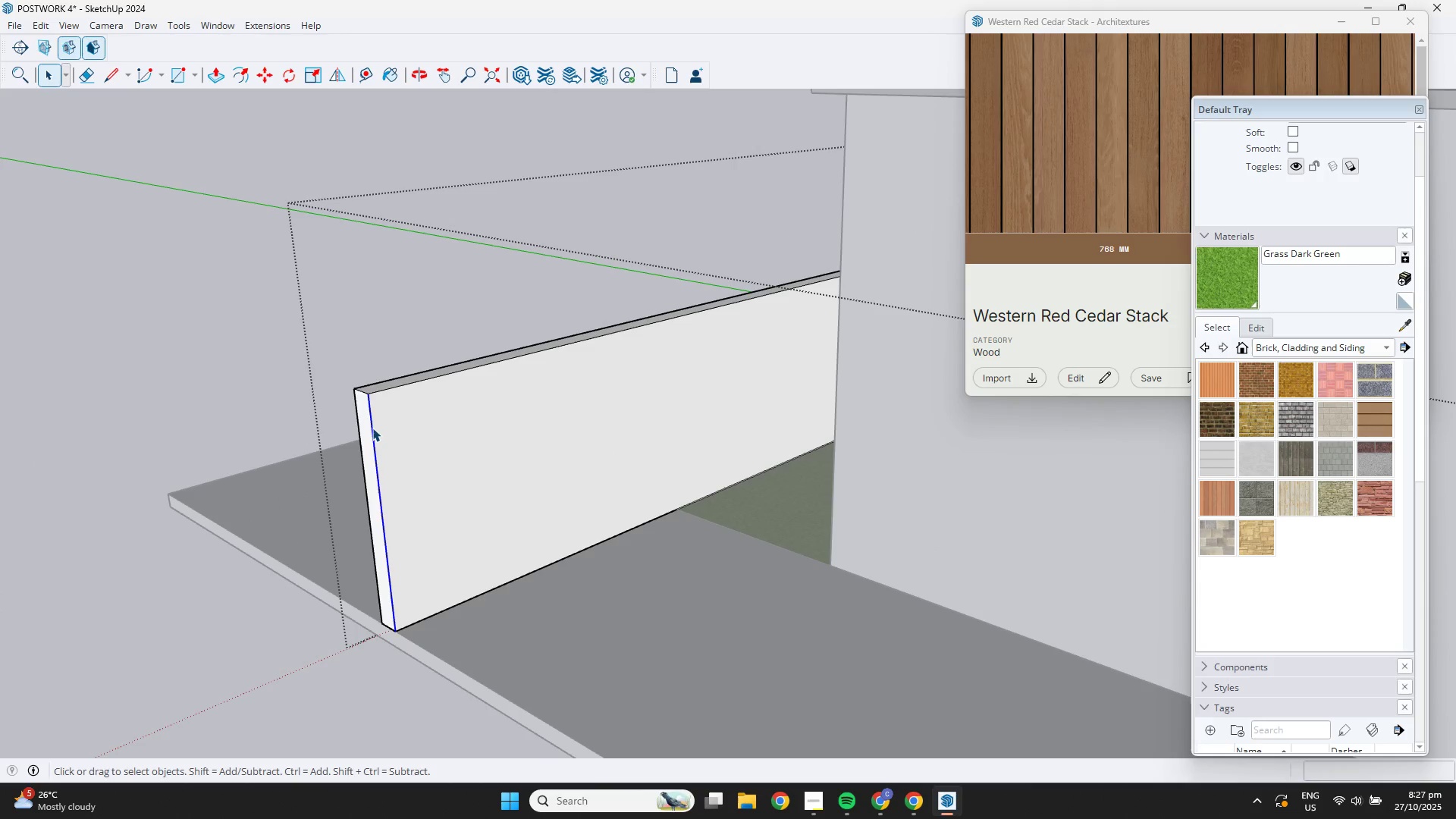 
key(M)
 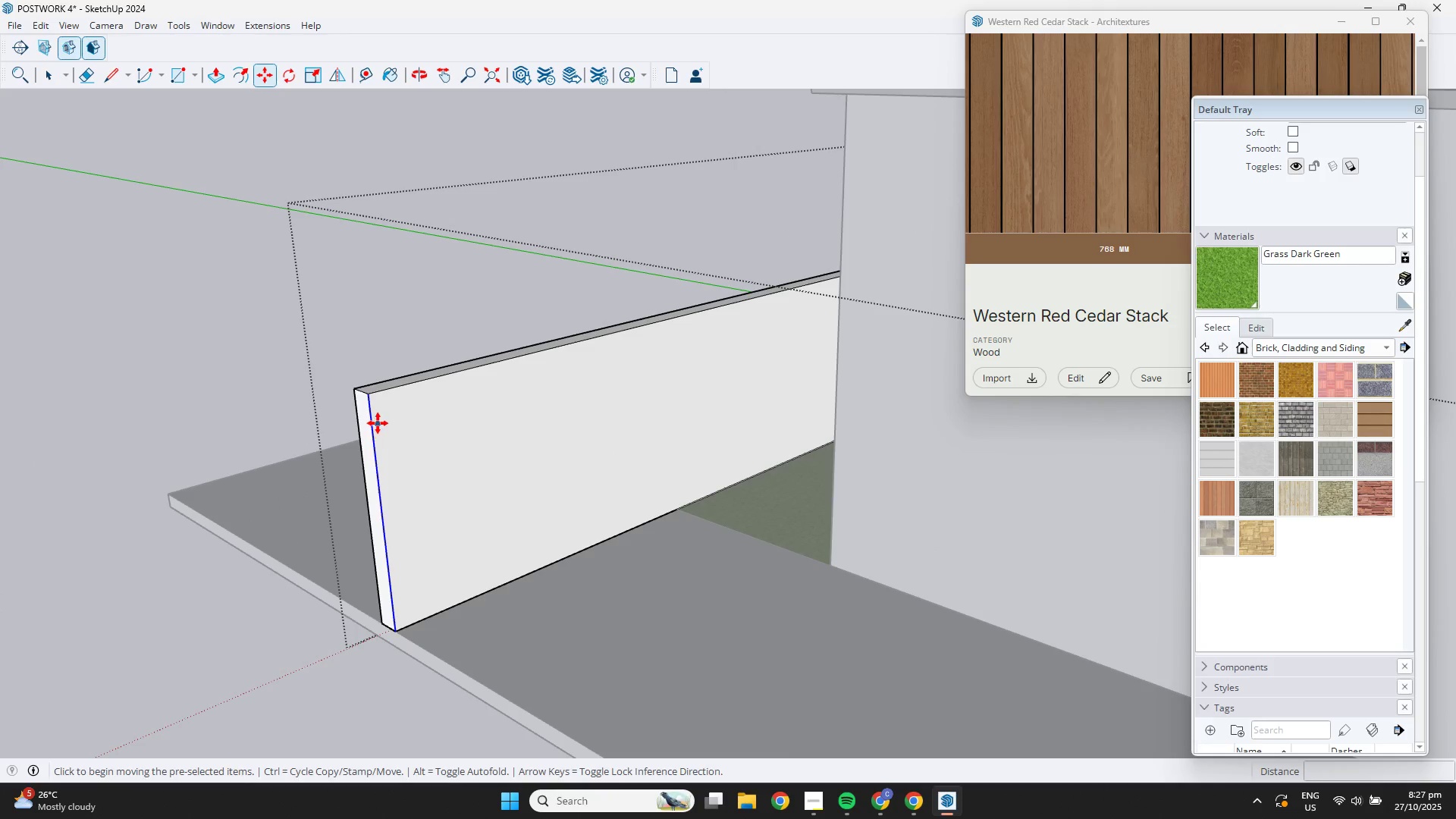 
key(Control+ControlLeft)
 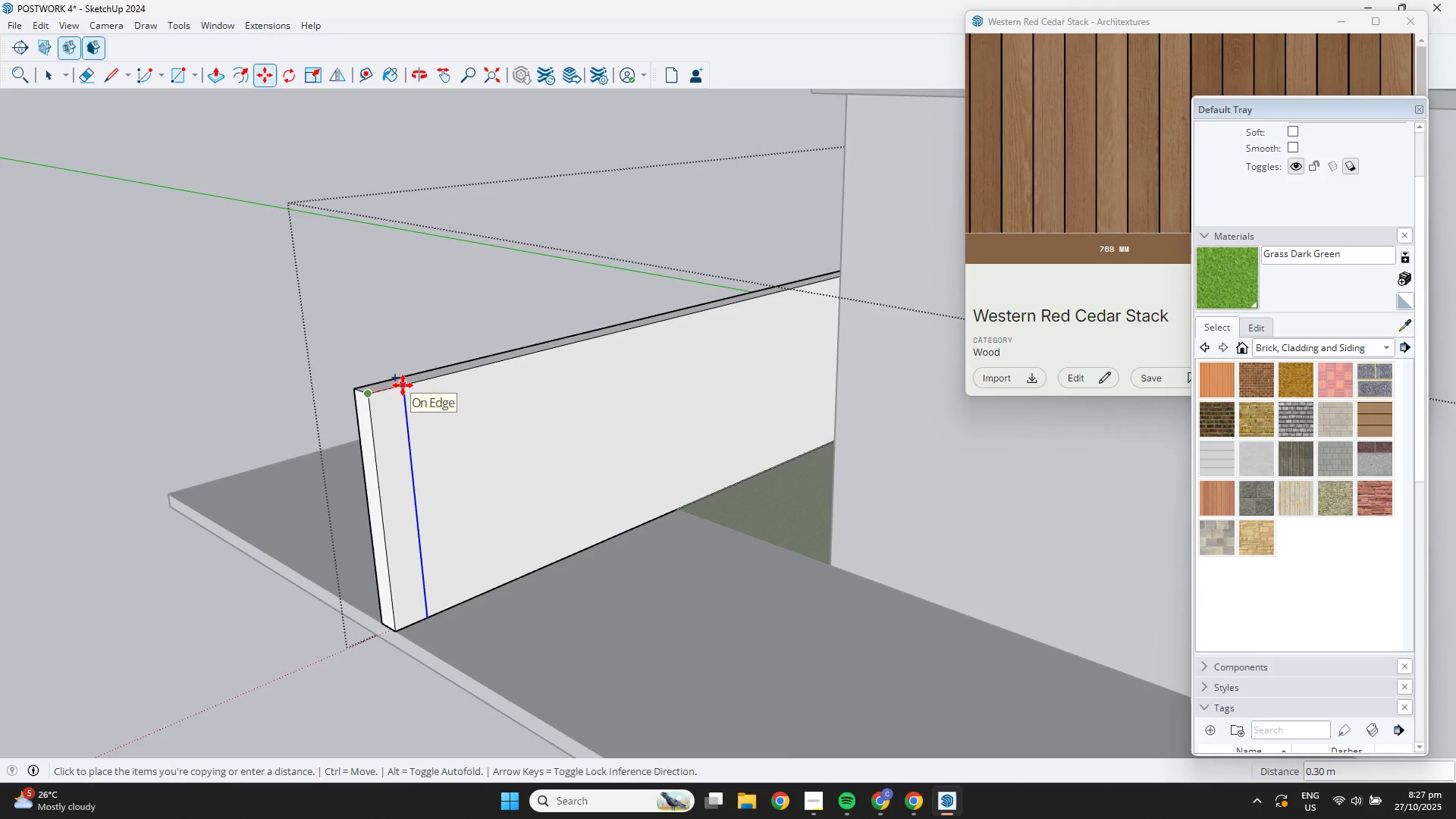 
key(NumpadDecimal)
 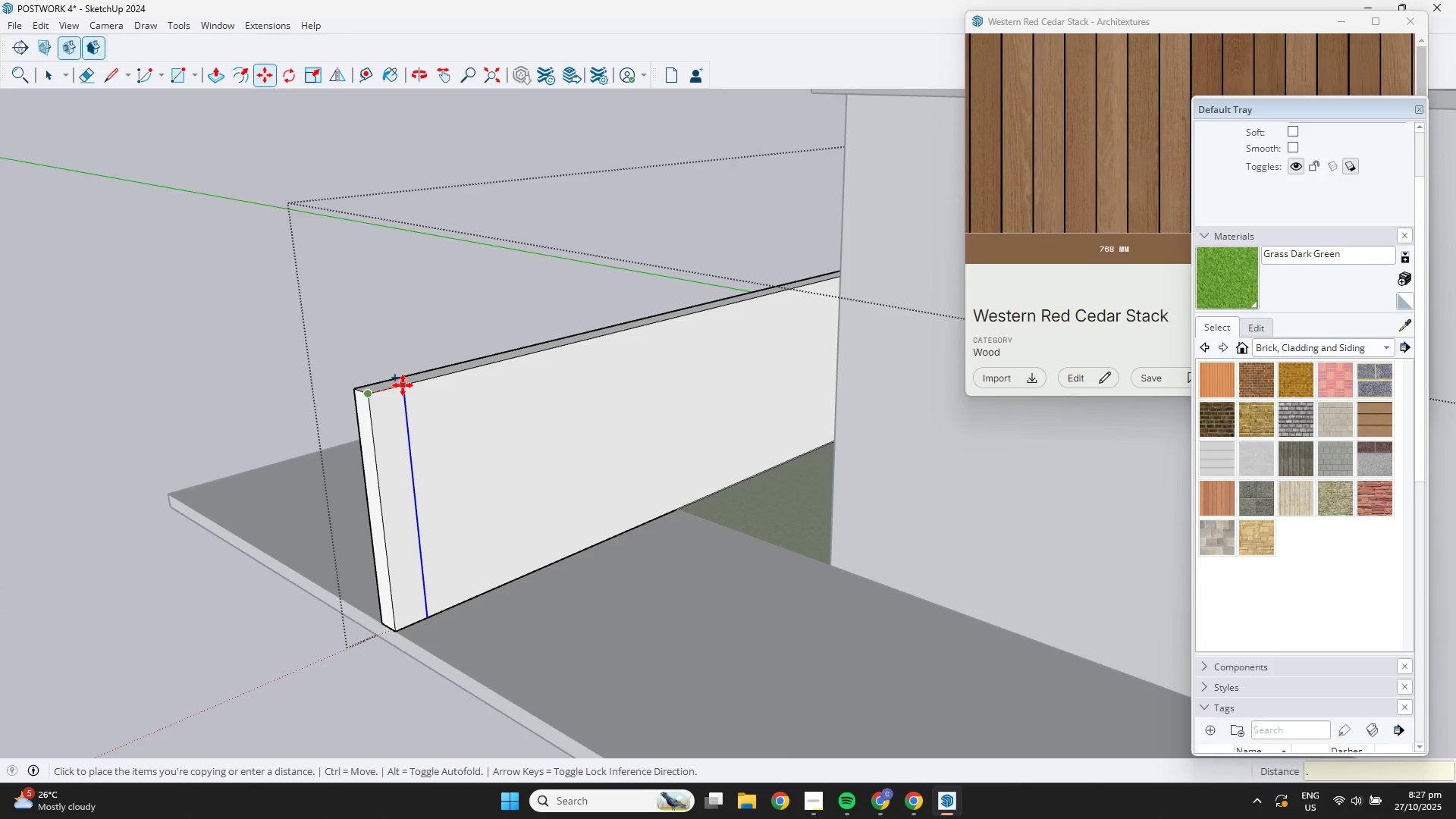 
key(Numpad2)
 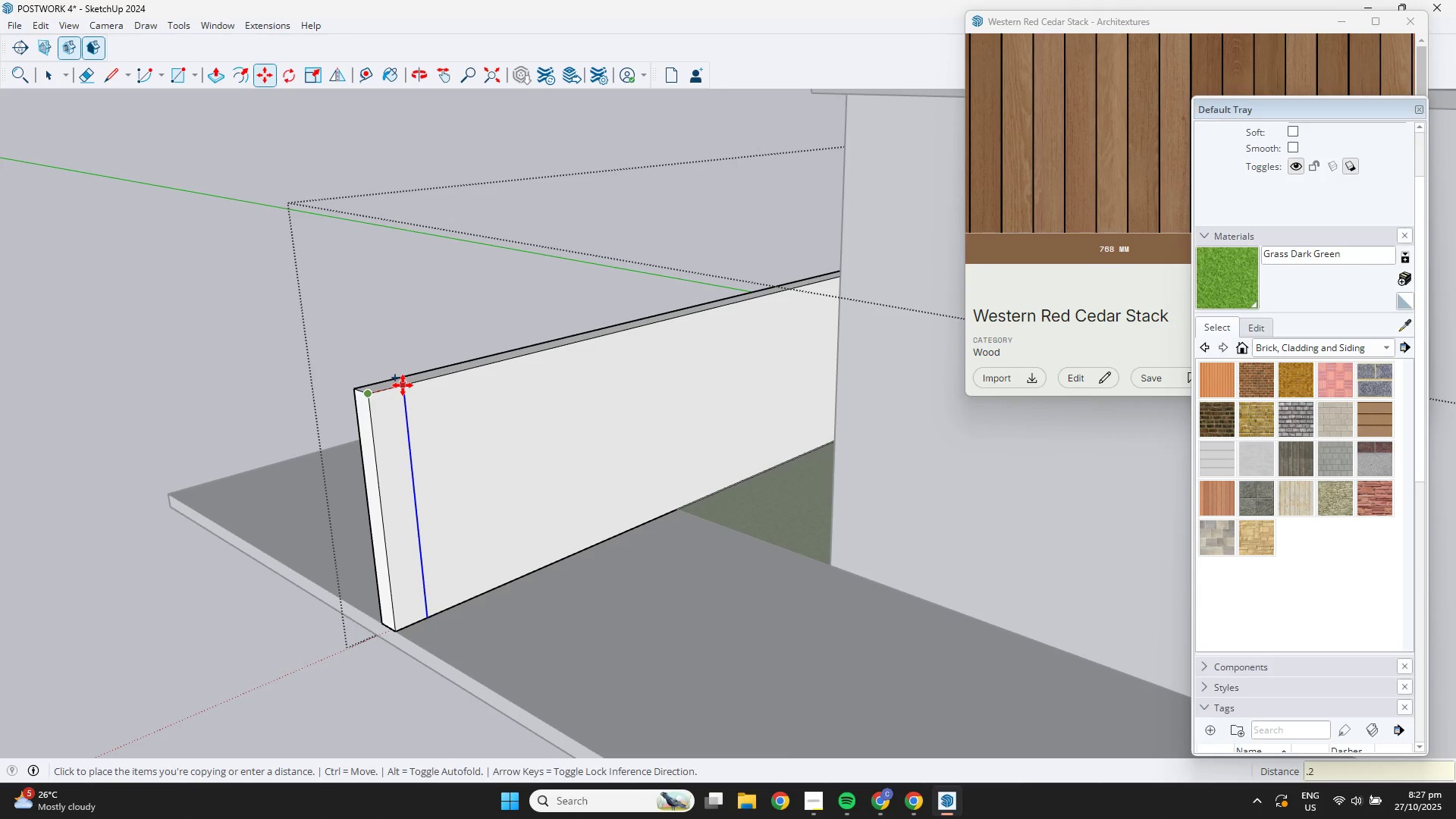 
key(NumpadEnter)
 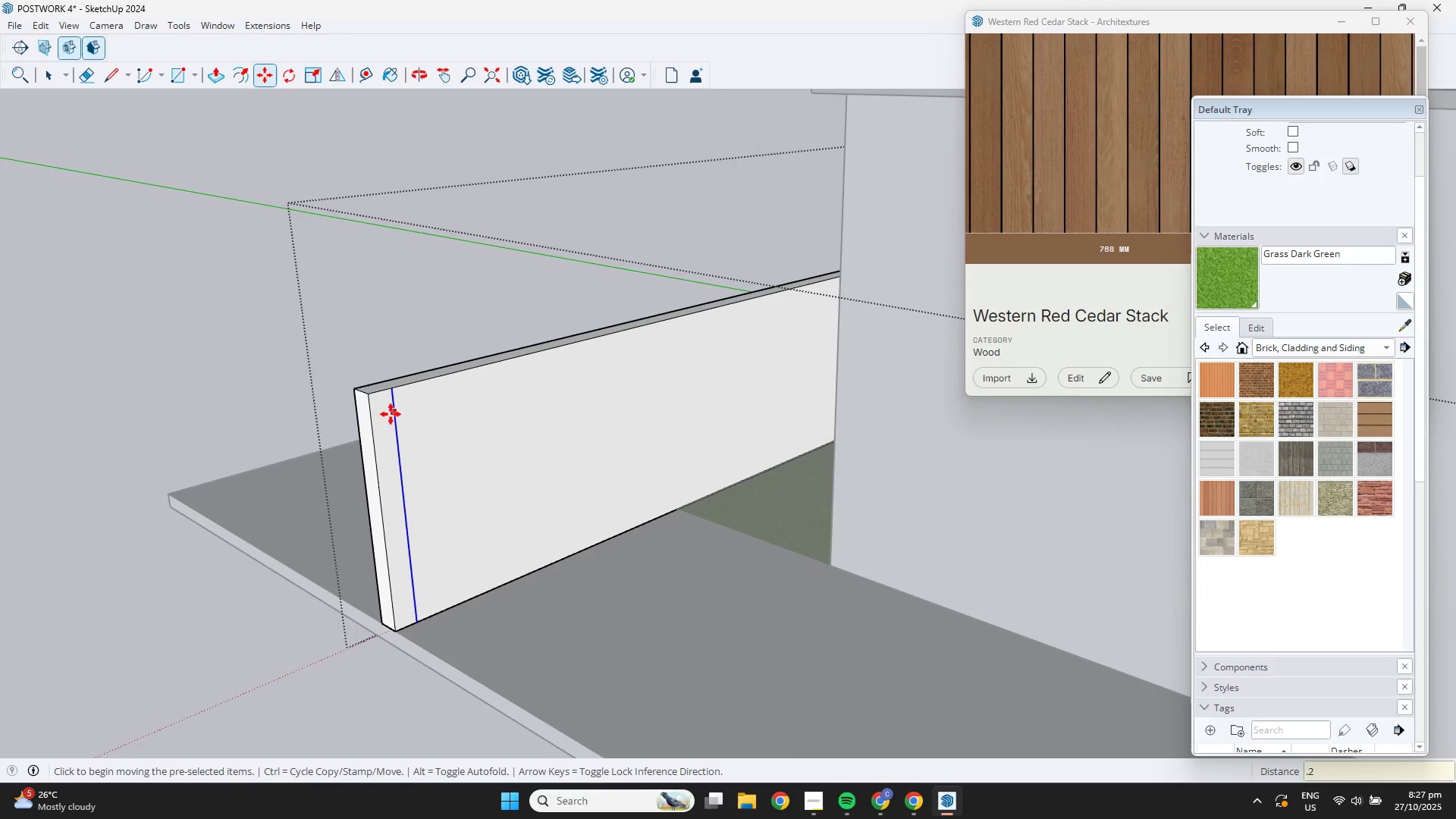 
key(Space)
 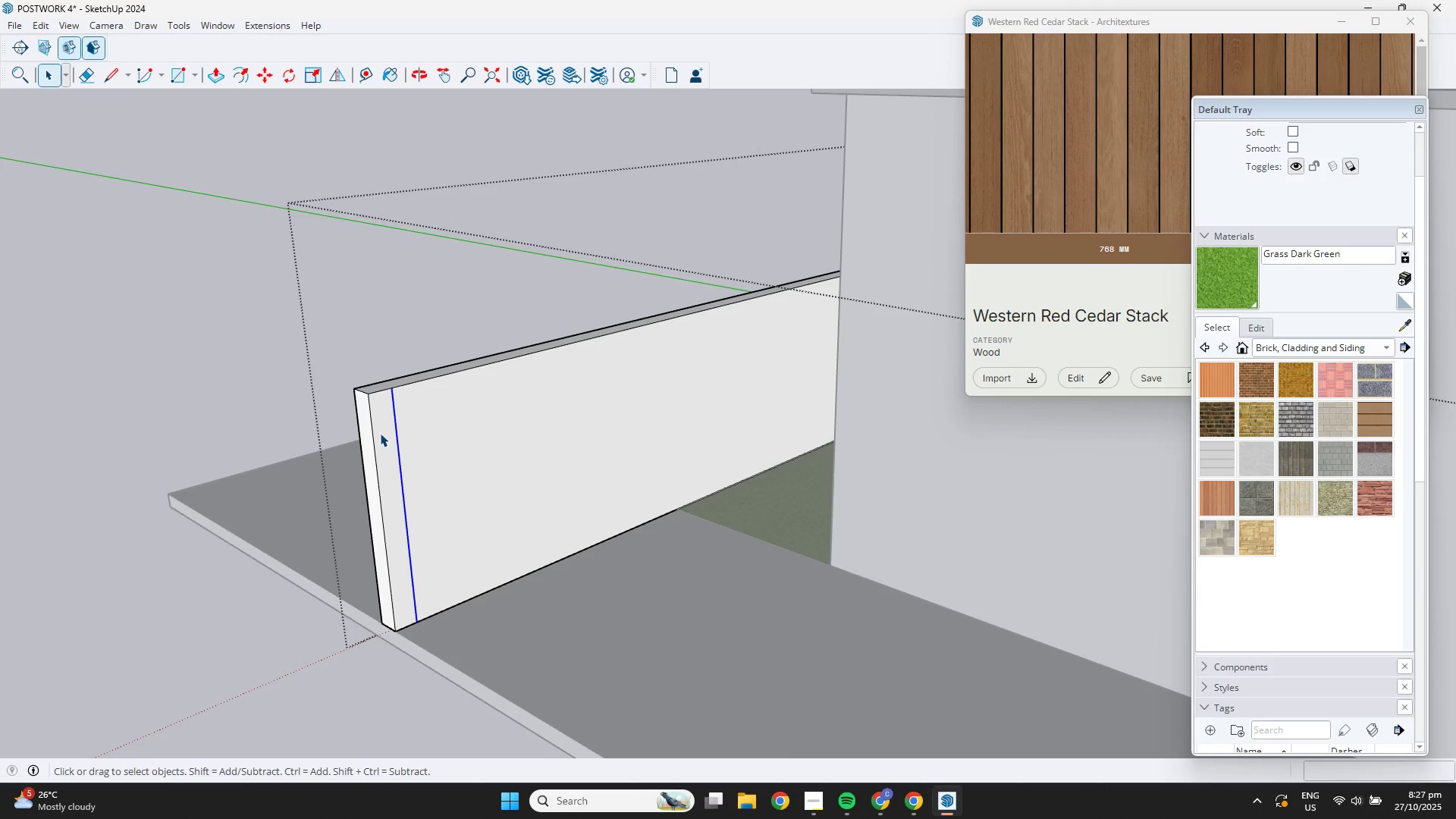 
left_click([380, 433])
 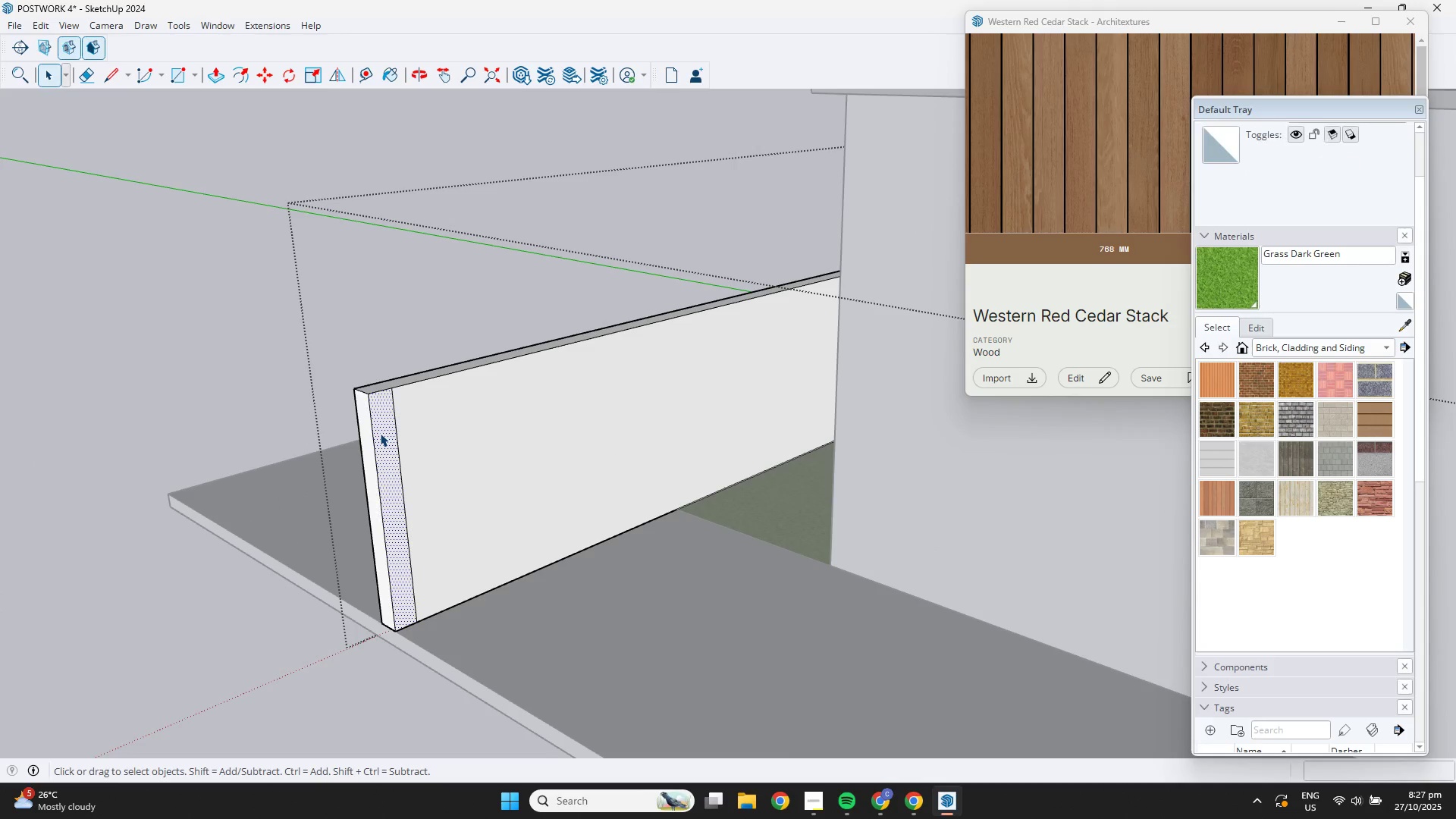 
key(P)
 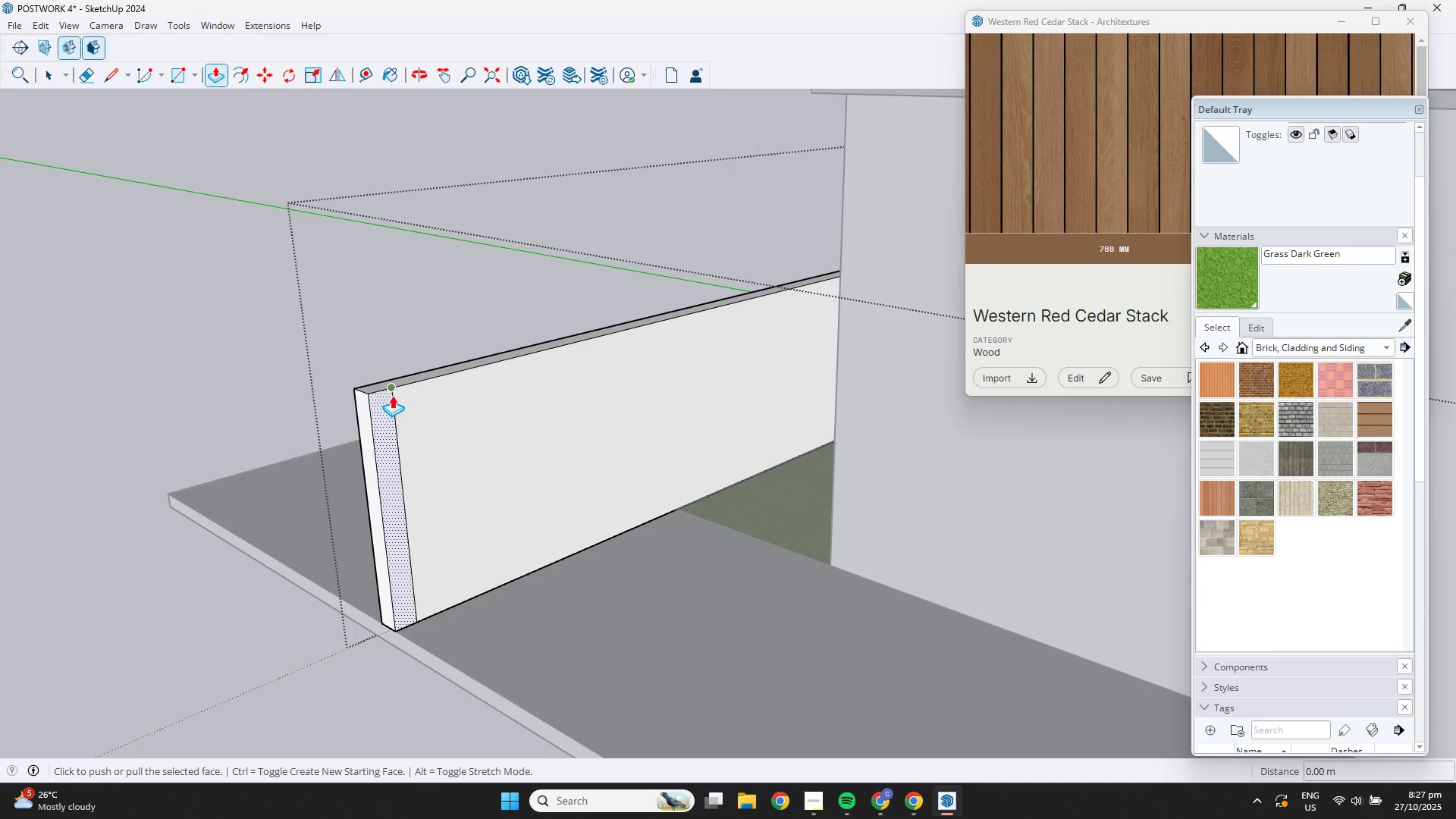 
left_click([391, 394])
 